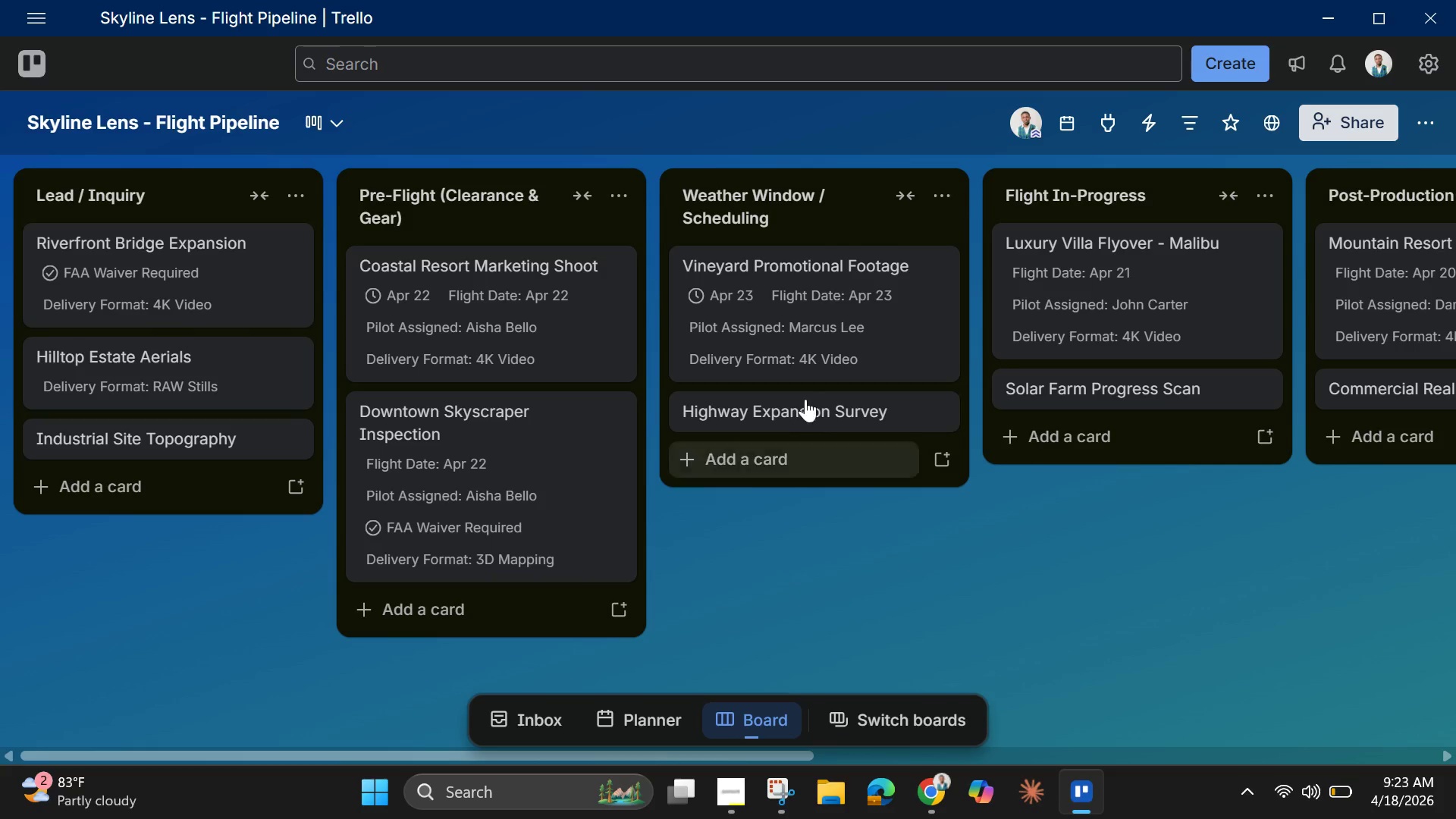 
left_click([496, 286])
 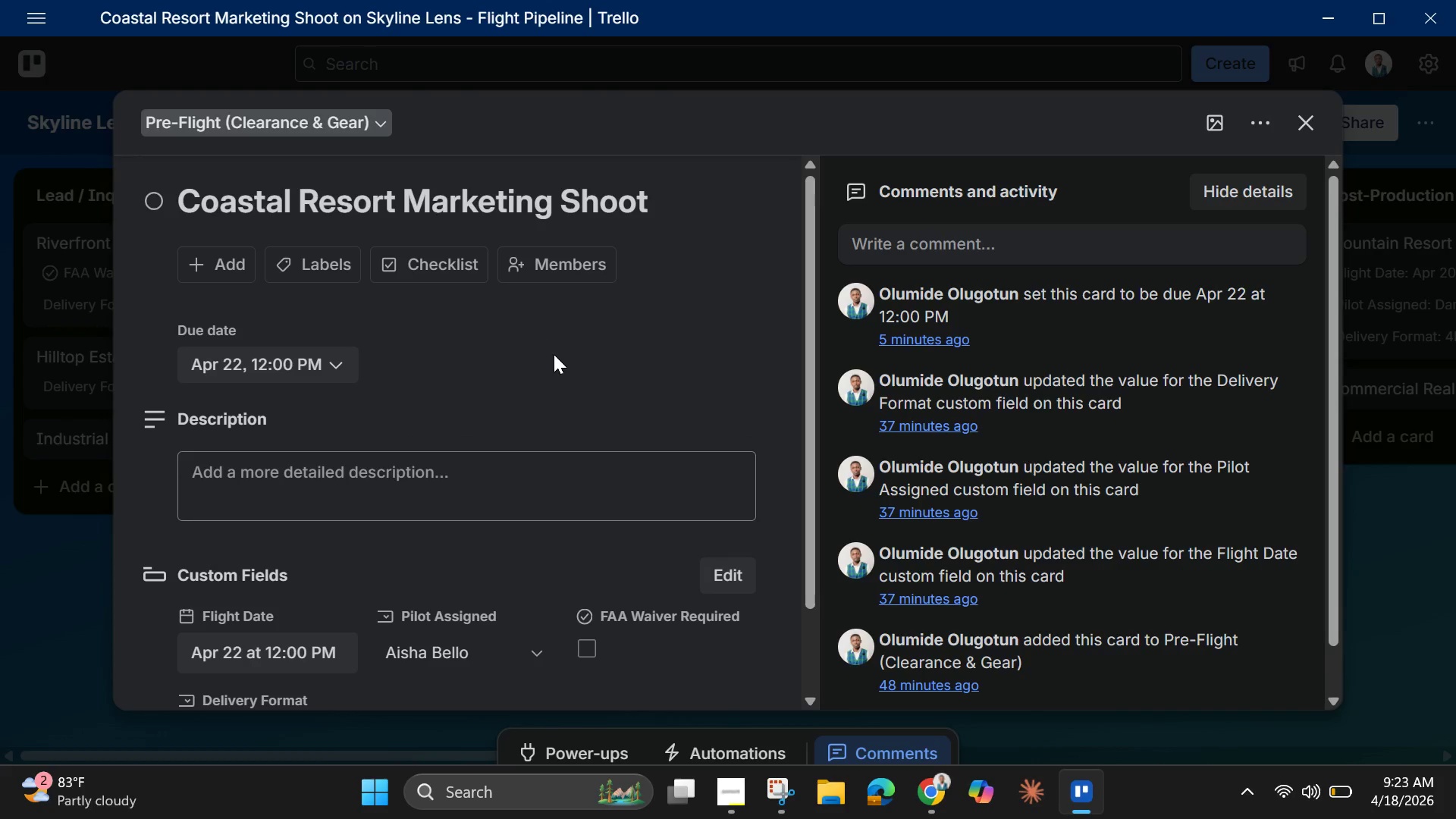 
scroll: coordinate [554, 366], scroll_direction: down, amount: 1.0
 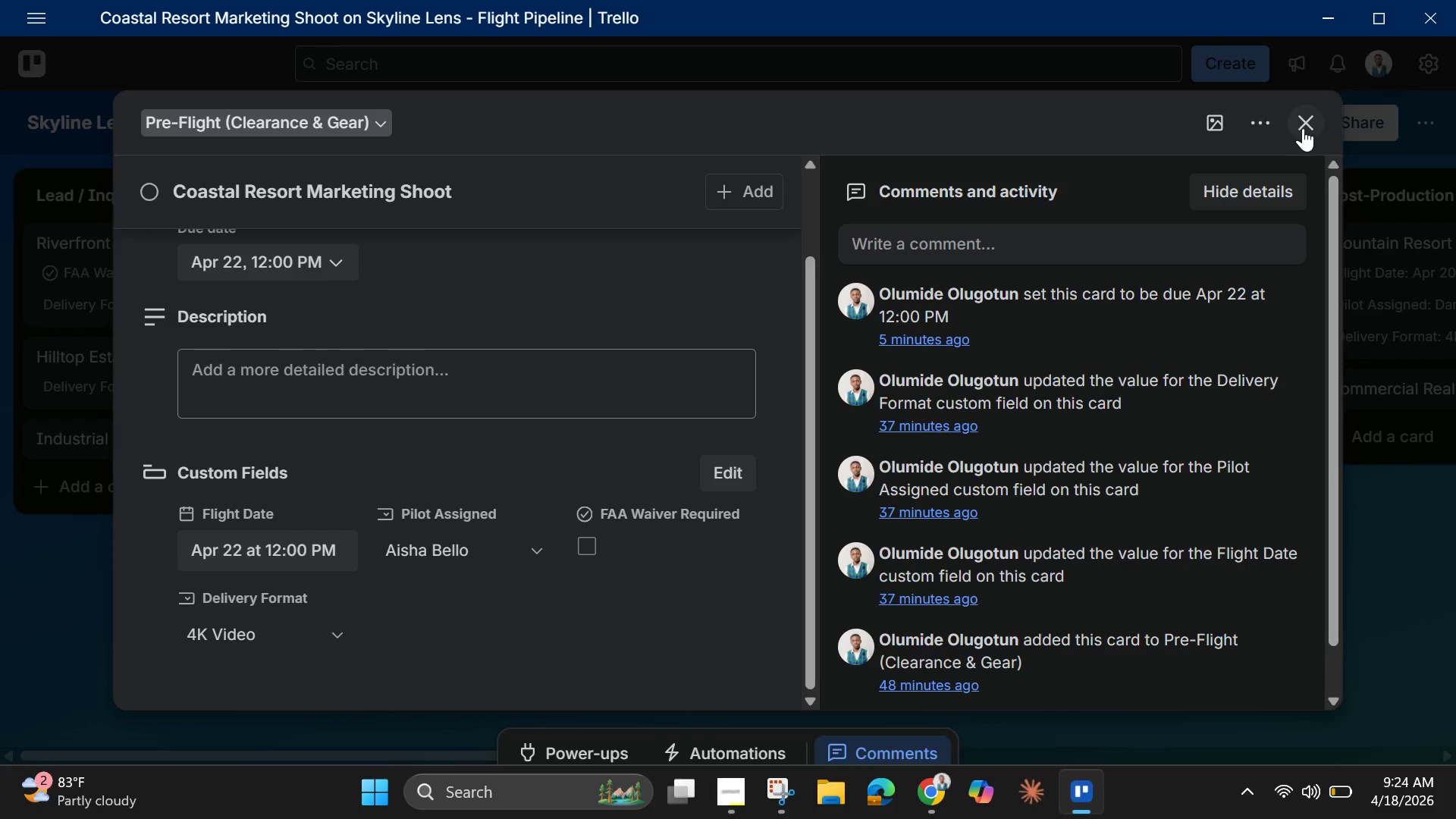 
wait(8.58)
 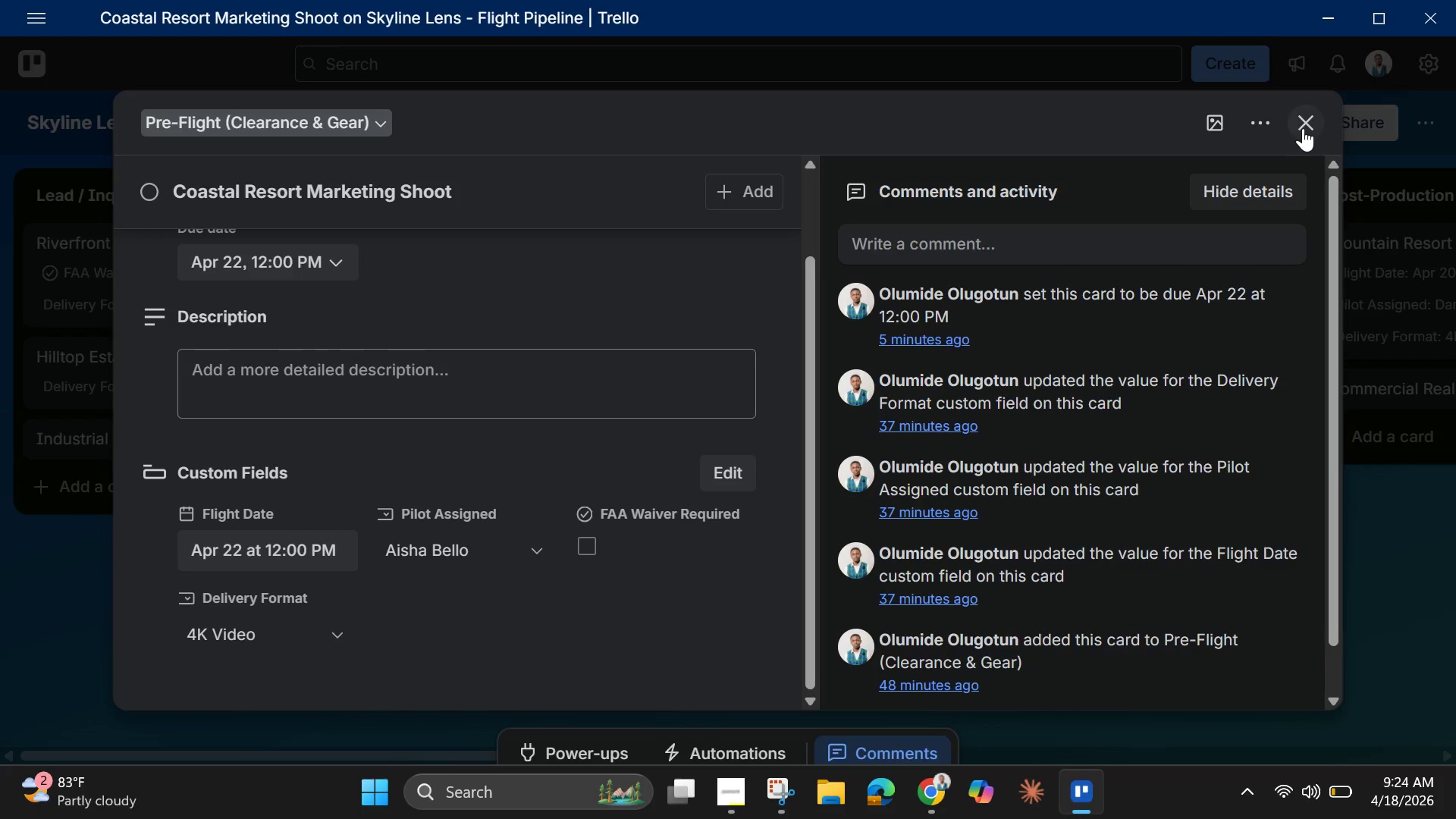 
left_click([532, 455])
 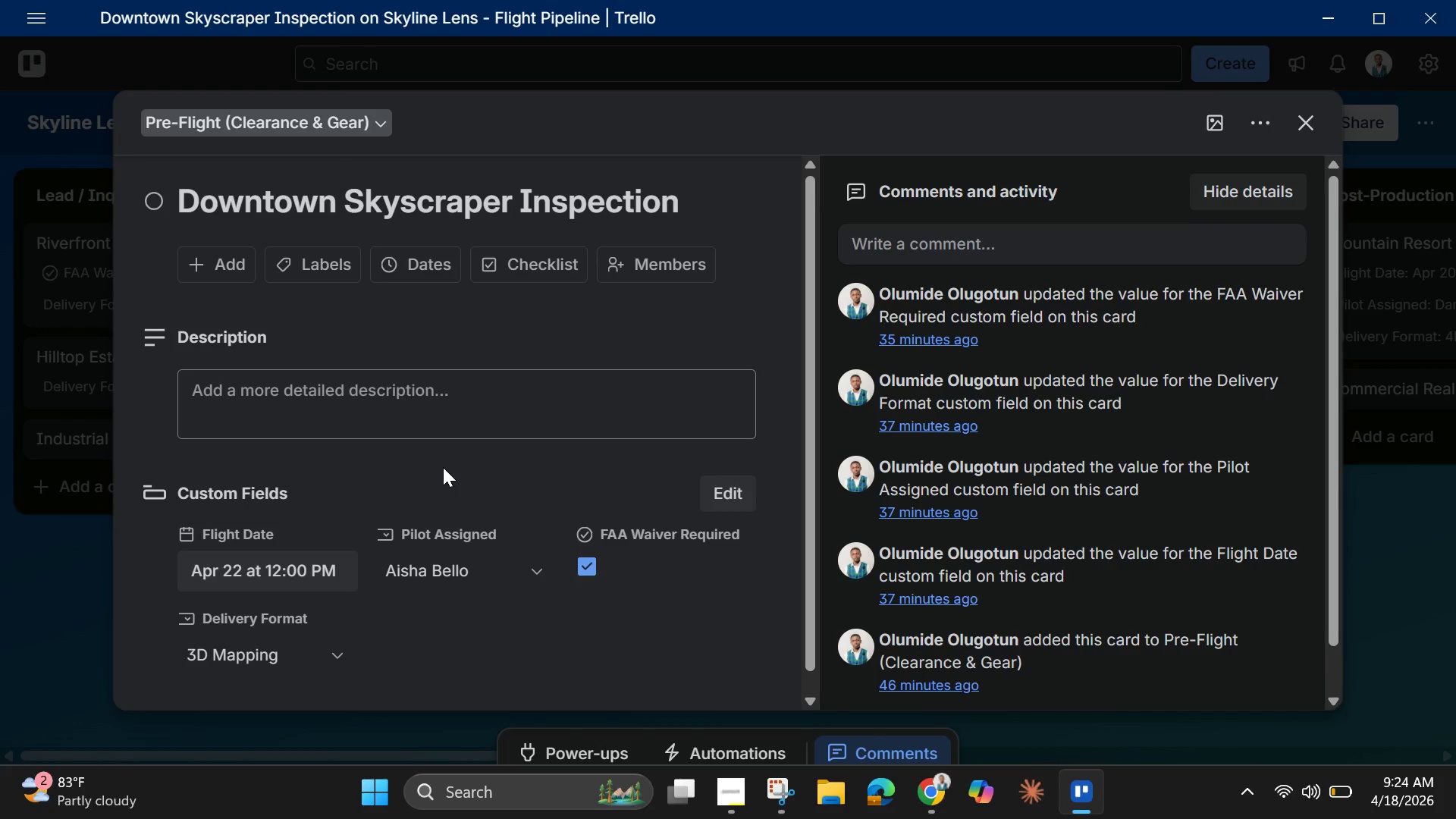 
wait(6.38)
 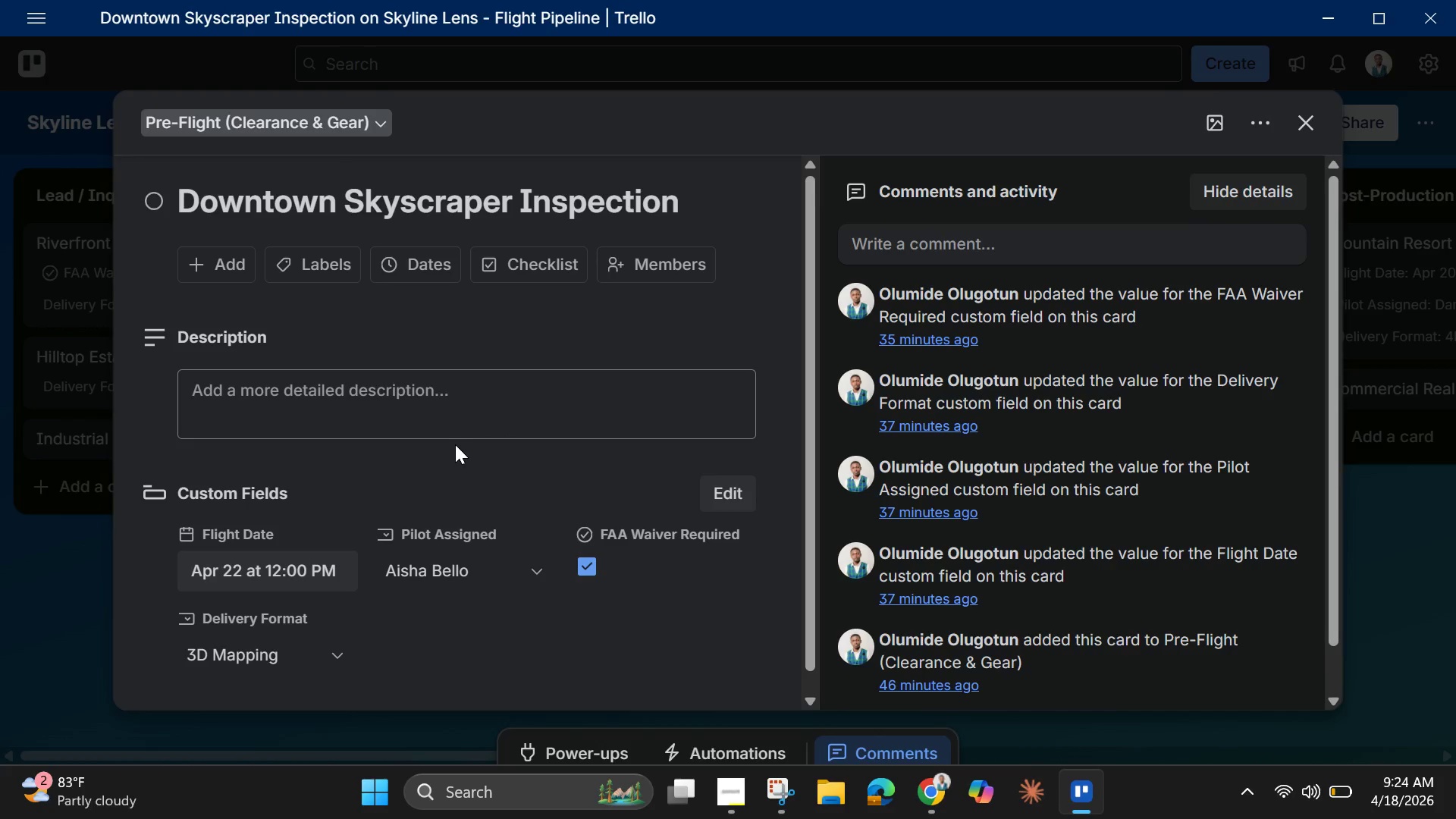 
scroll: coordinate [443, 432], scroll_direction: down, amount: 1.0
 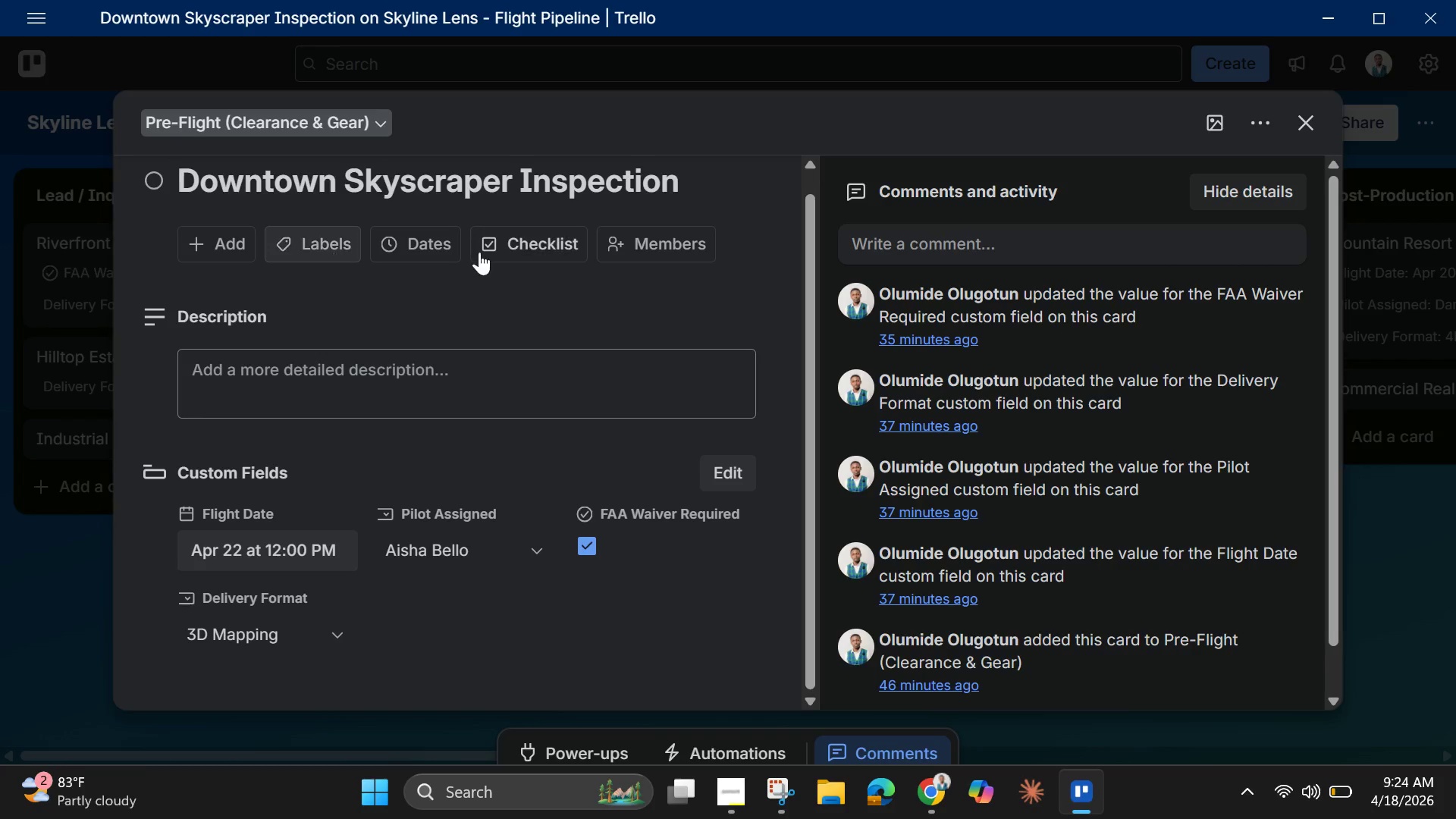 
left_click([439, 250])
 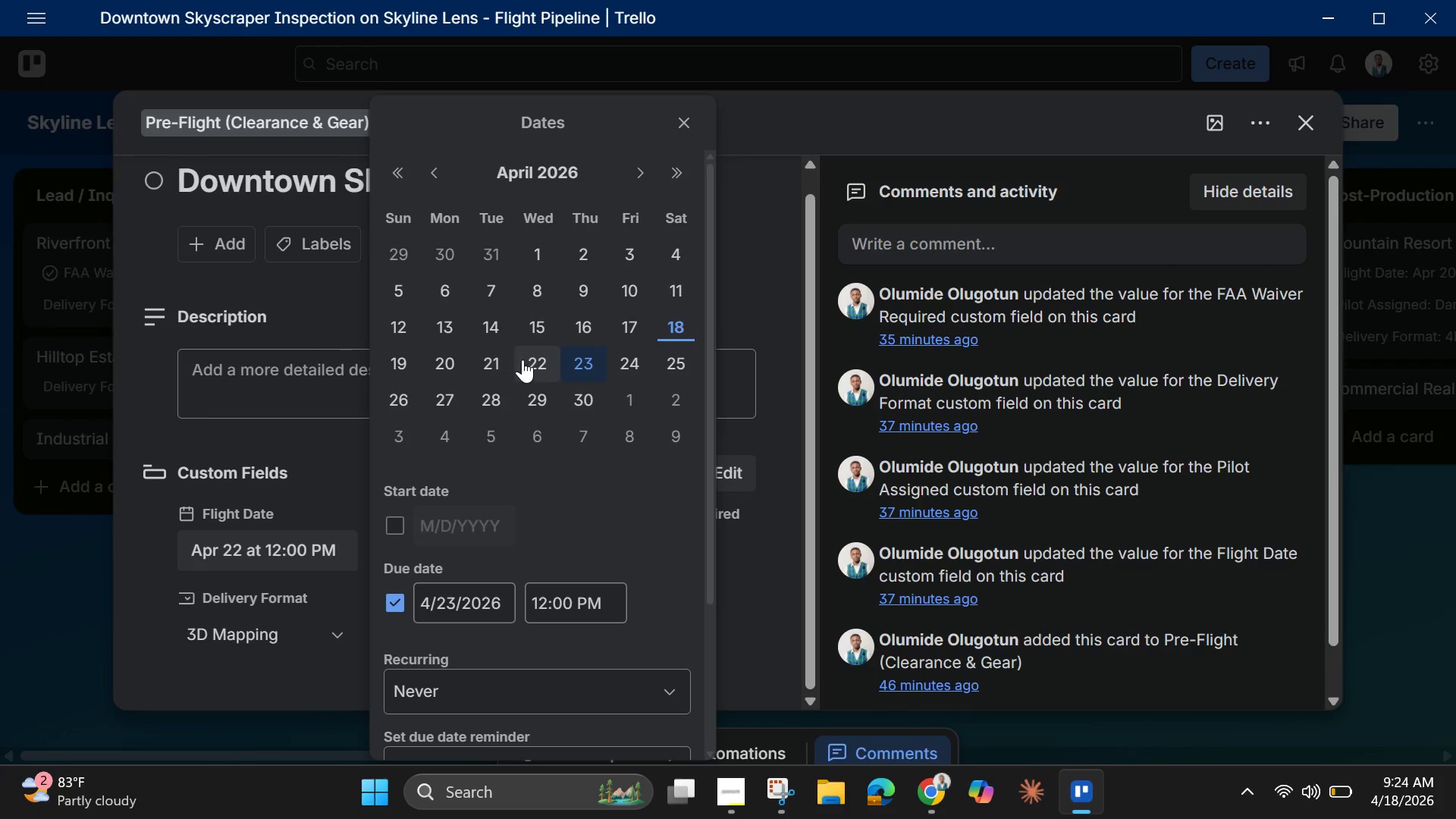 
left_click([530, 362])
 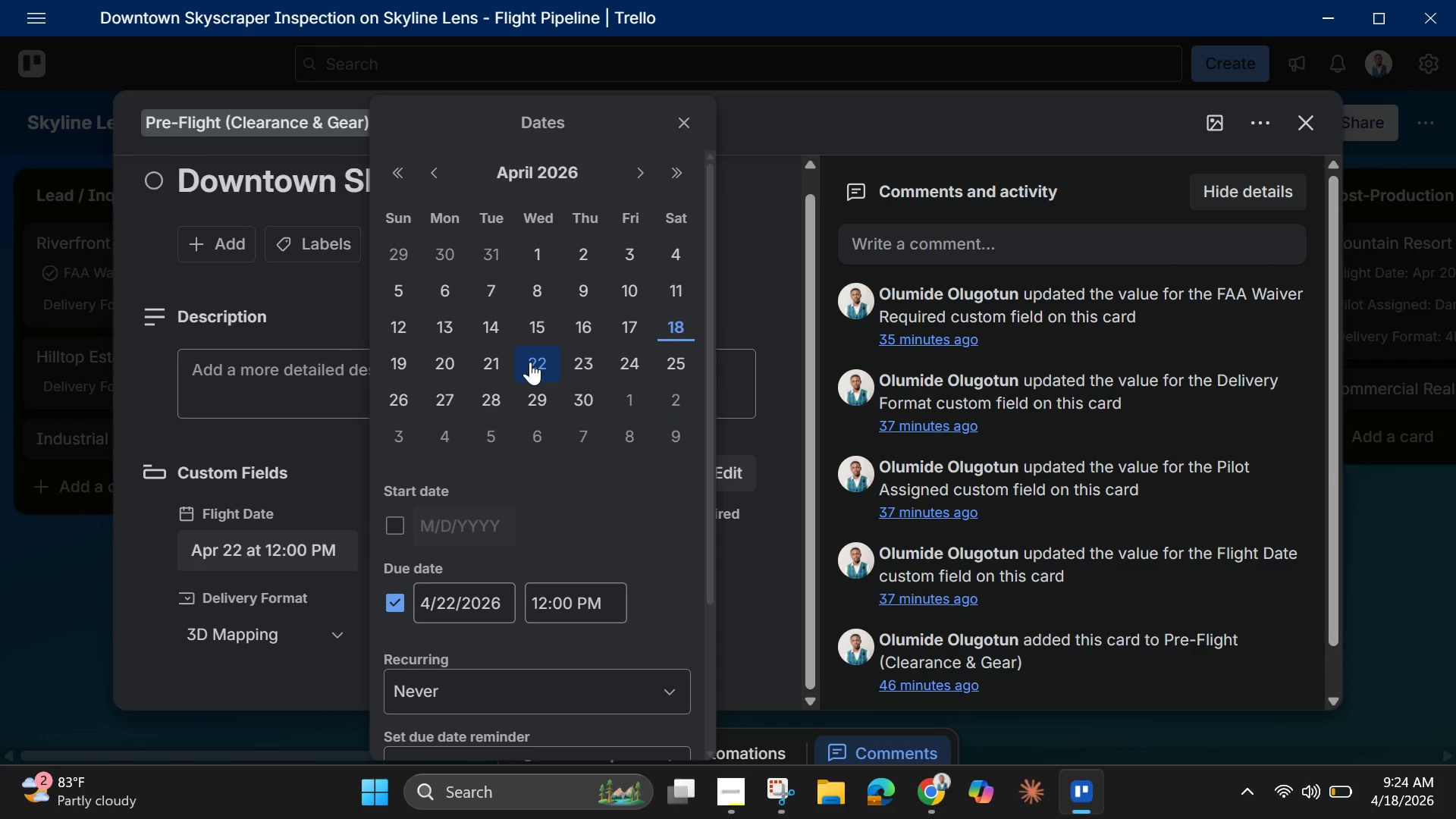 
scroll: coordinate [530, 362], scroll_direction: down, amount: 2.0
 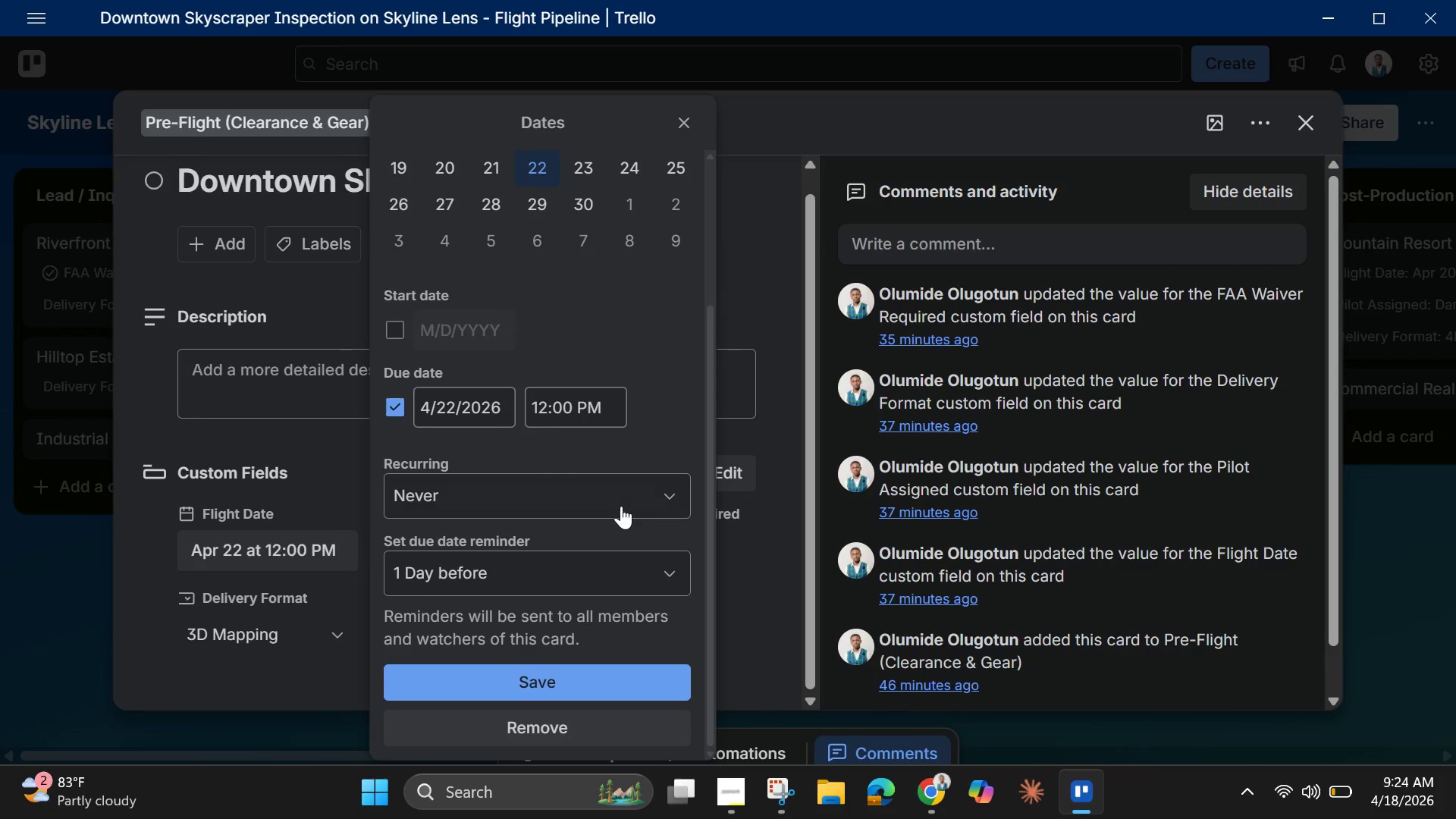 
scroll: coordinate [621, 506], scroll_direction: up, amount: 2.0
 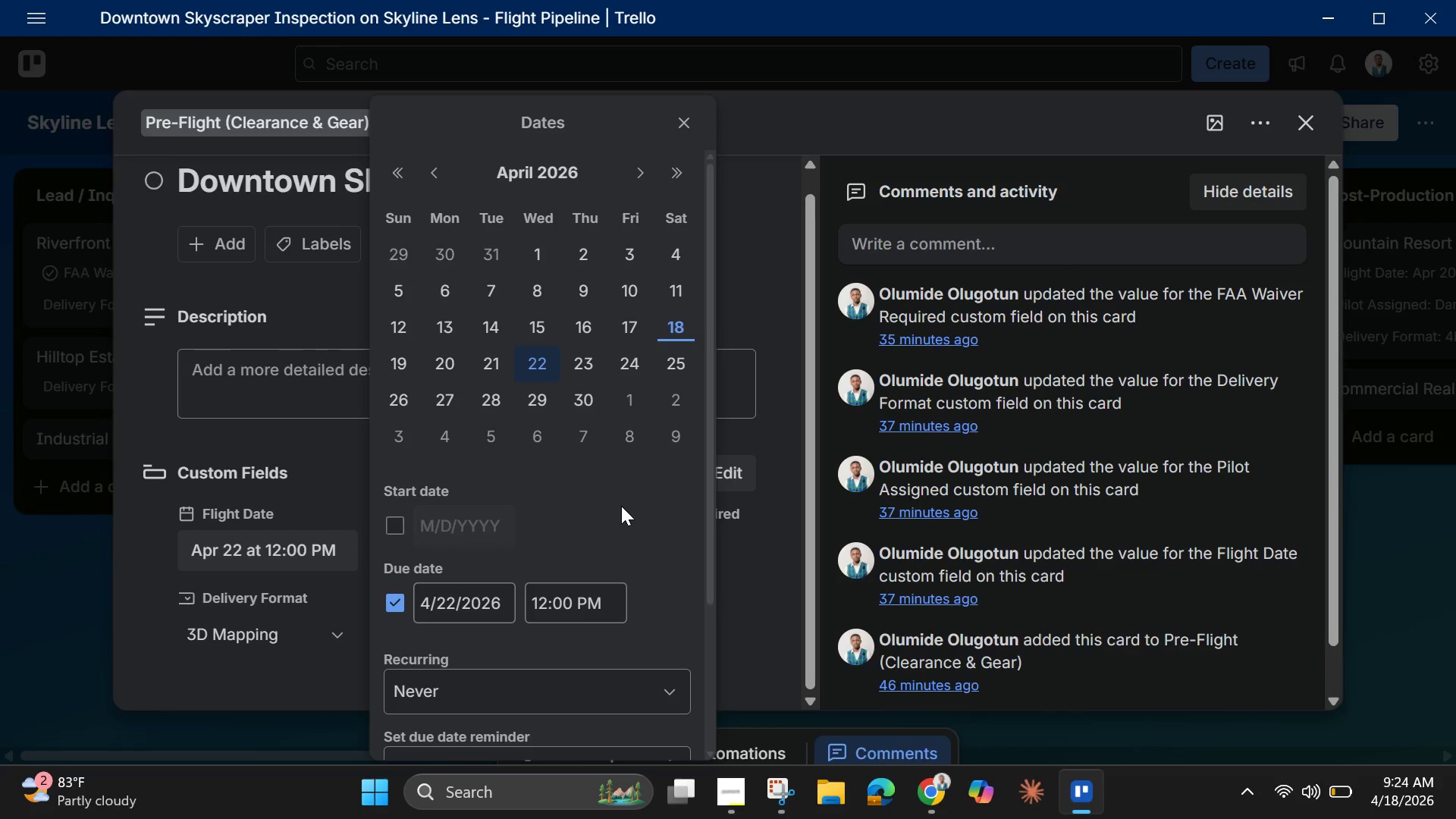 
scroll: coordinate [621, 510], scroll_direction: down, amount: 3.0
 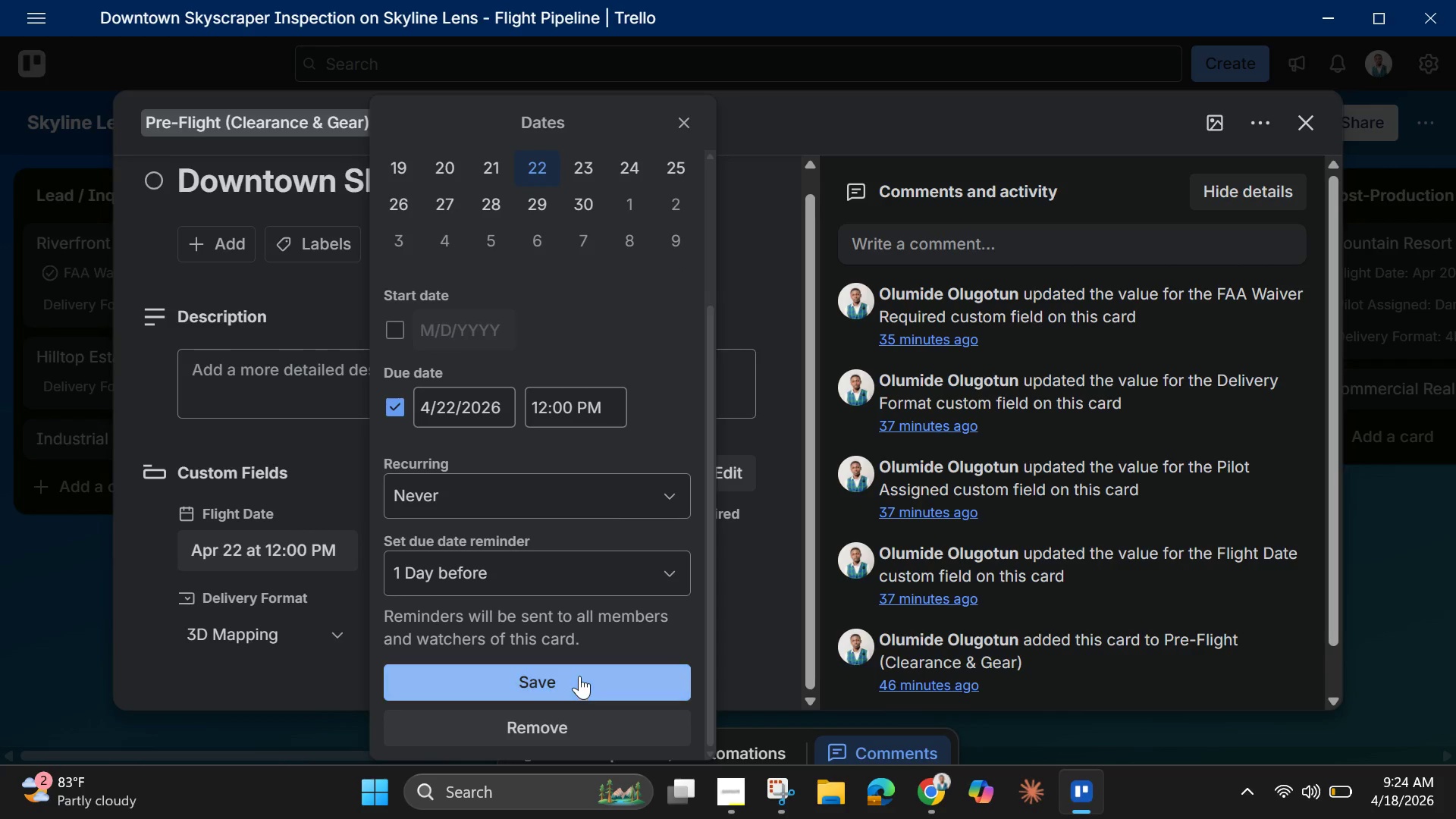 
left_click([579, 676])
 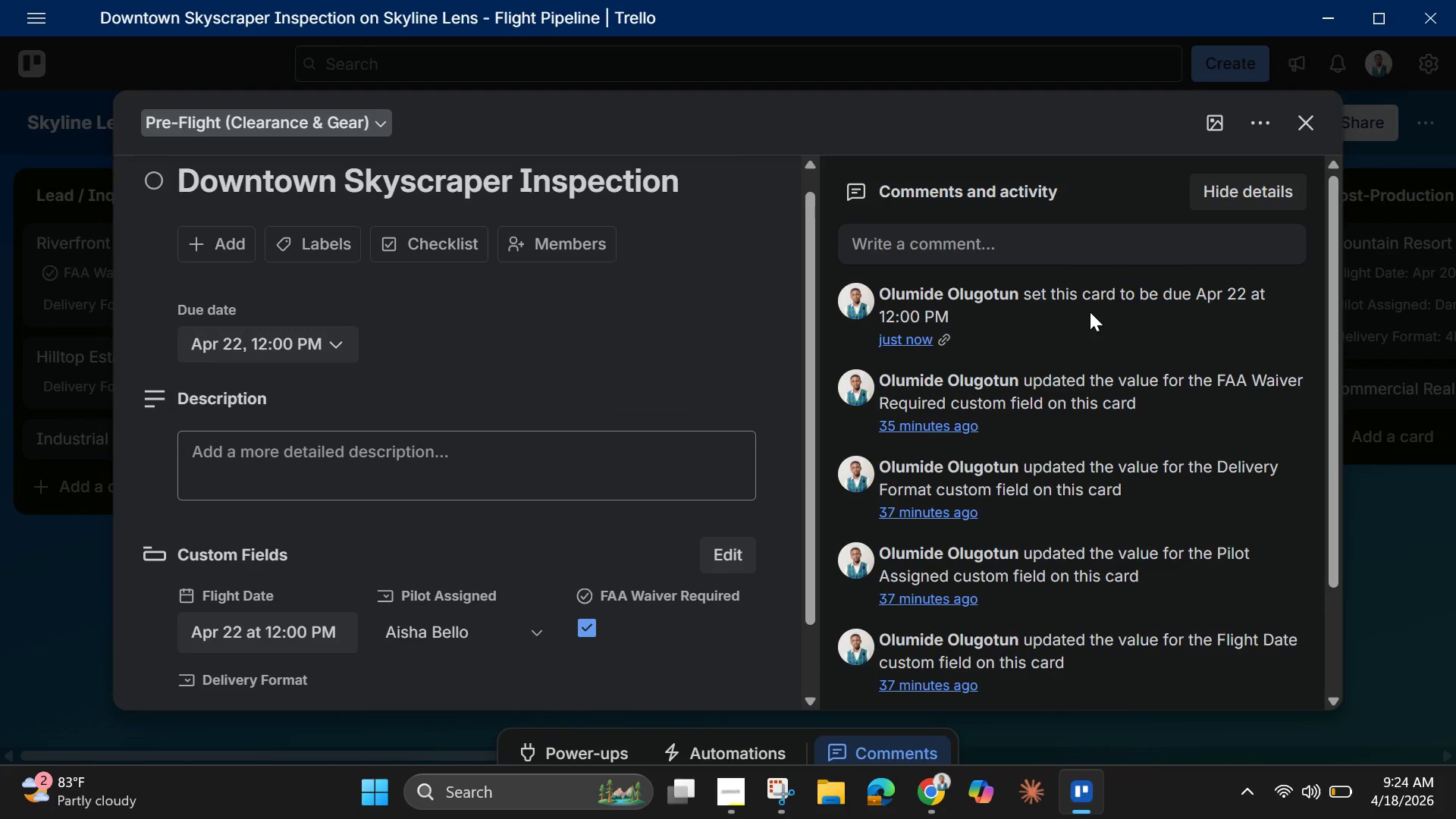 
scroll: coordinate [673, 497], scroll_direction: down, amount: 2.0
 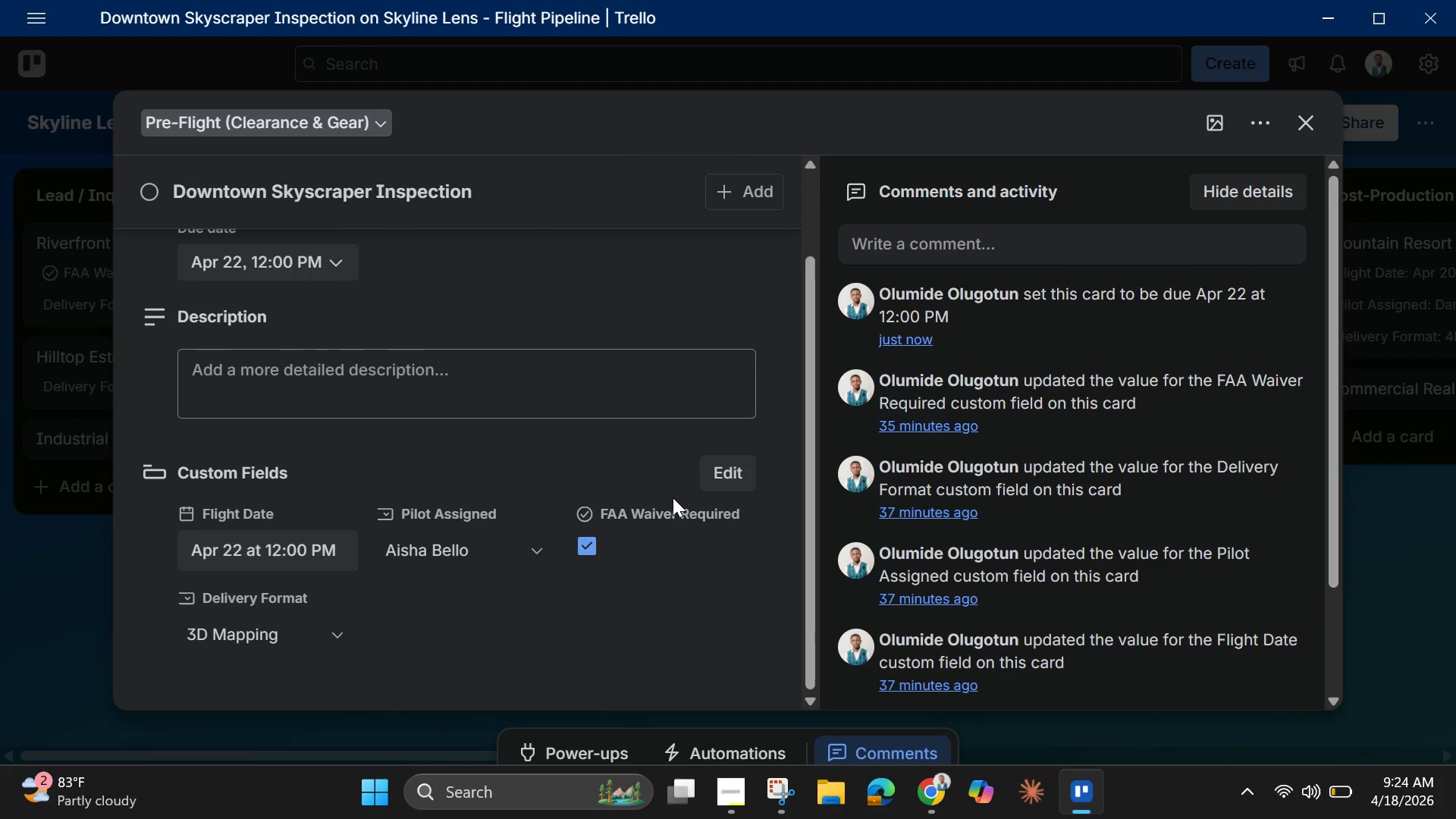 
scroll: coordinate [673, 497], scroll_direction: up, amount: 3.0
 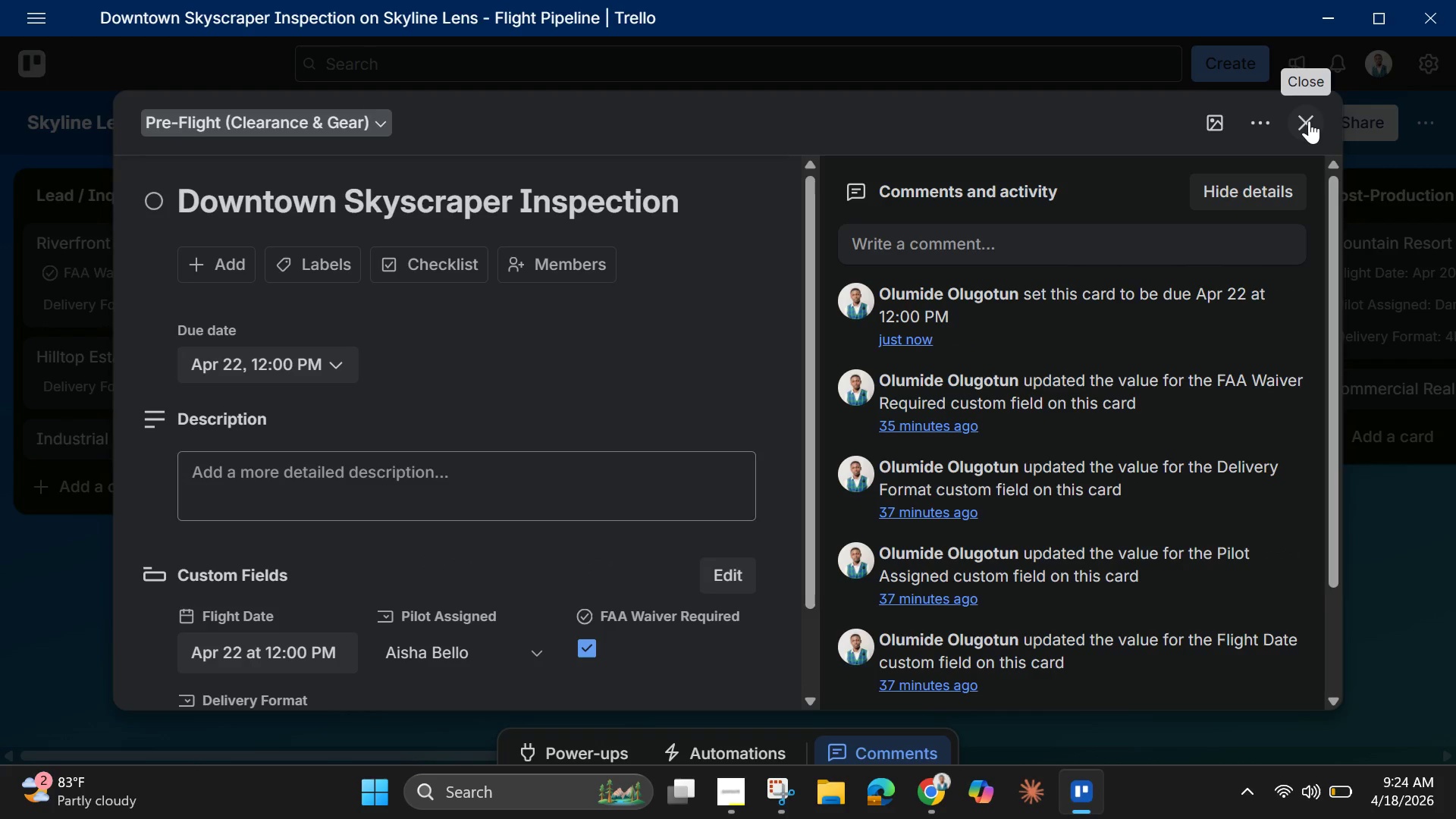 
left_click([1309, 121])
 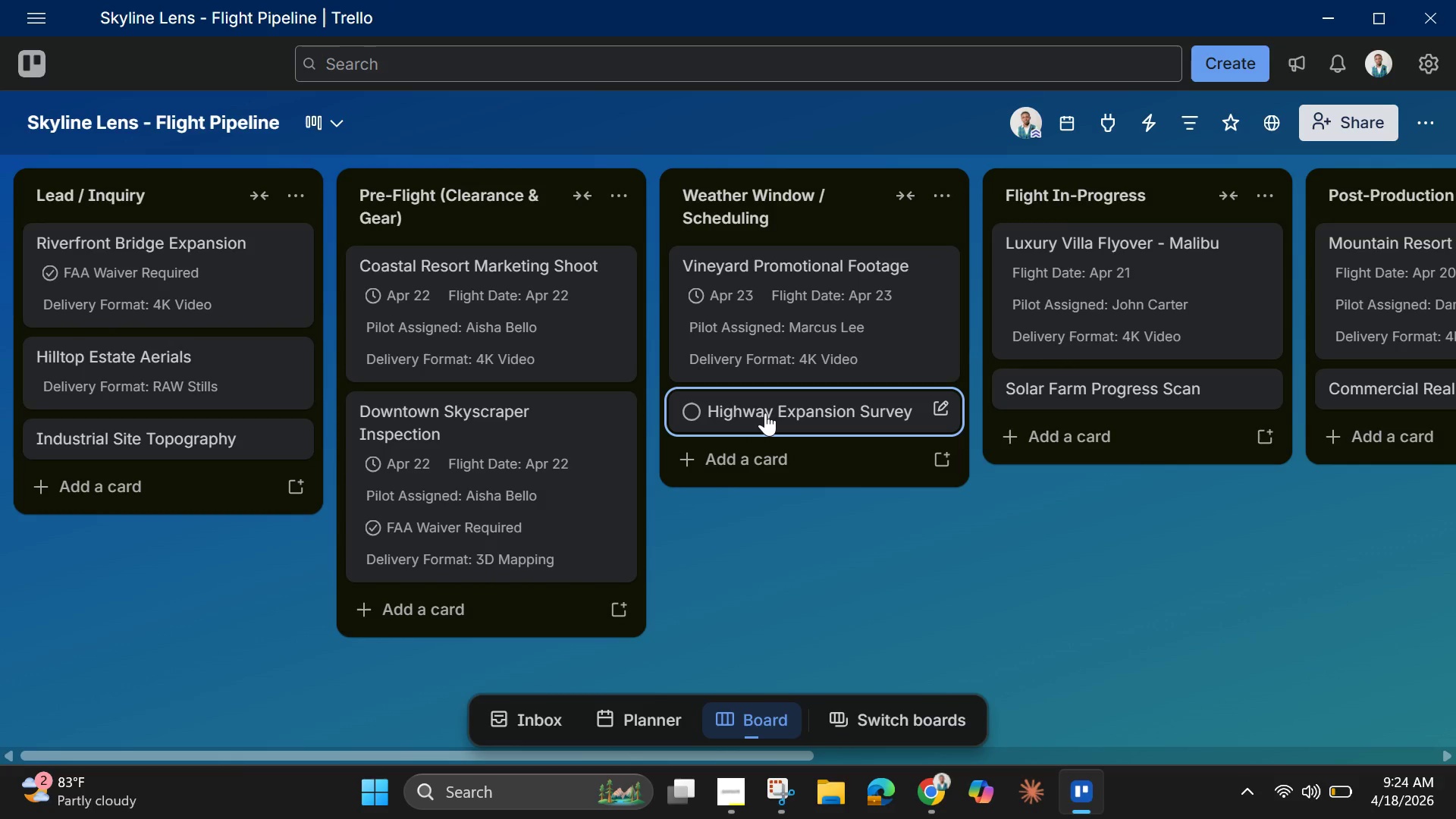 
wait(13.01)
 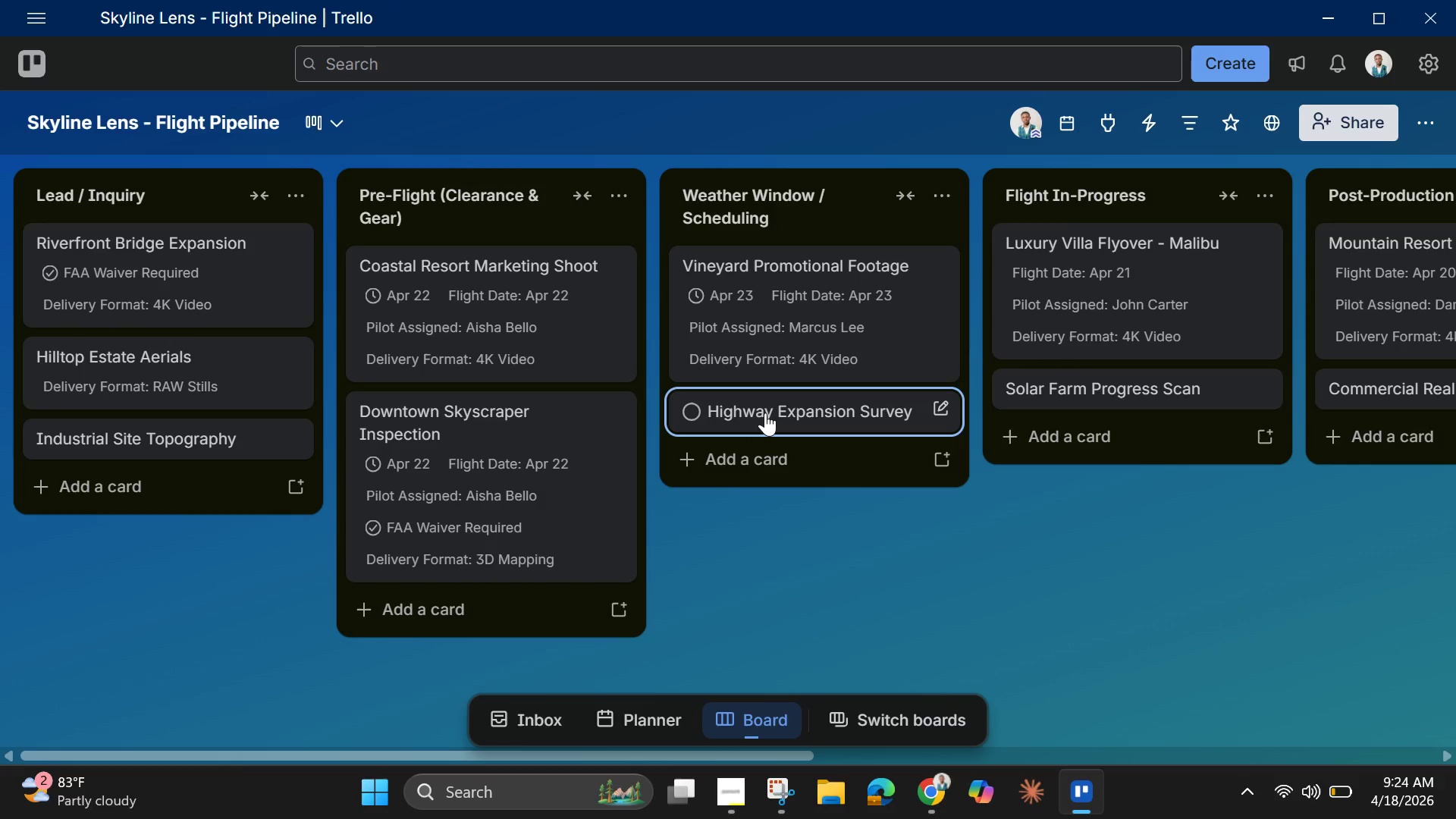 
left_click([1157, 326])
 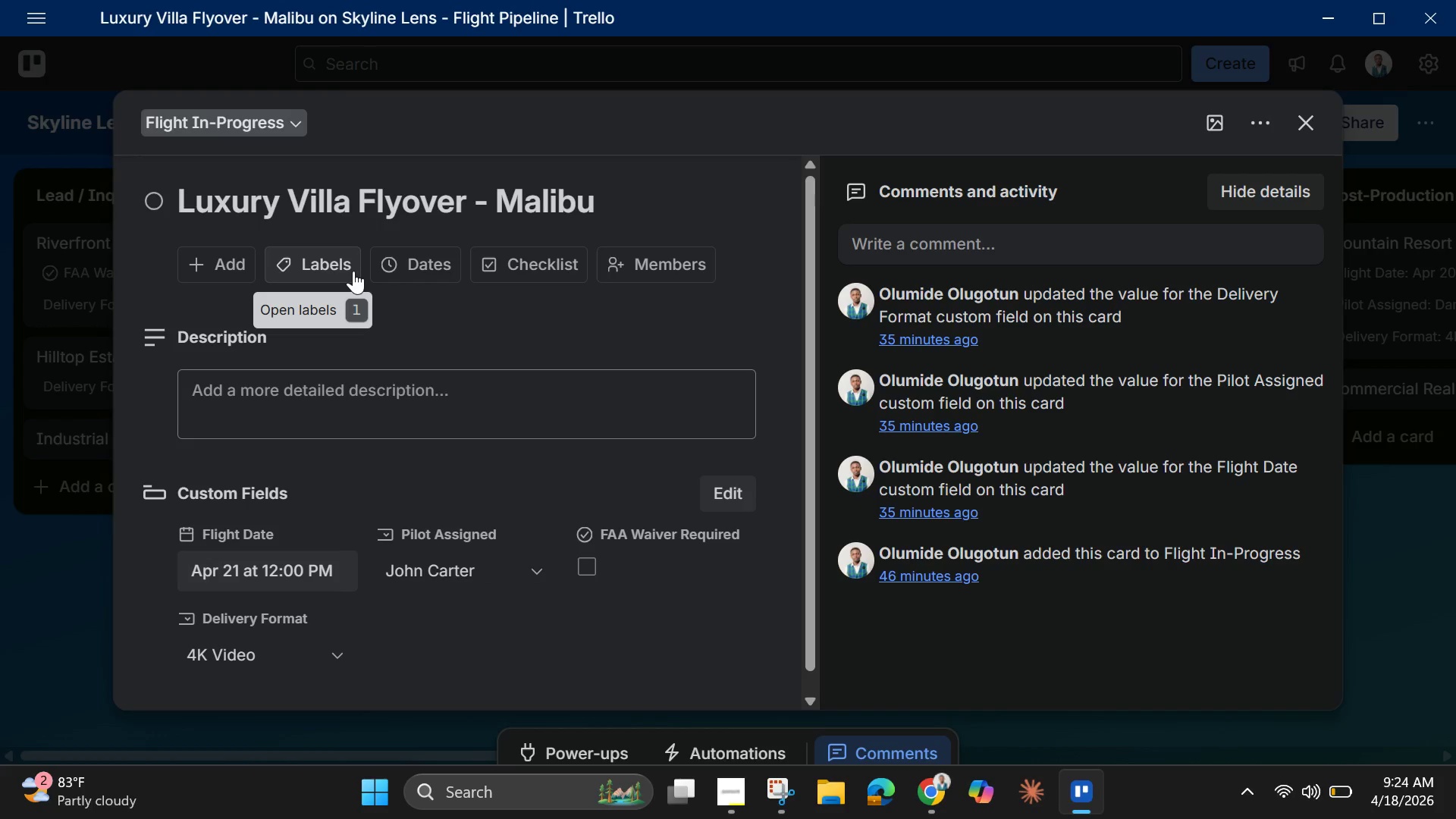 
left_click([418, 264])
 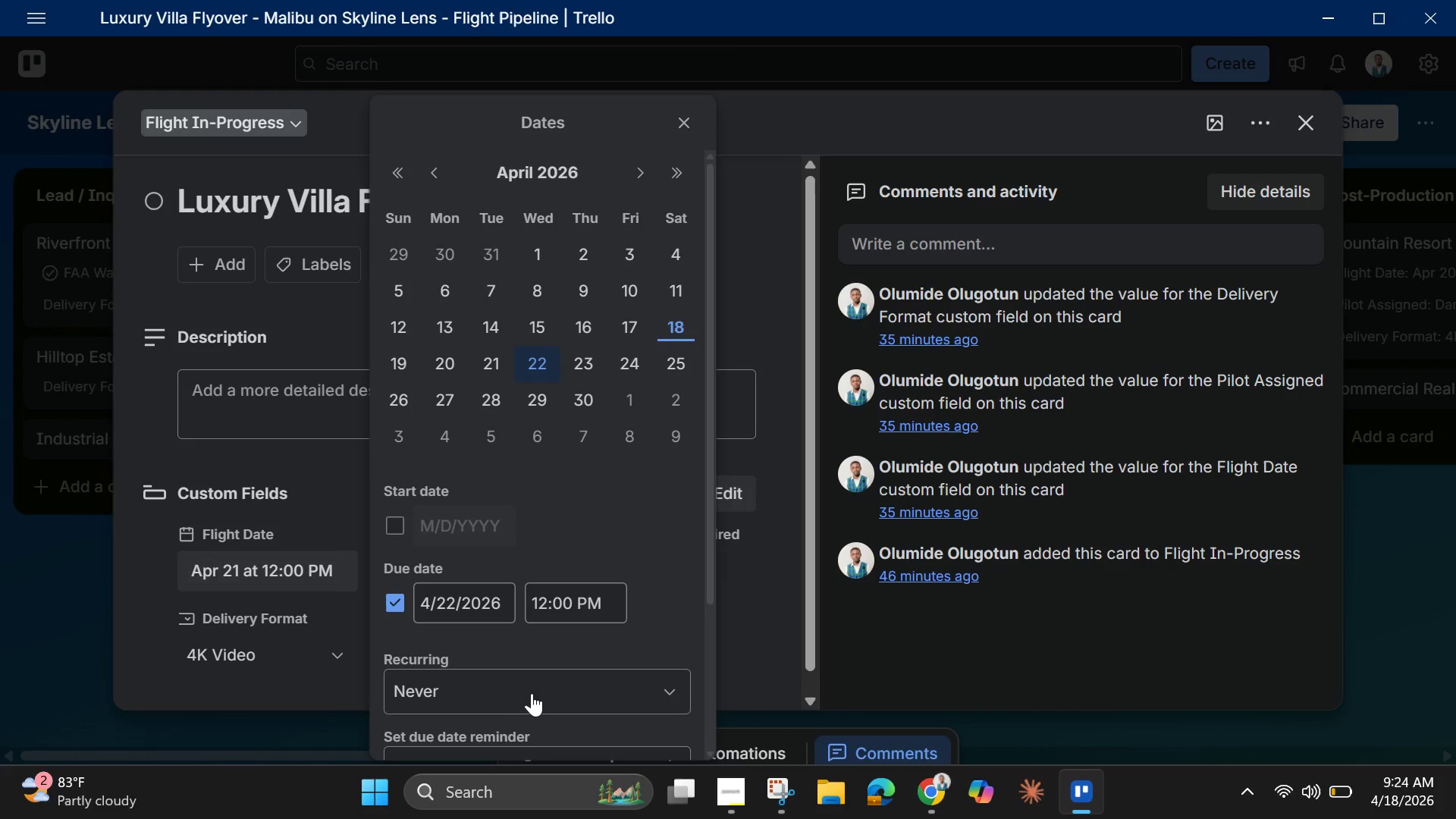 
scroll: coordinate [534, 686], scroll_direction: down, amount: 2.0
 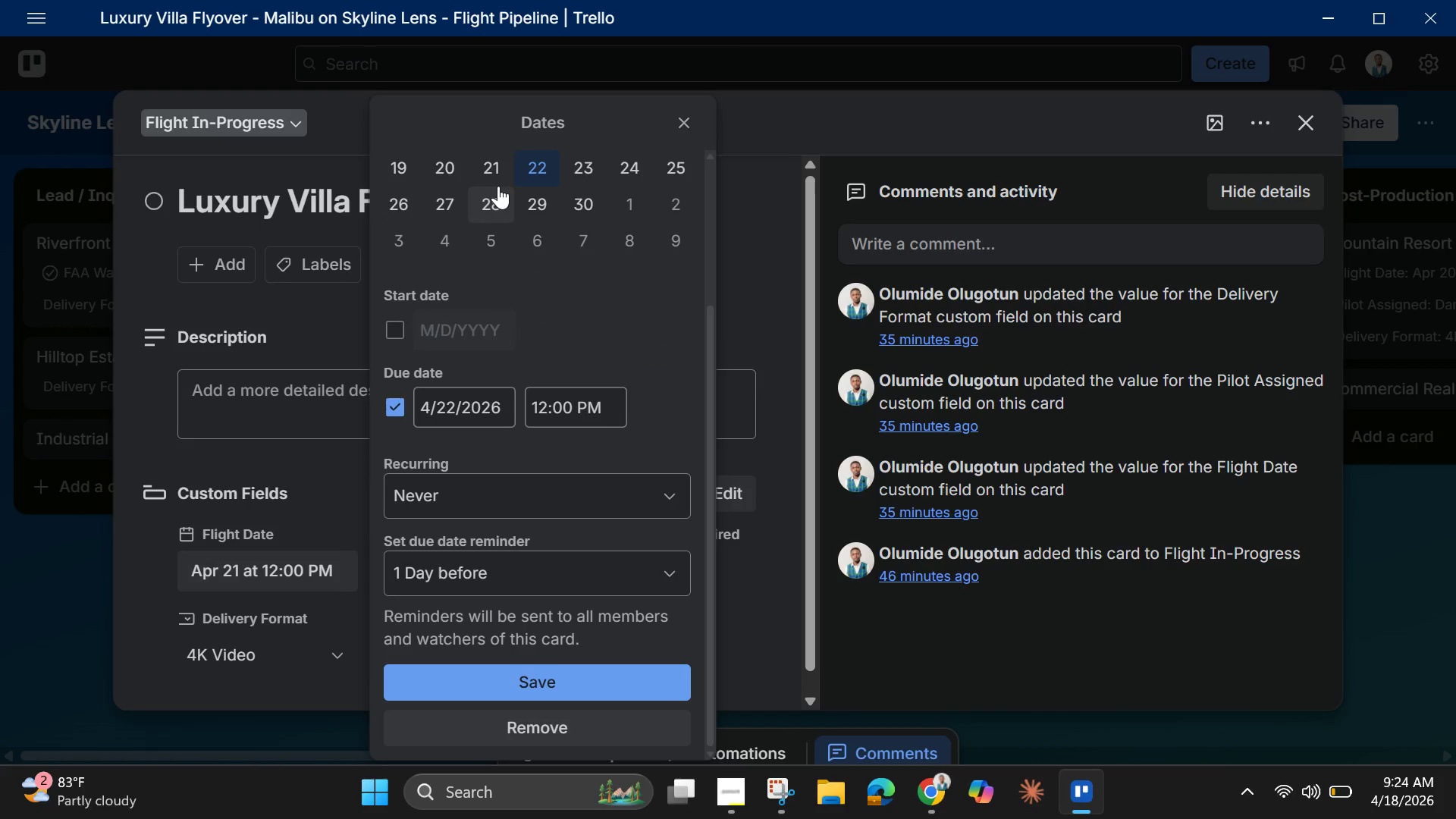 
left_click([486, 166])
 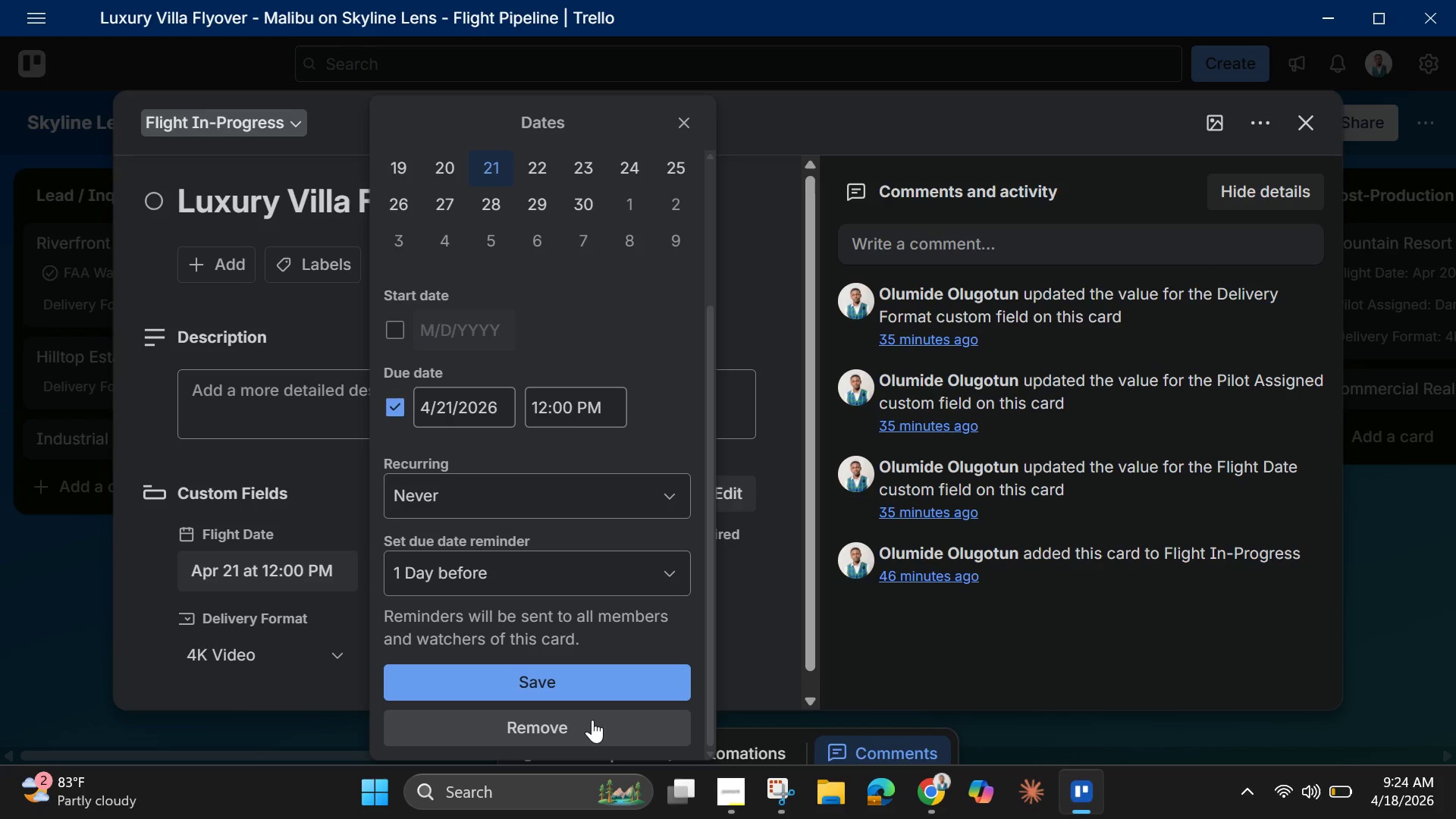 
left_click([593, 689])
 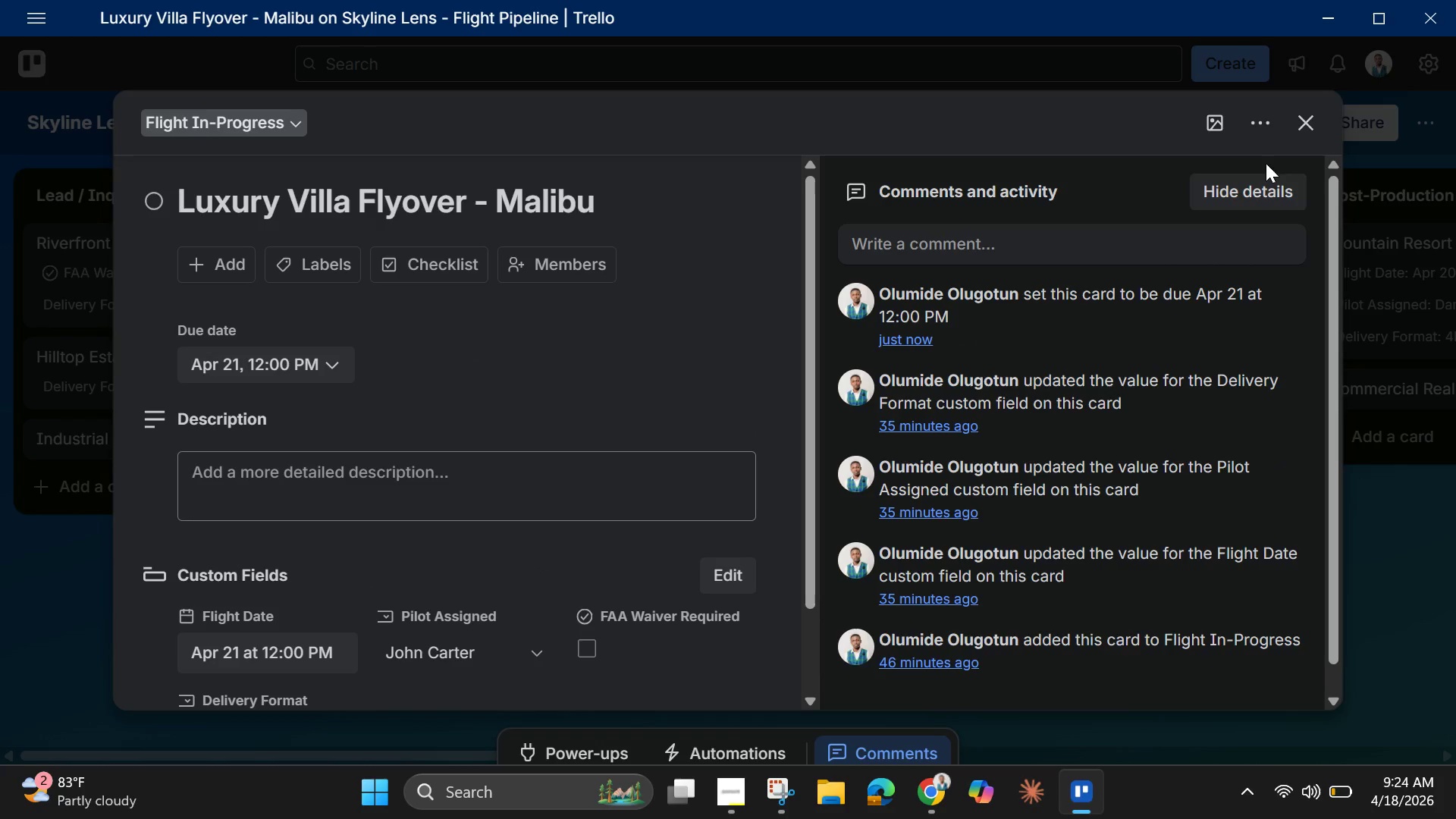 
left_click([1298, 141])
 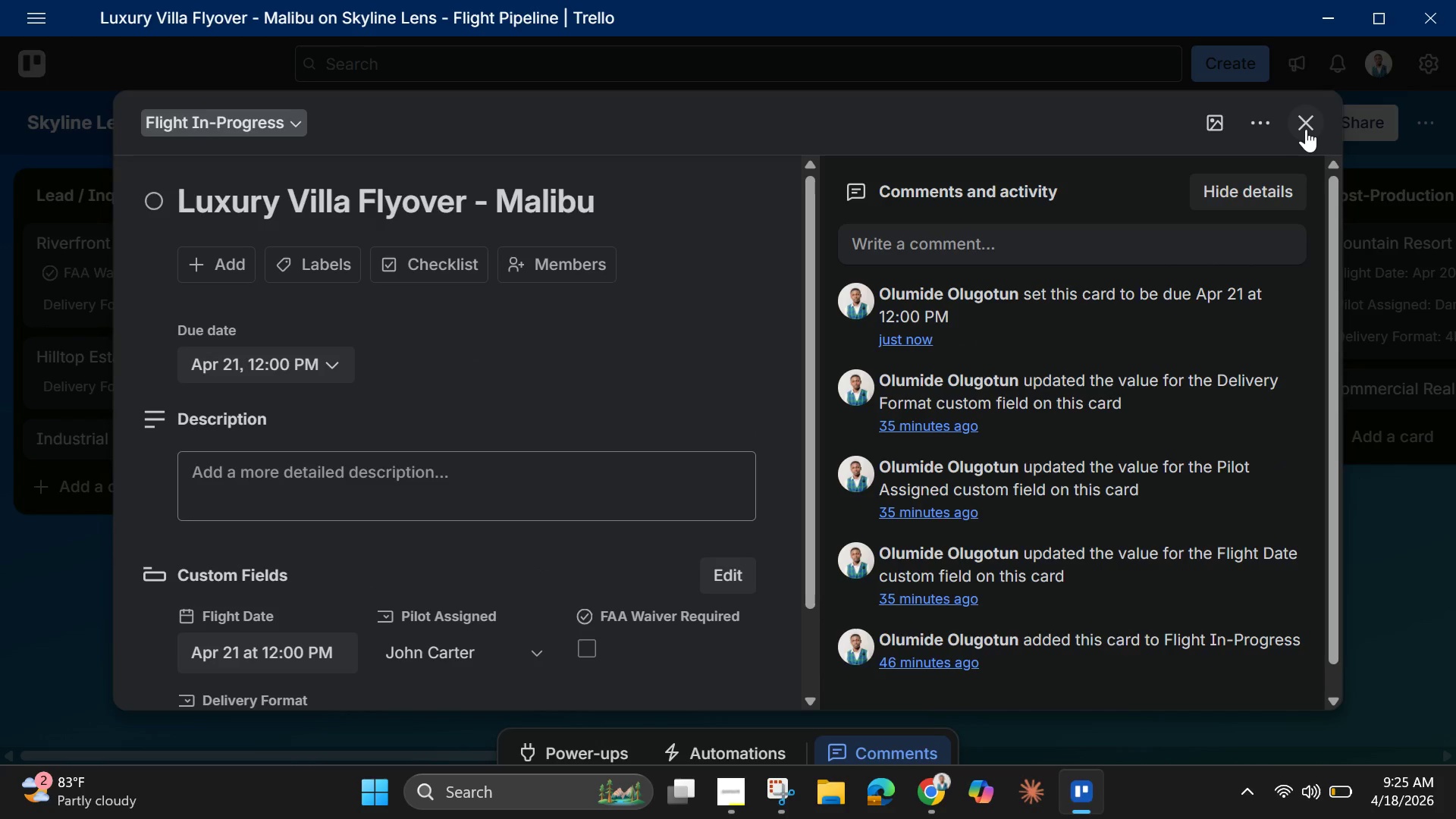 
left_click([1307, 129])
 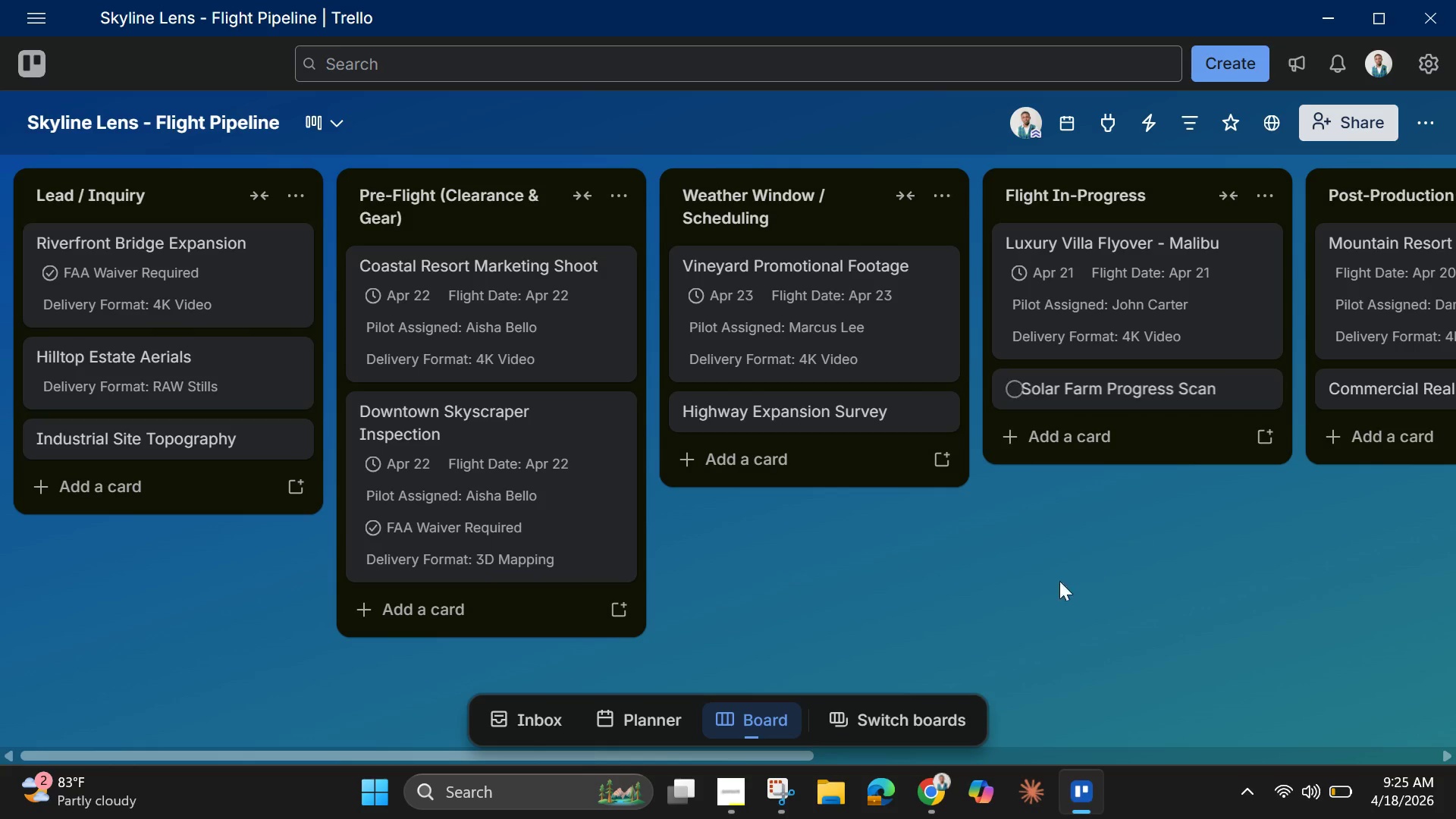 
wait(5.66)
 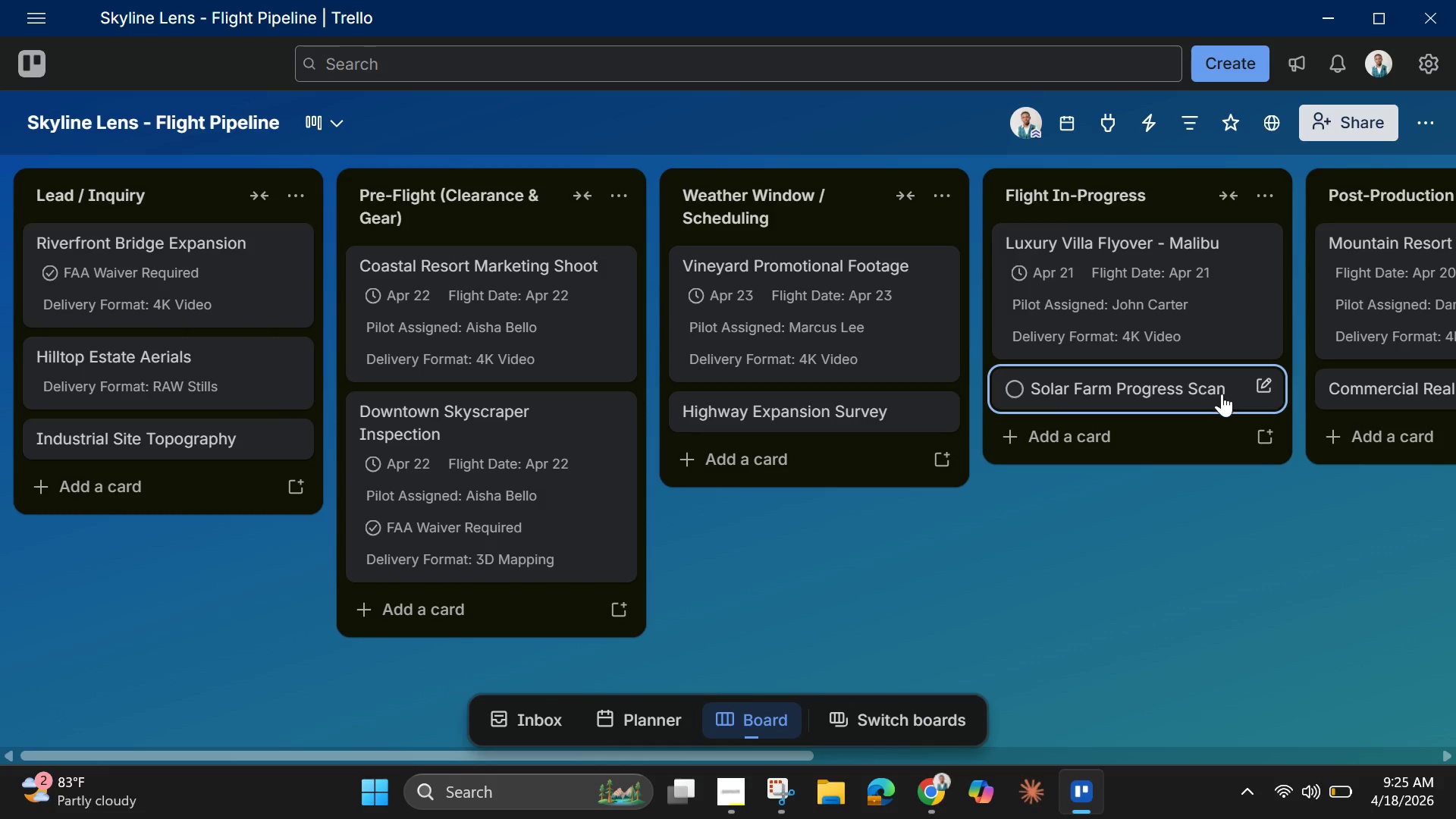 
left_click_drag(start_coordinate=[781, 753], to_coordinate=[1119, 740])
 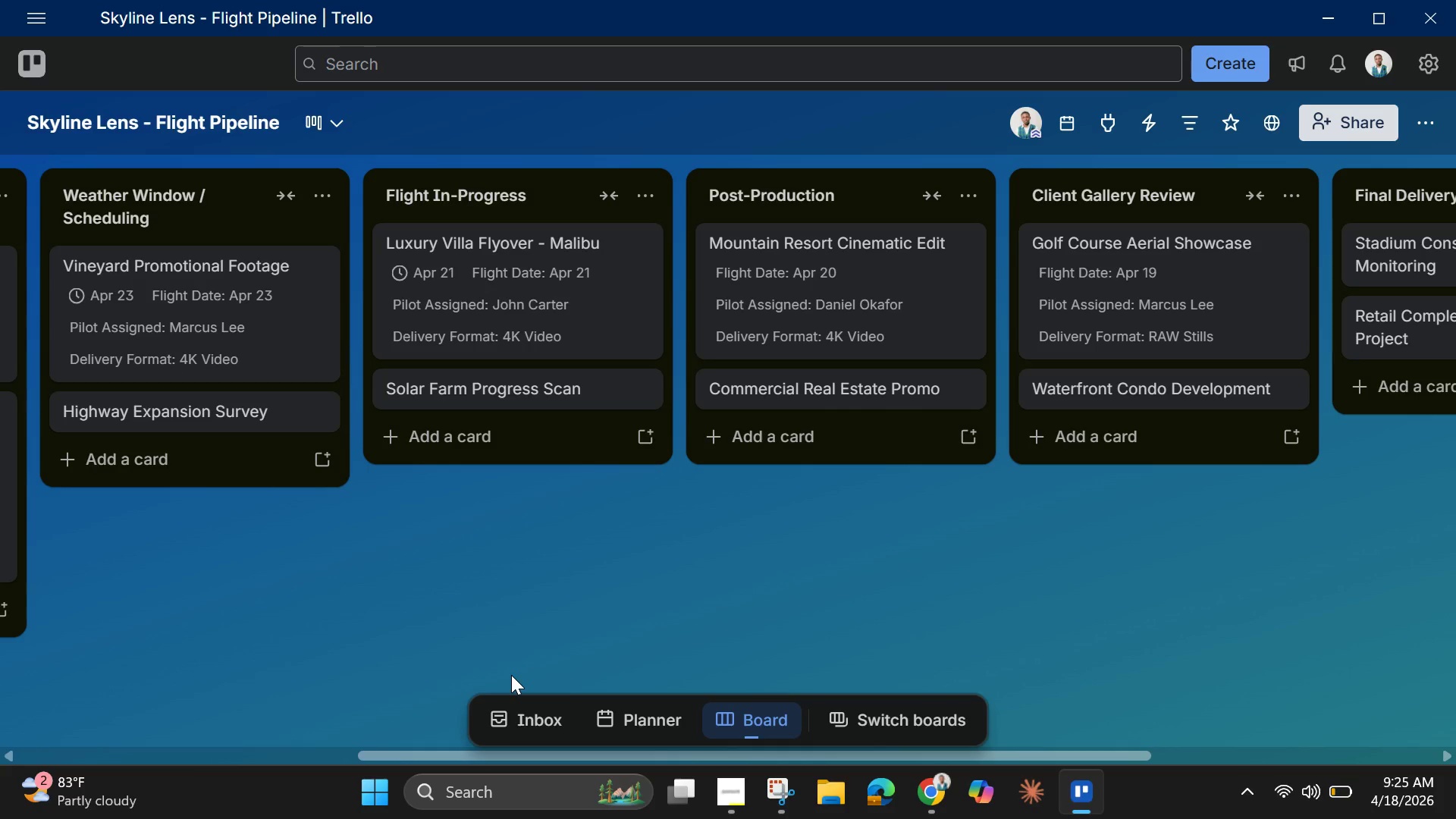 
wait(11.69)
 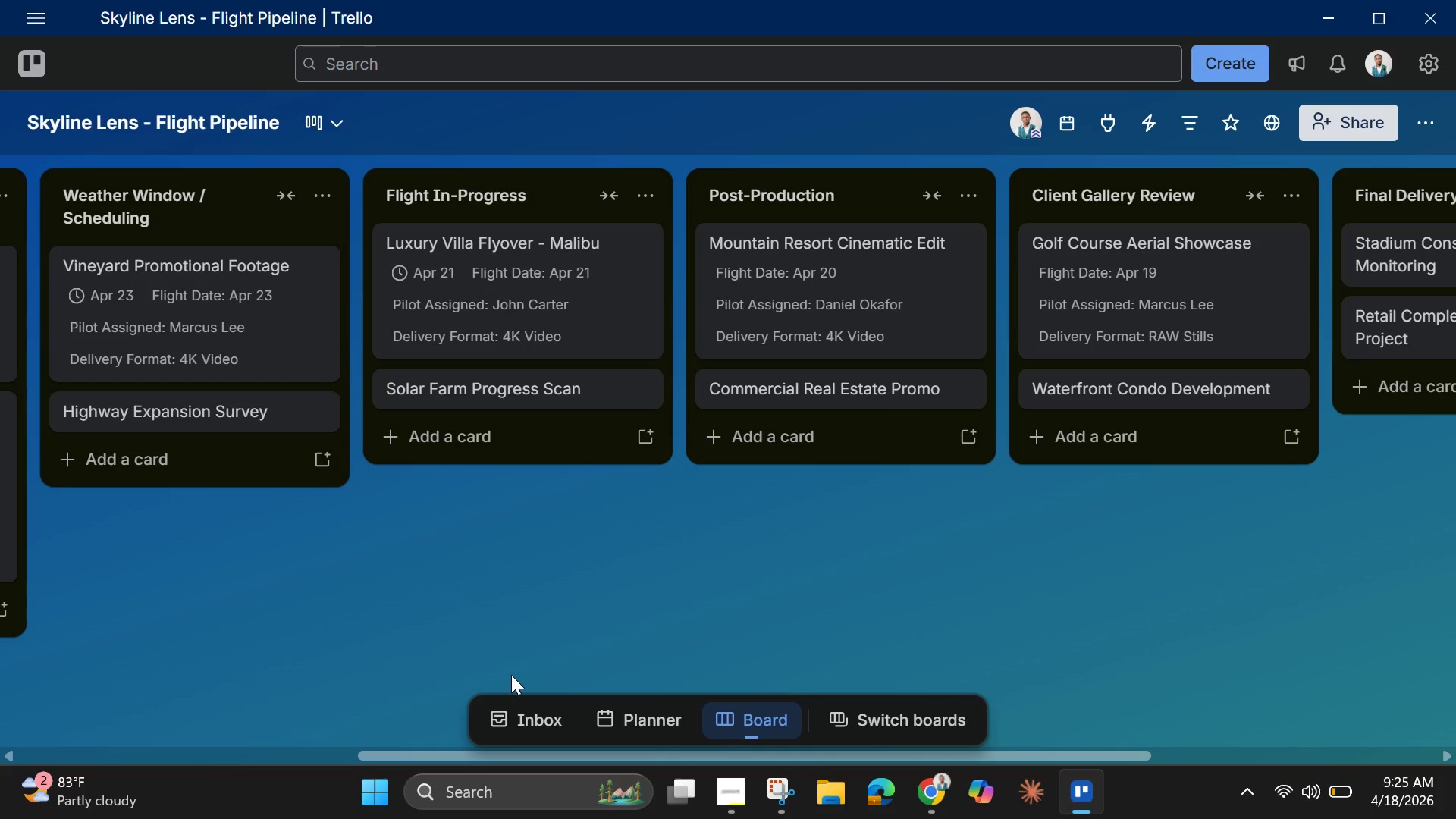 
left_click_drag(start_coordinate=[703, 758], to_coordinate=[221, 759])
 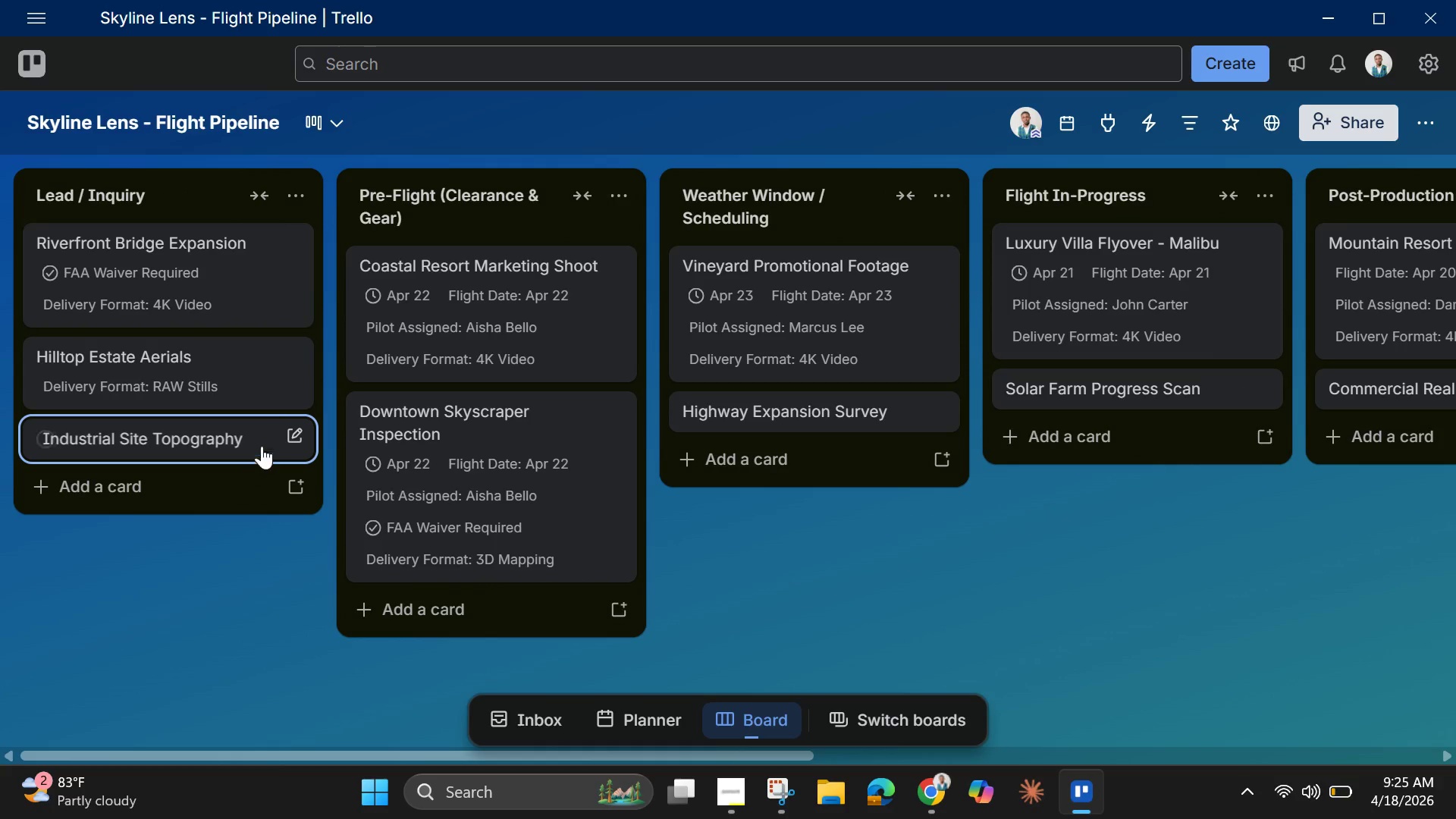 
left_click([268, 381])
 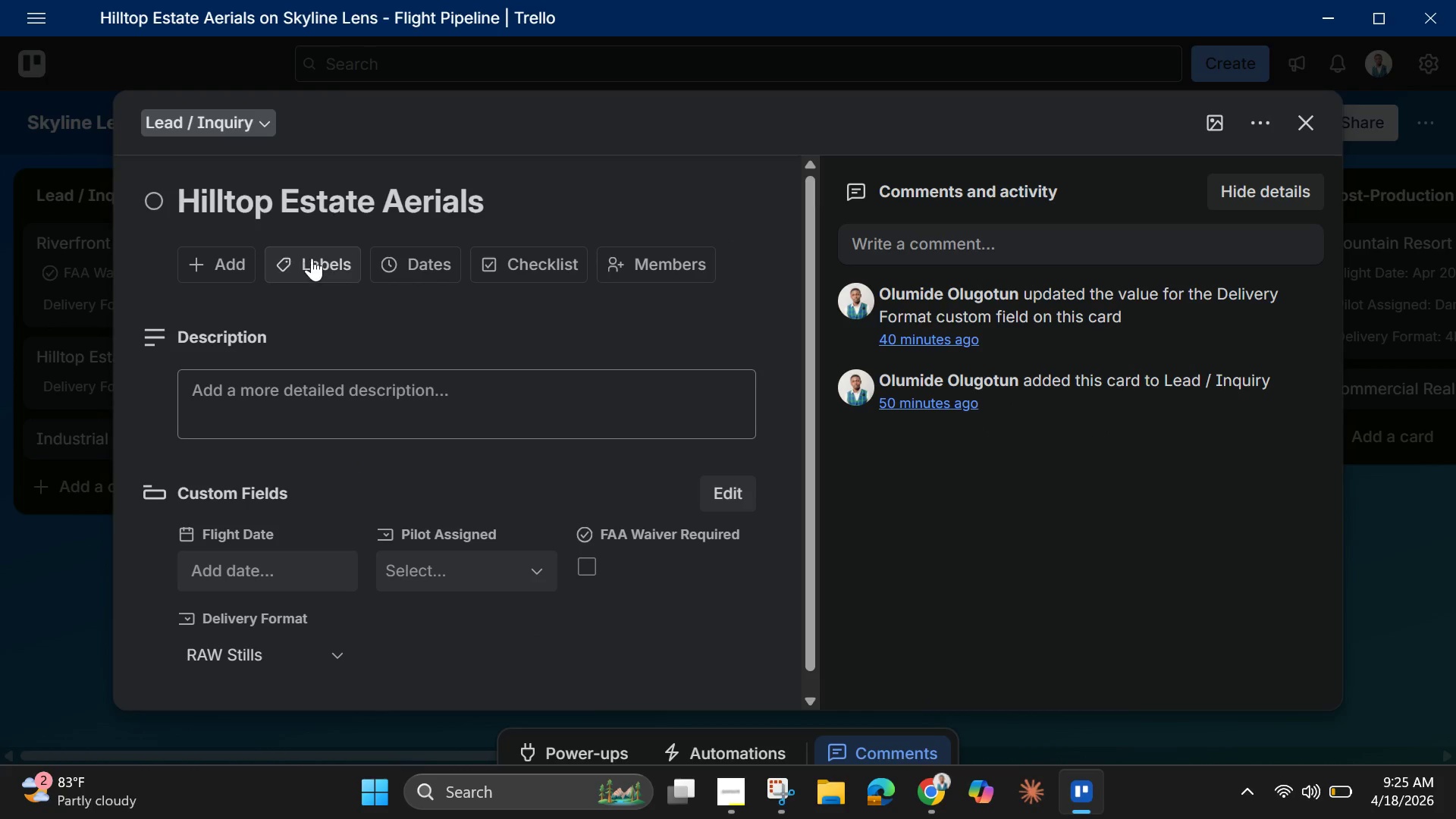 
left_click([398, 256])
 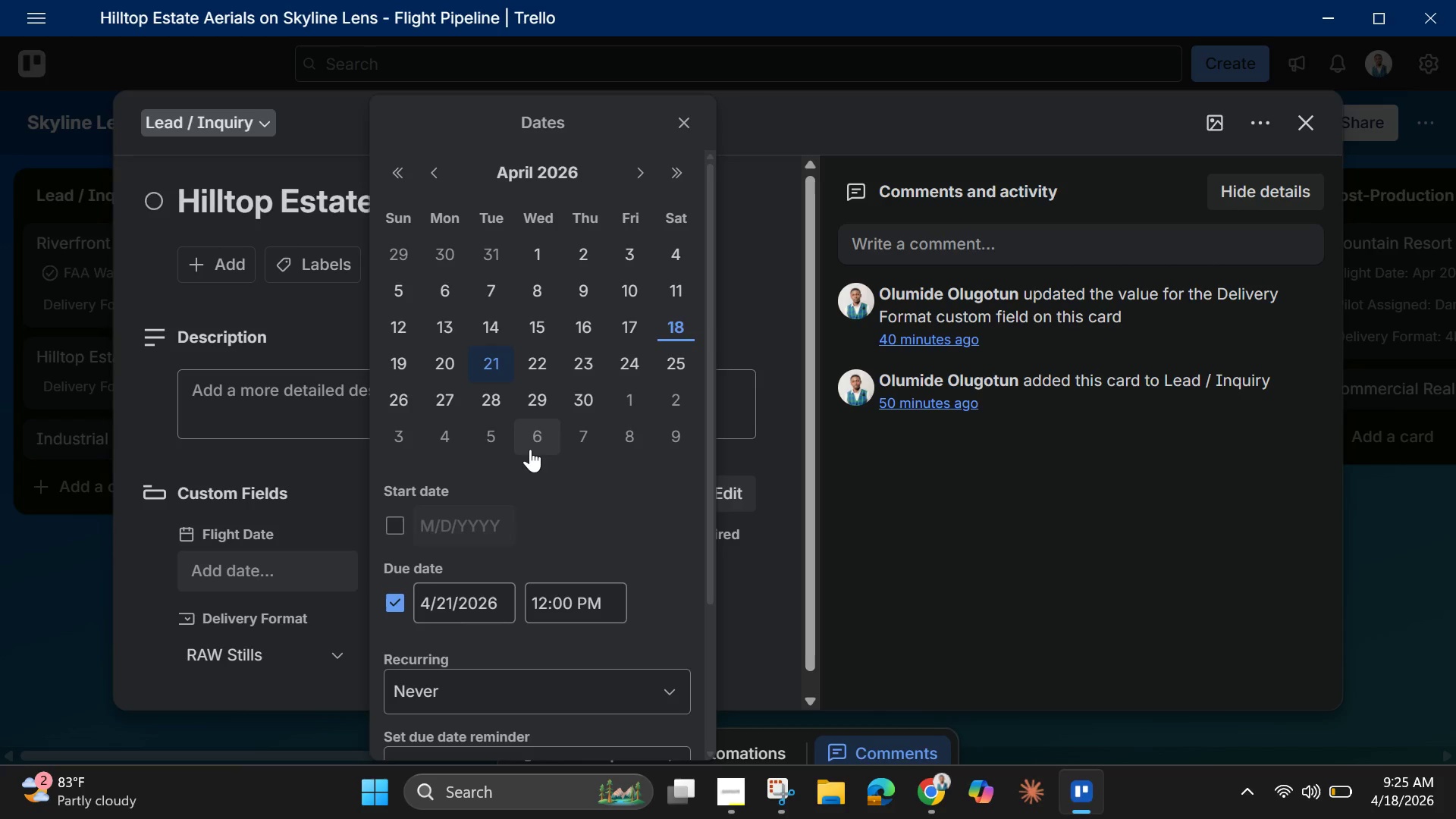 
wait(14.19)
 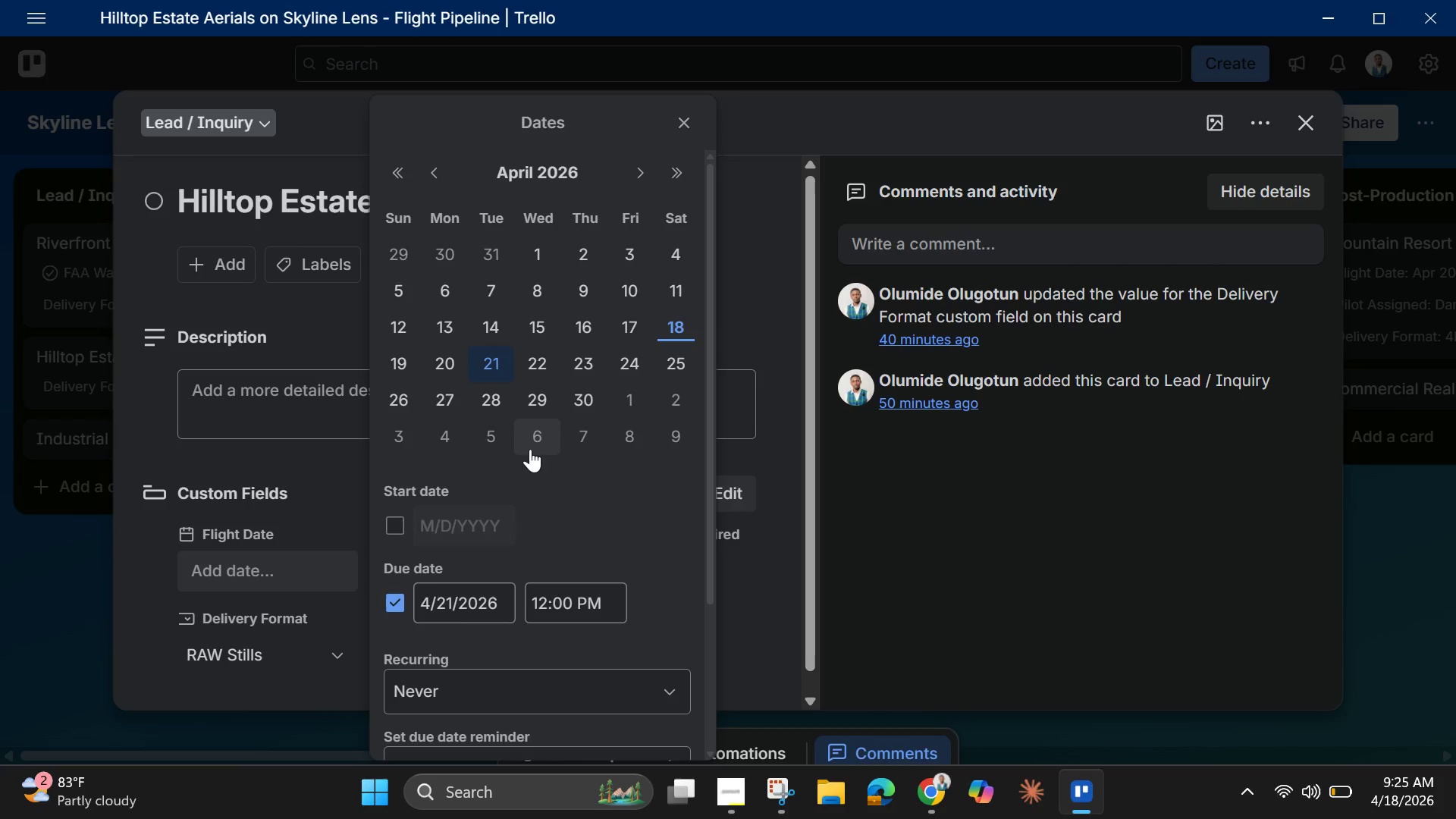 
left_click([630, 373])
 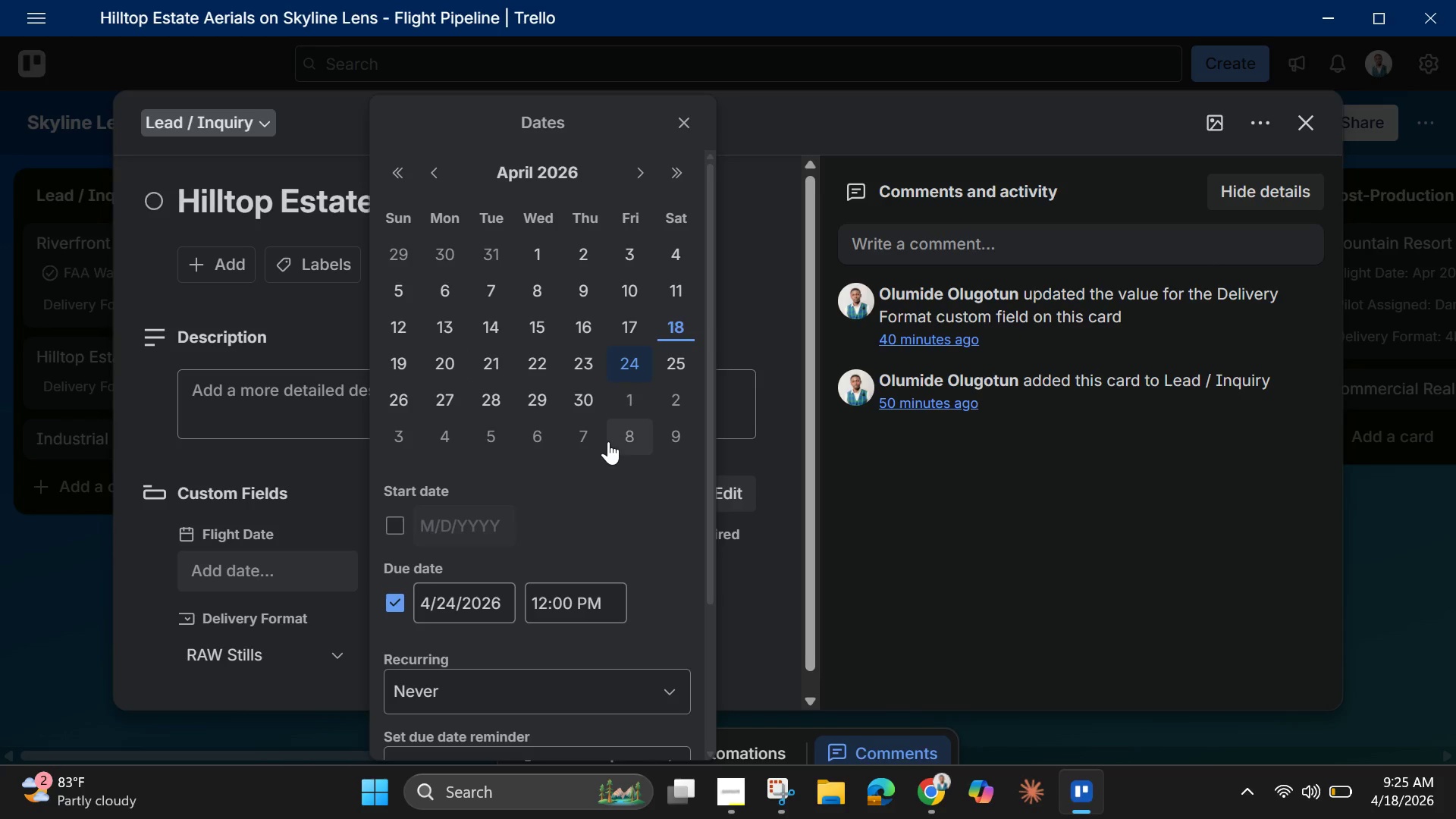 
scroll: coordinate [608, 451], scroll_direction: down, amount: 2.0
 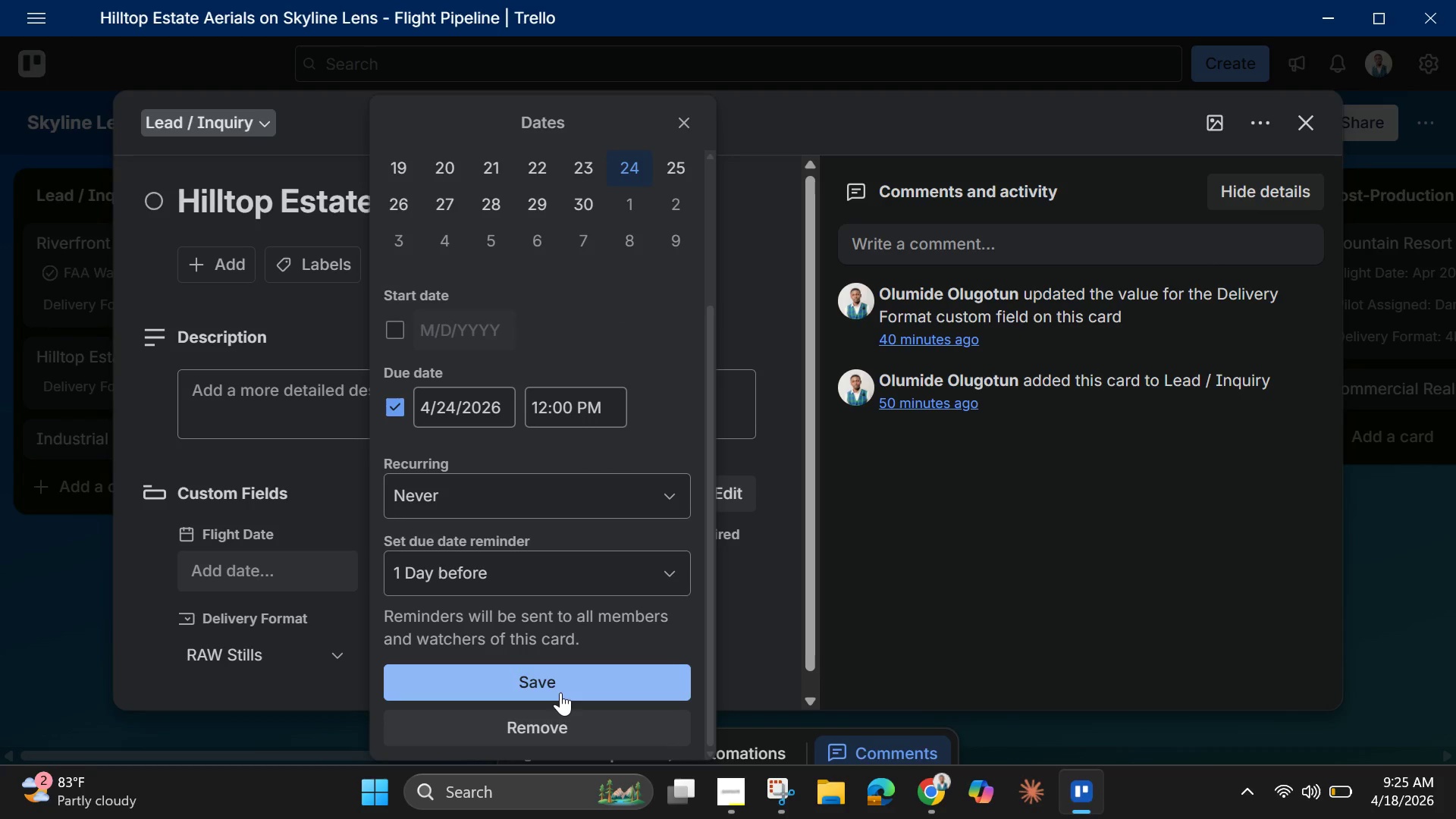 
left_click([560, 689])
 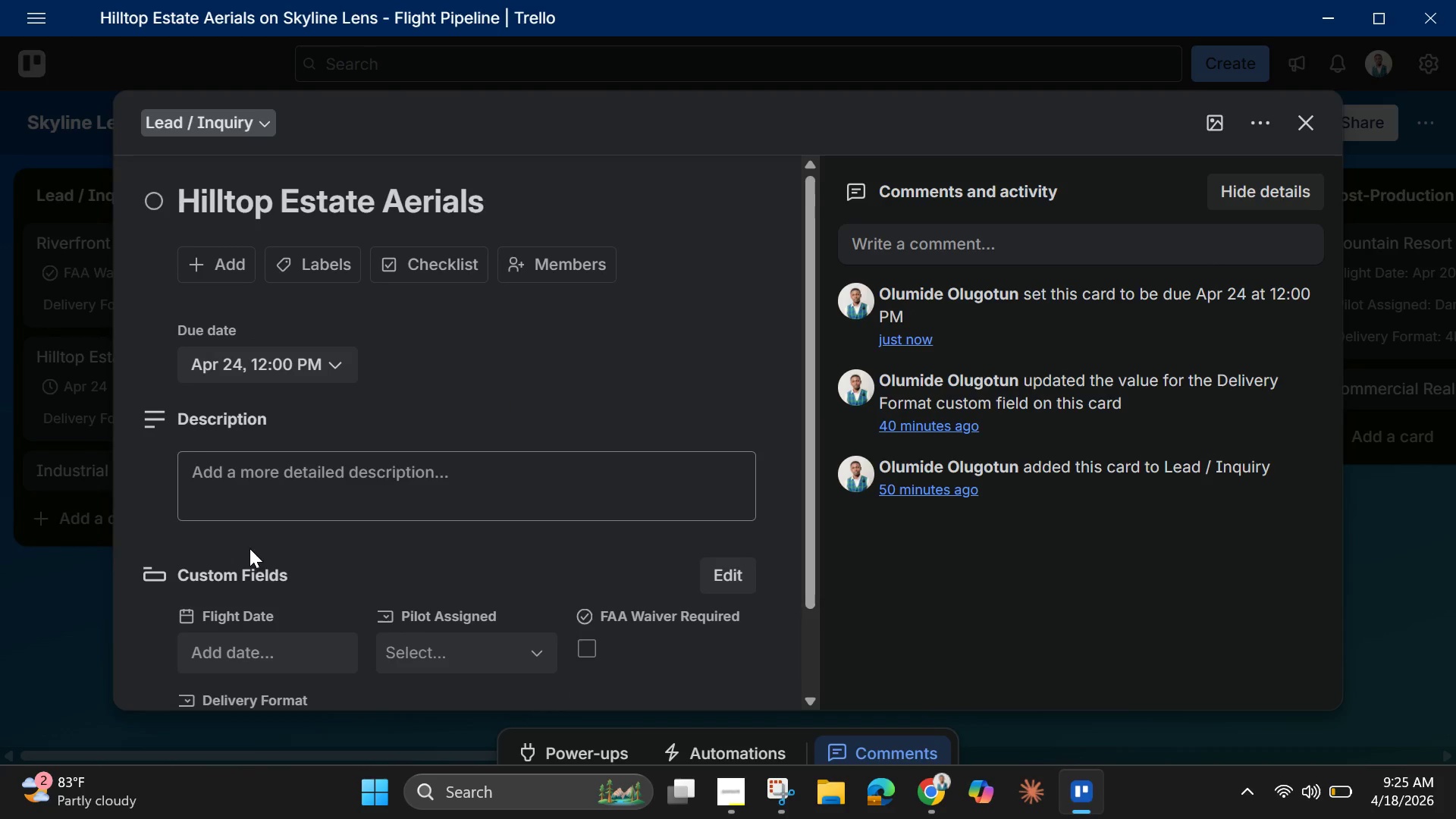 
scroll: coordinate [251, 547], scroll_direction: down, amount: 2.0
 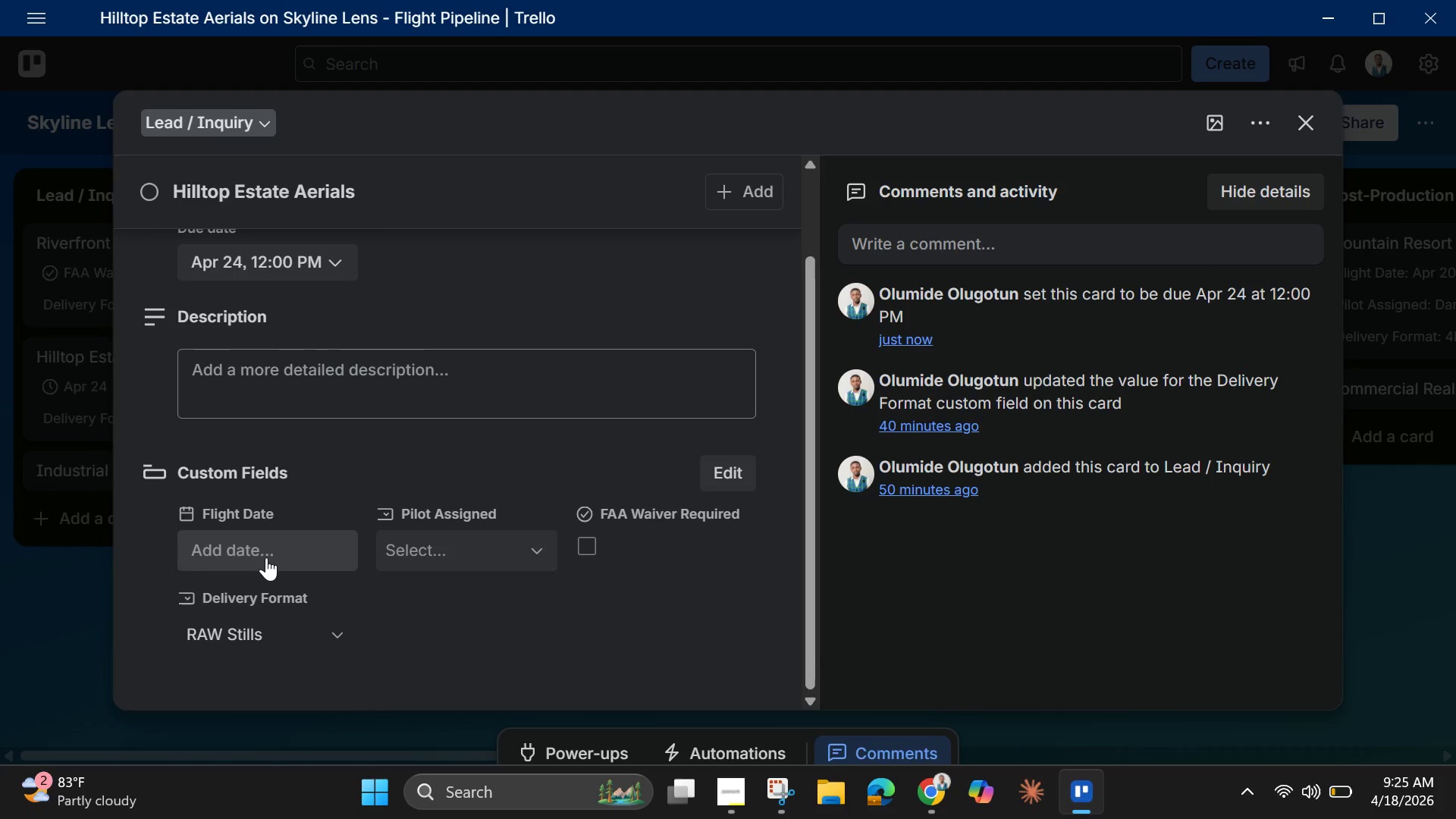 
left_click([266, 557])
 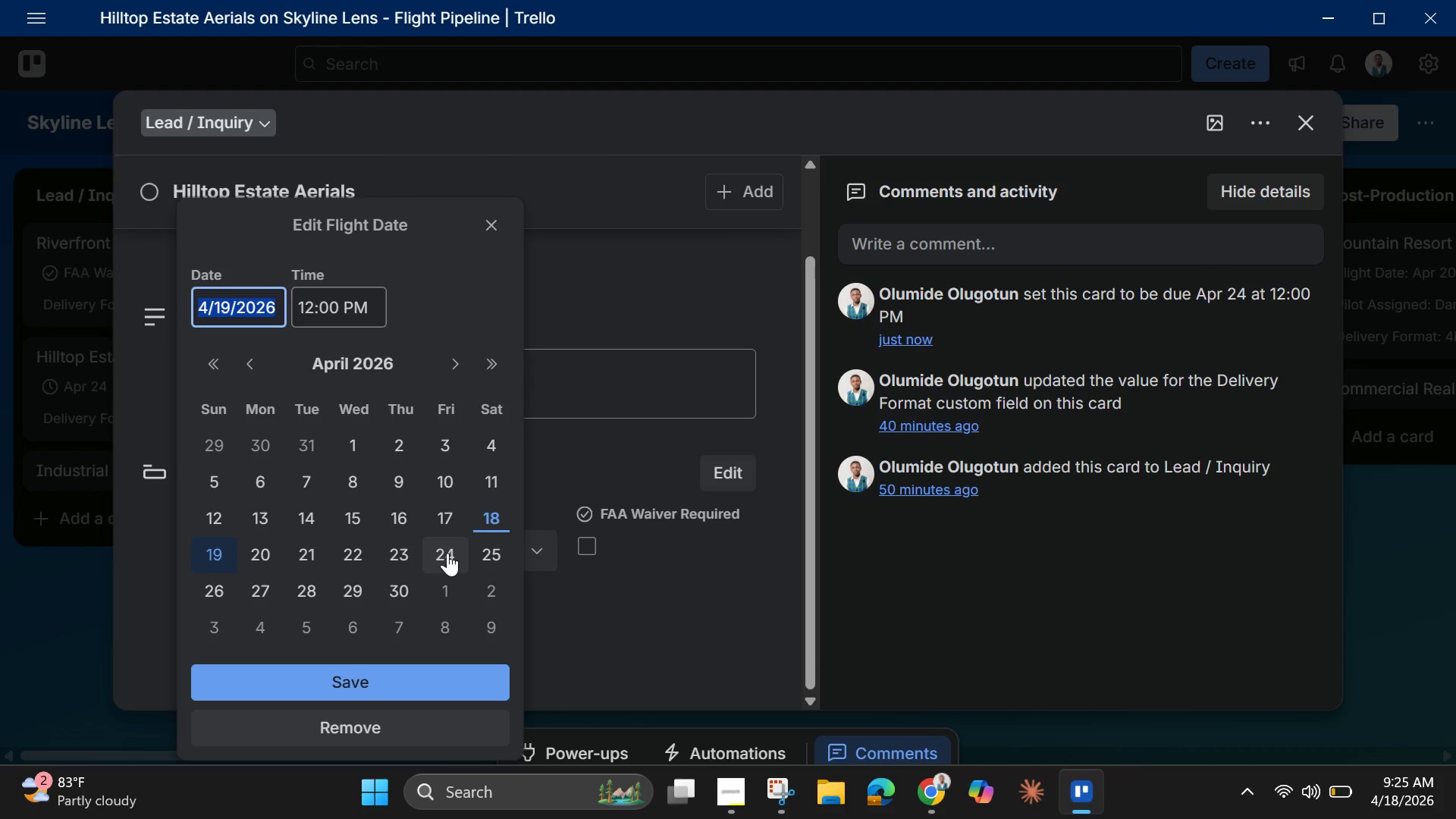 
wait(5.17)
 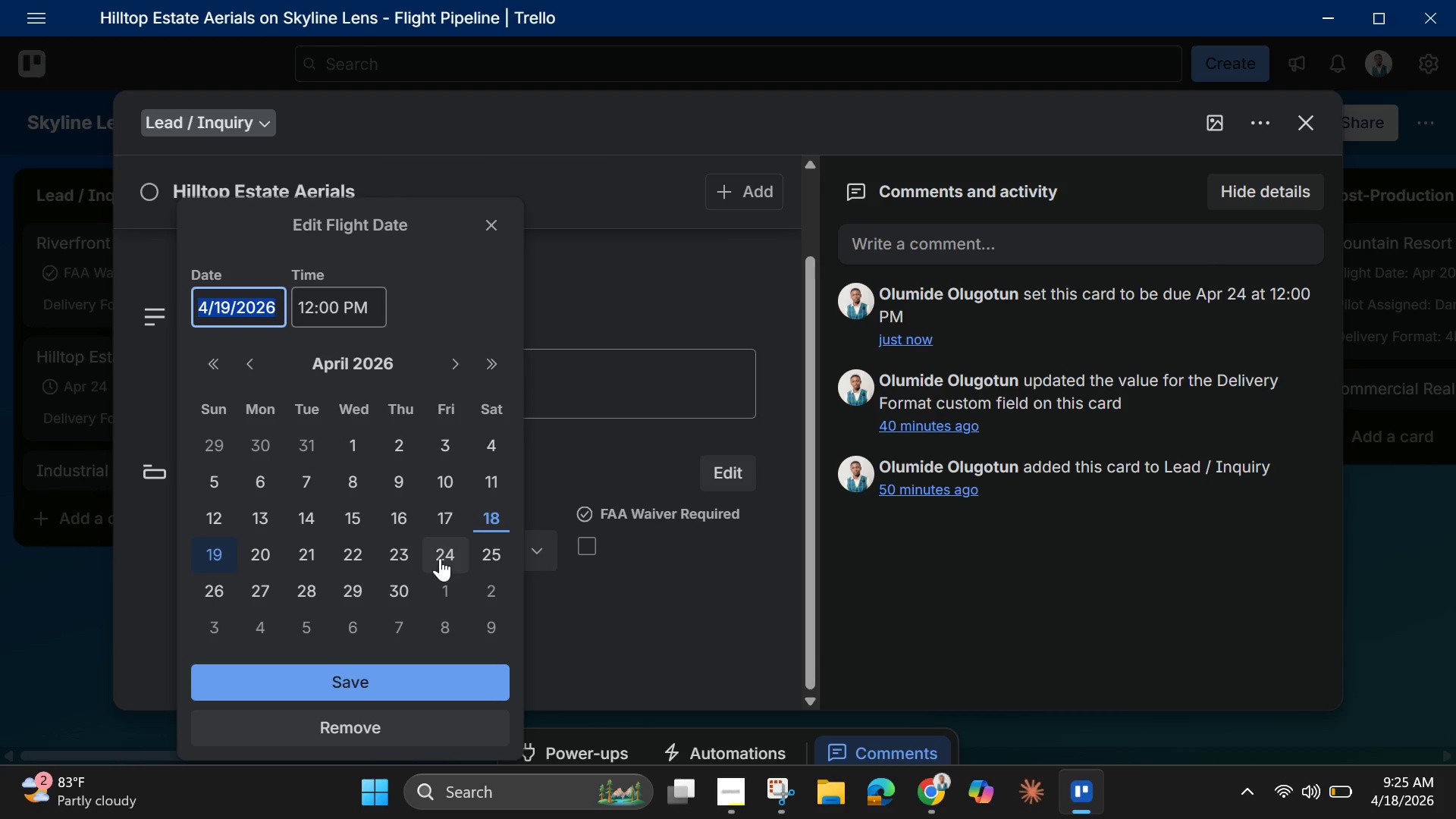 
left_click([447, 553])
 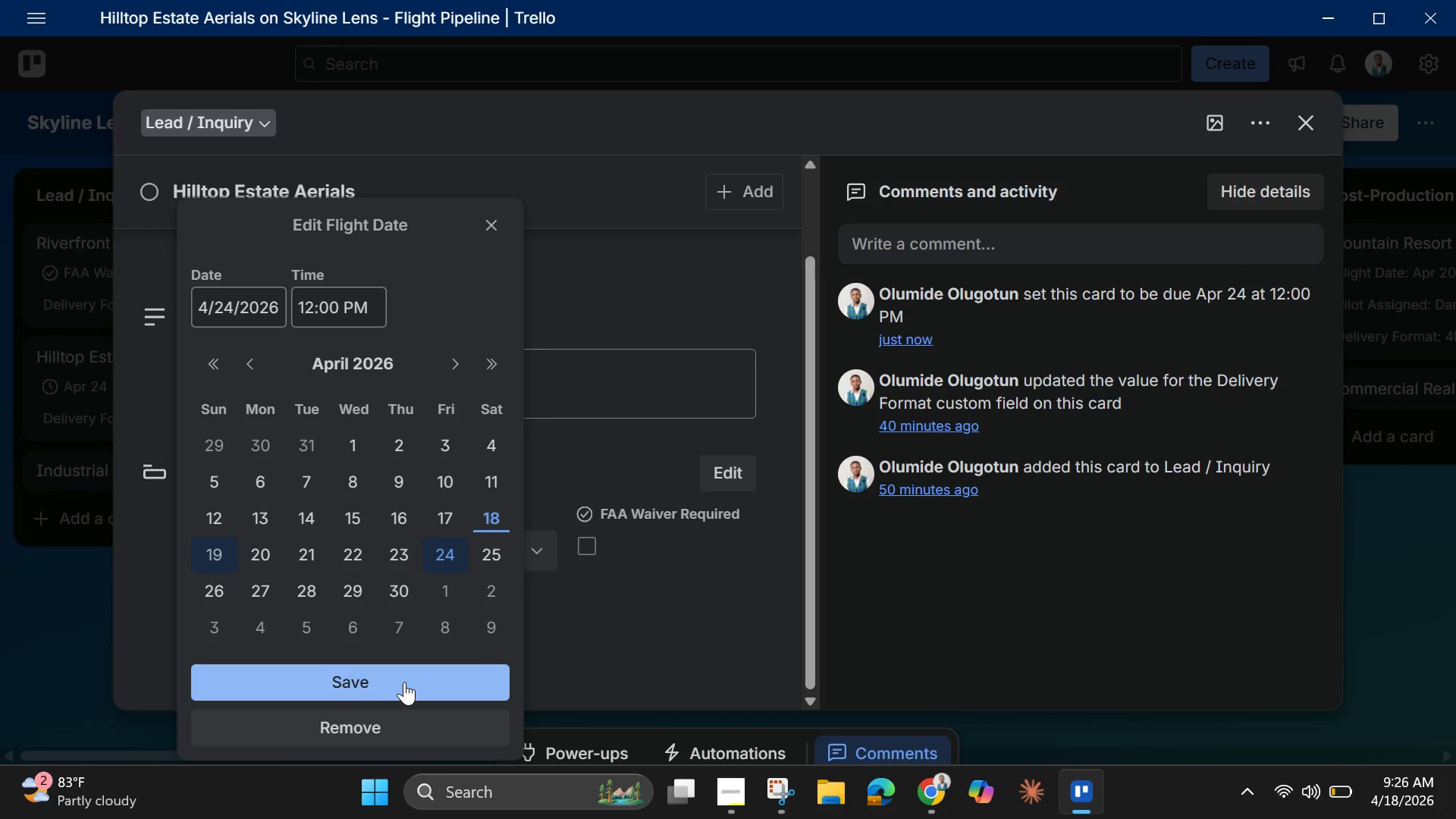 
wait(13.5)
 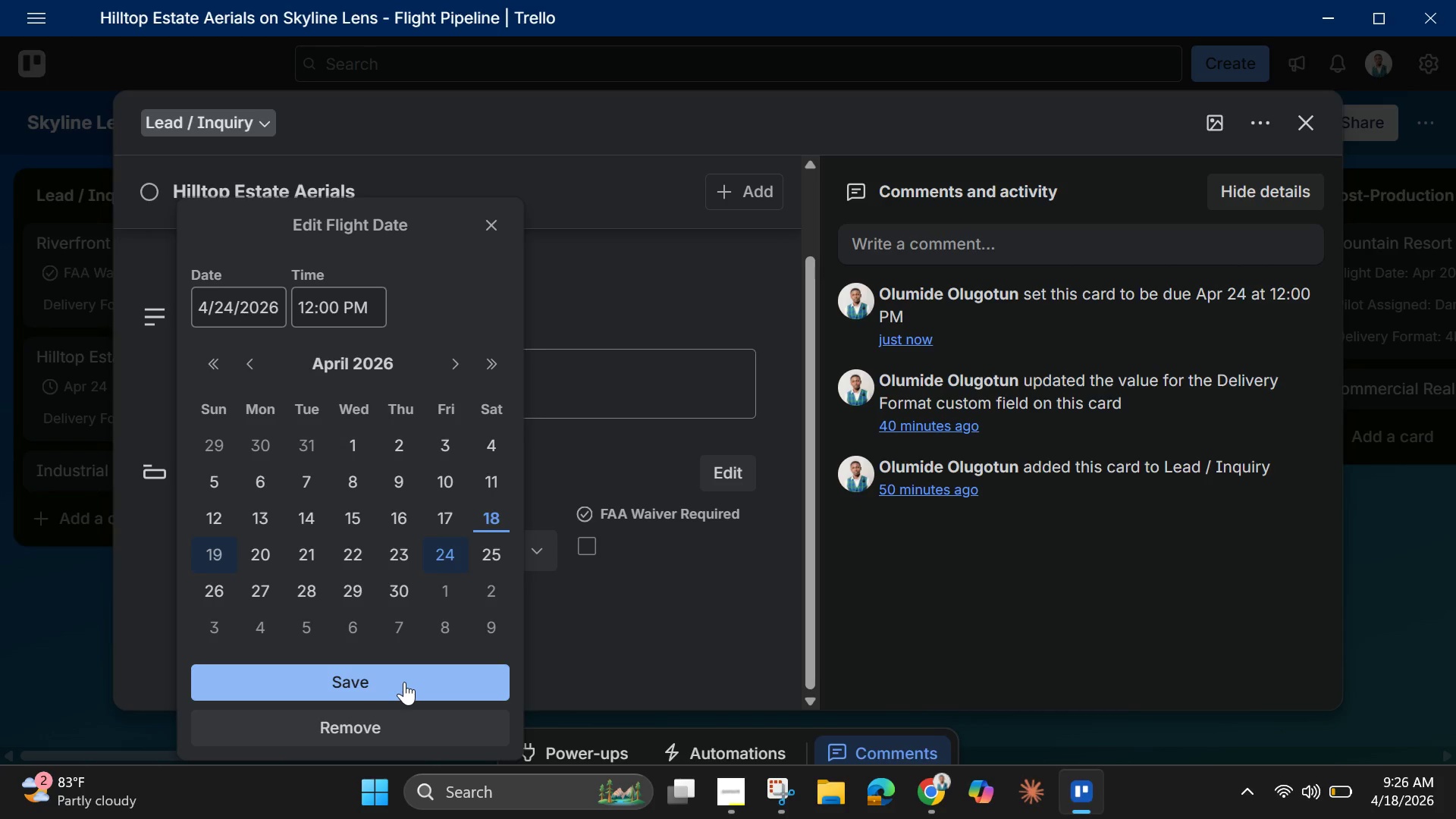 
left_click([404, 682])
 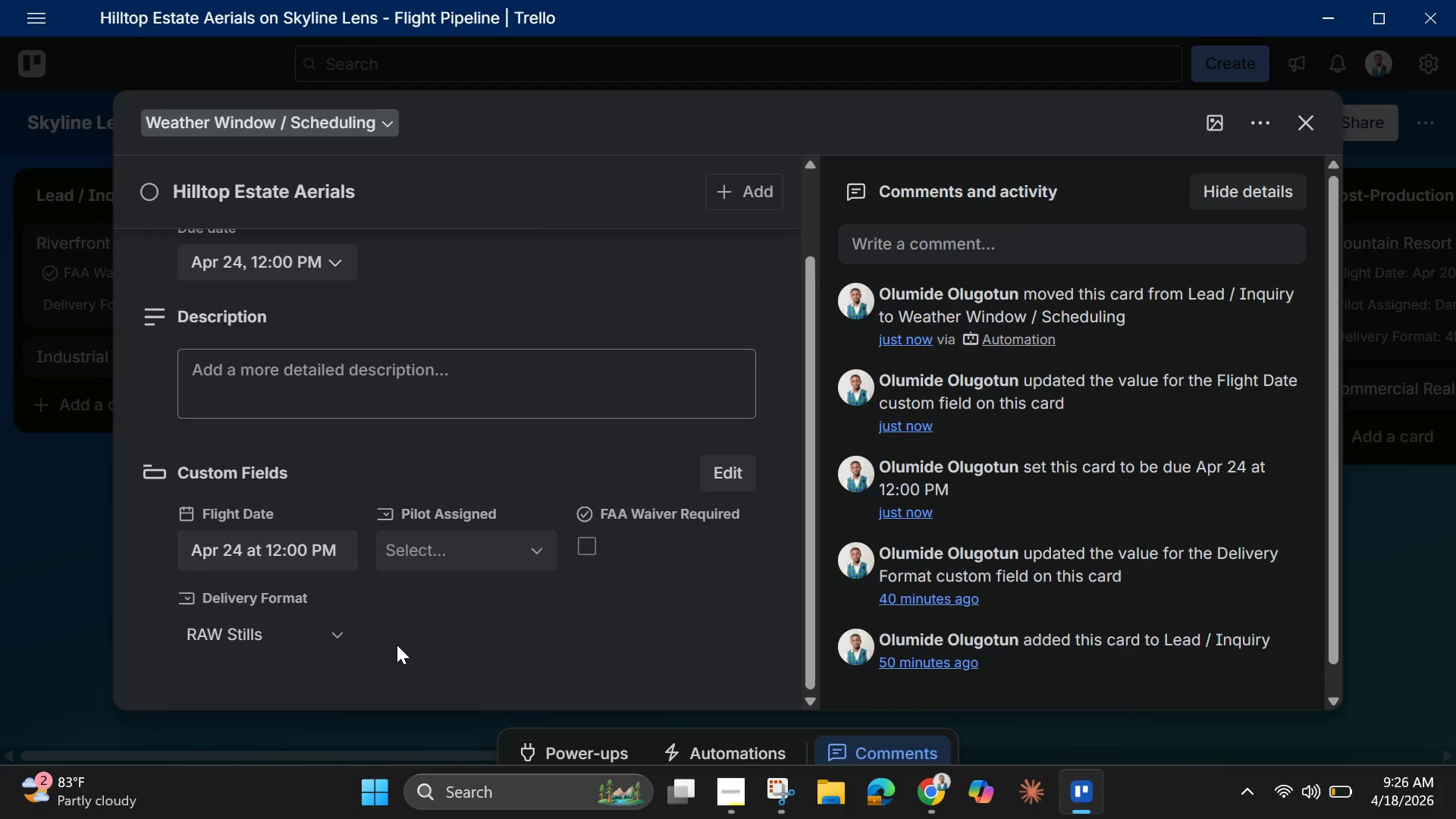 
scroll: coordinate [397, 645], scroll_direction: up, amount: 5.0
 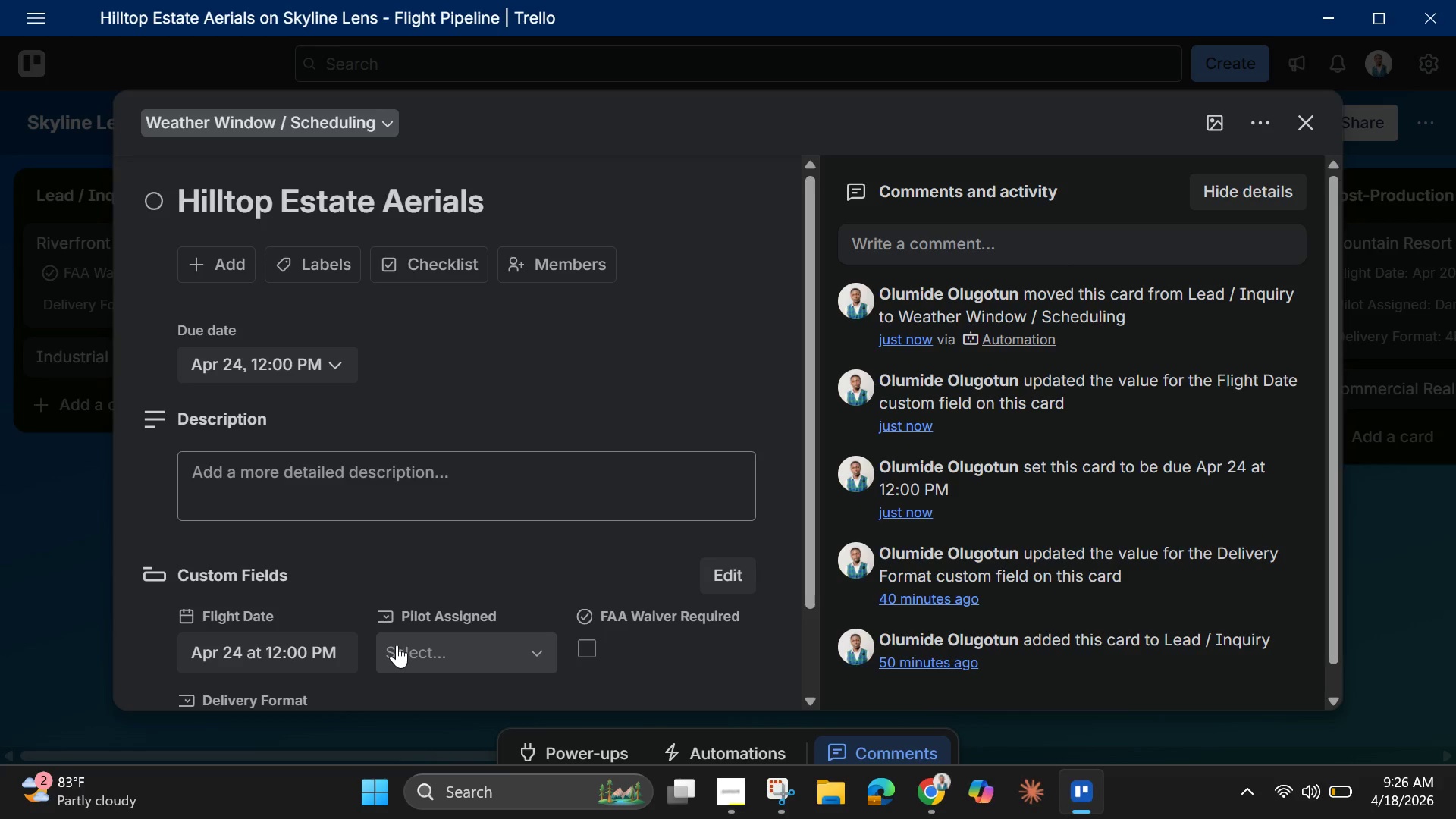 
scroll: coordinate [397, 645], scroll_direction: down, amount: 3.0
 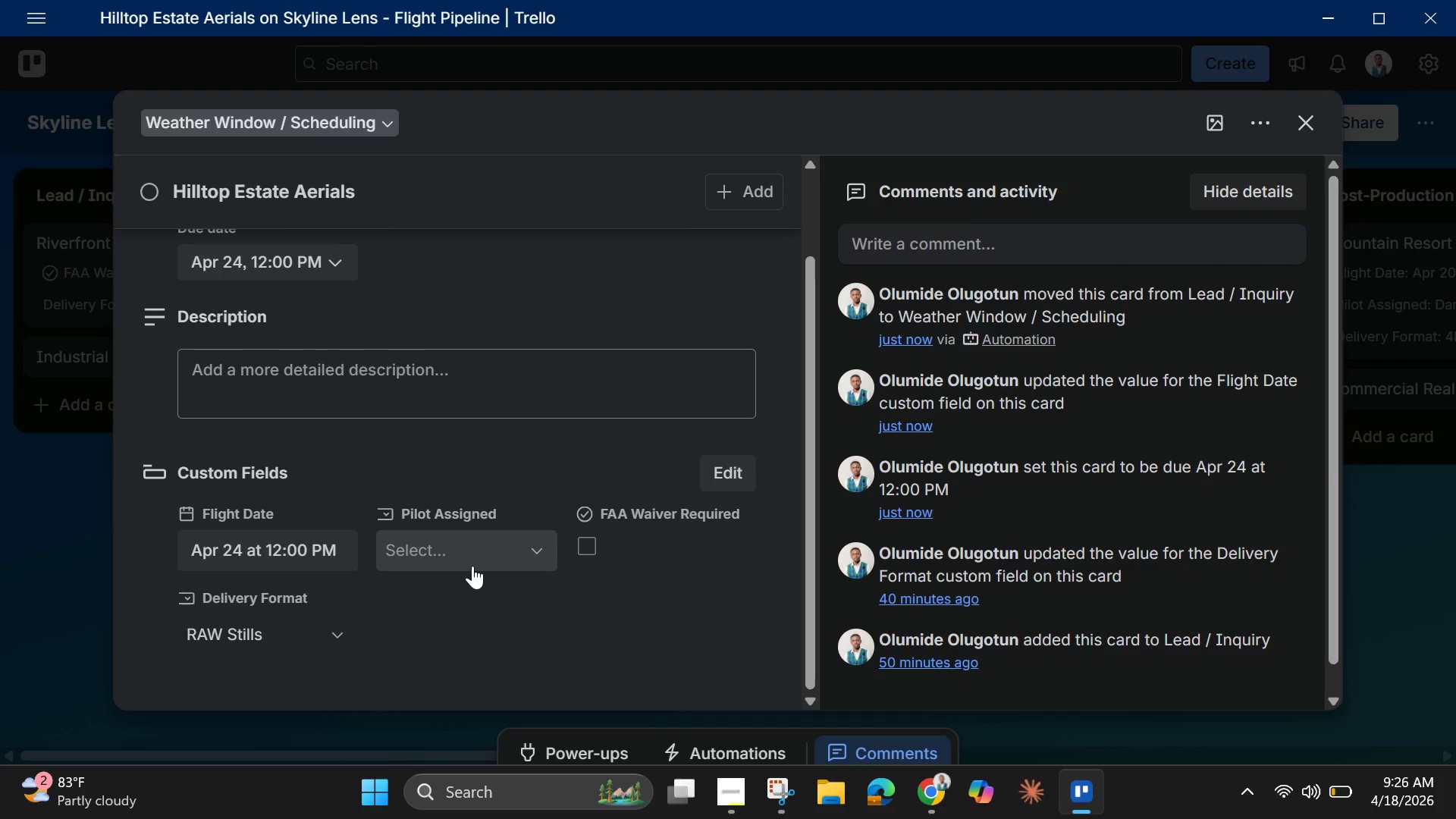 
wait(6.2)
 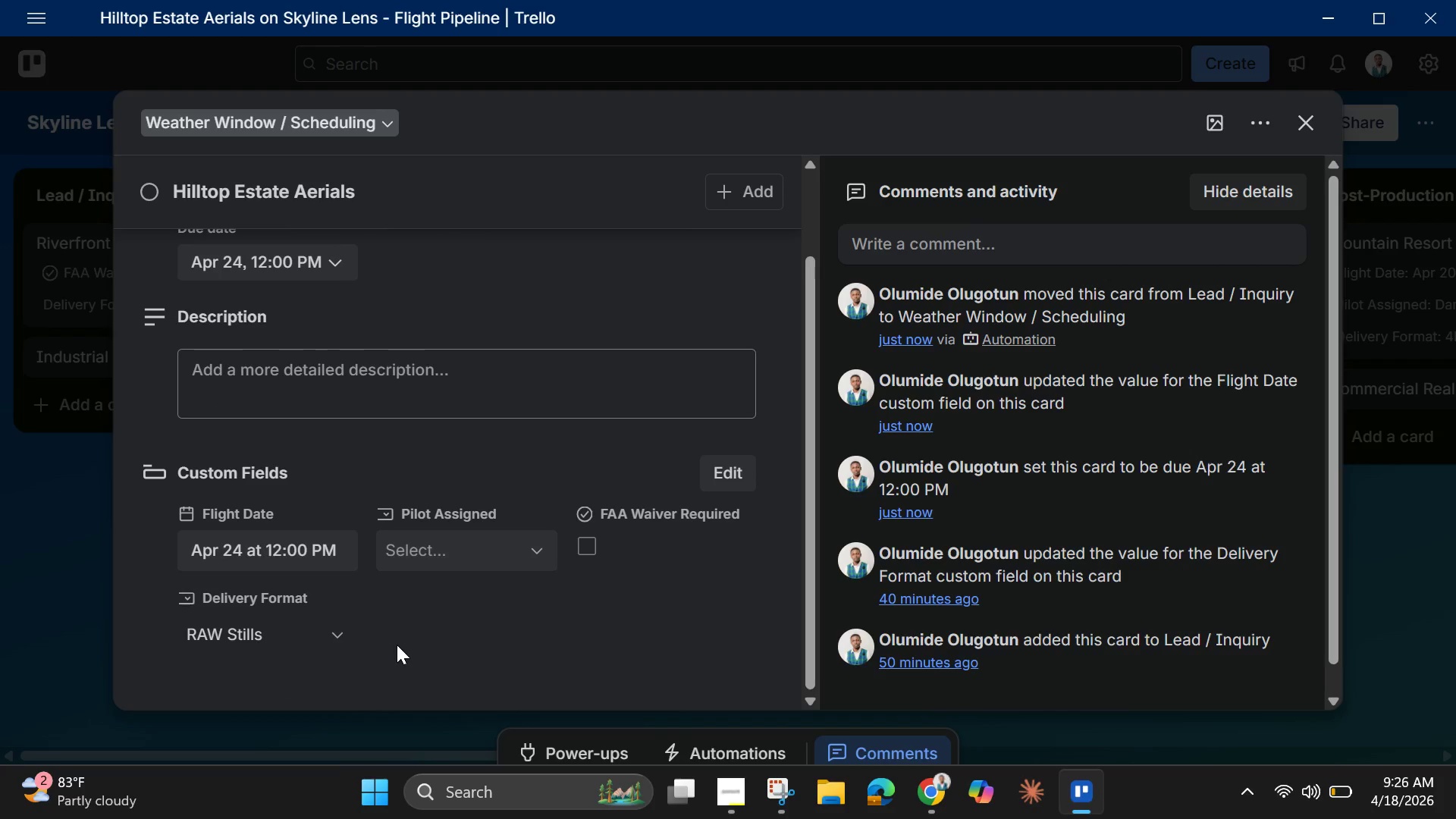 
left_click([518, 553])
 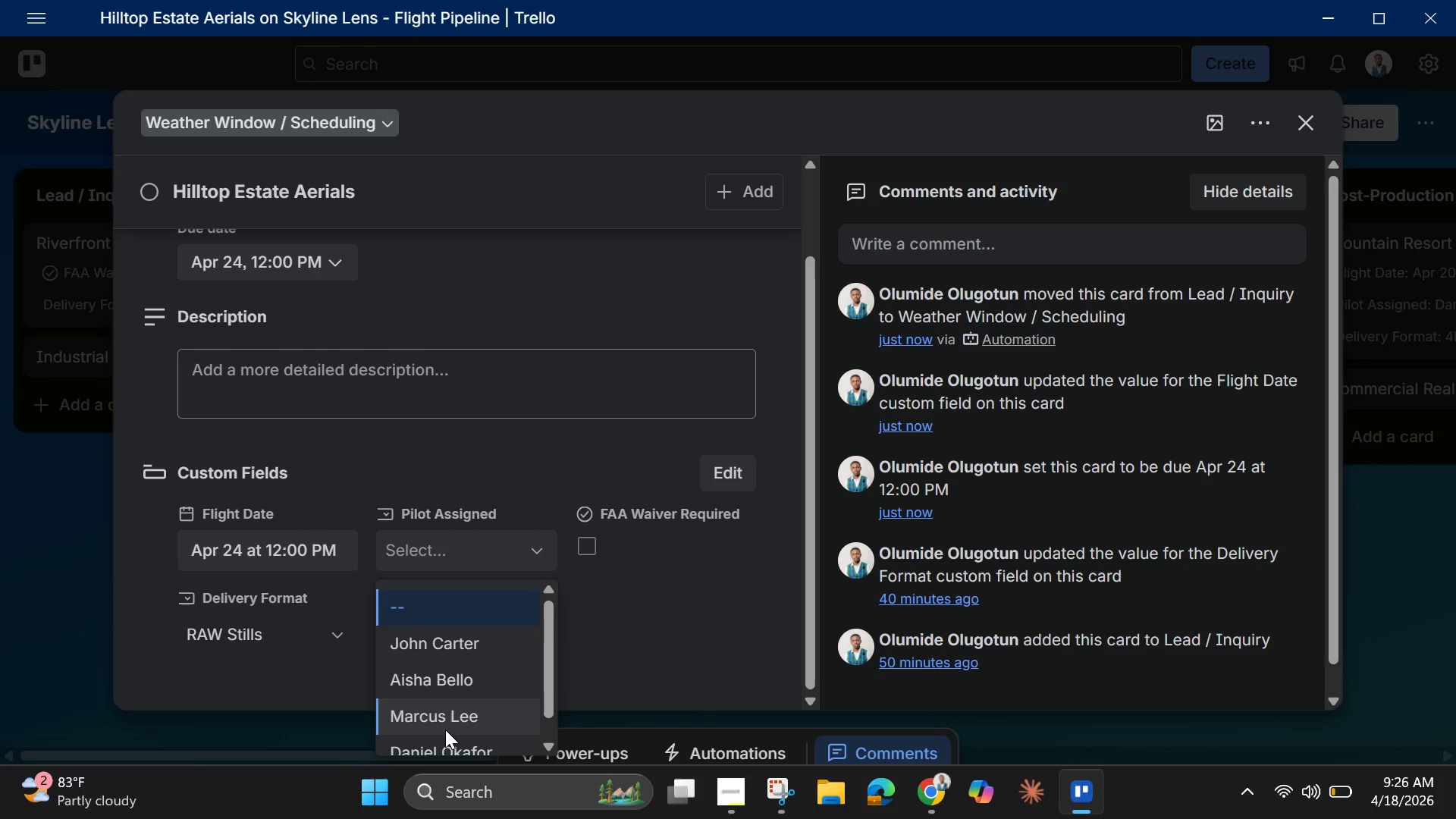 
scroll: coordinate [445, 730], scroll_direction: down, amount: 2.0
 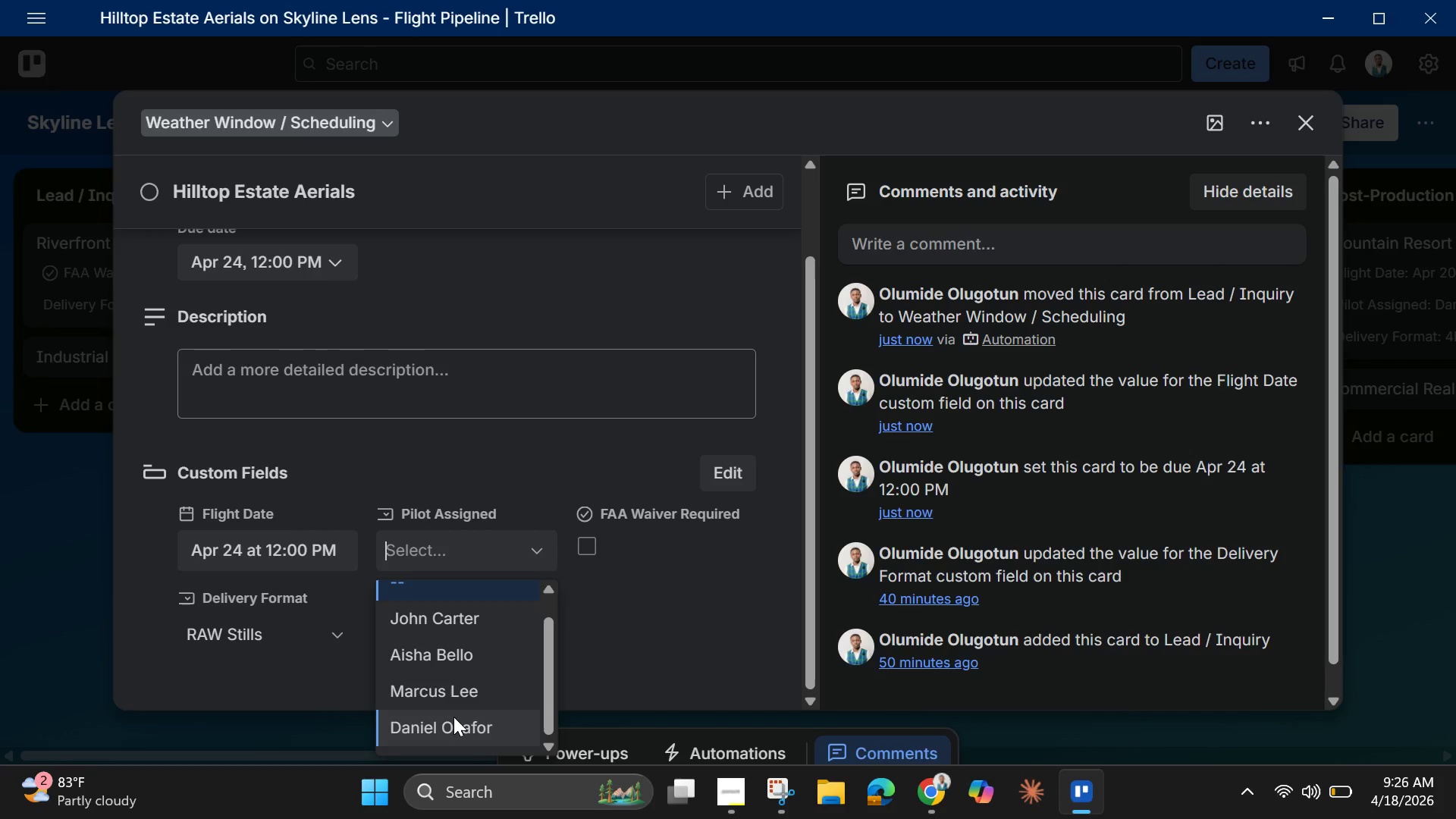 
wait(6.17)
 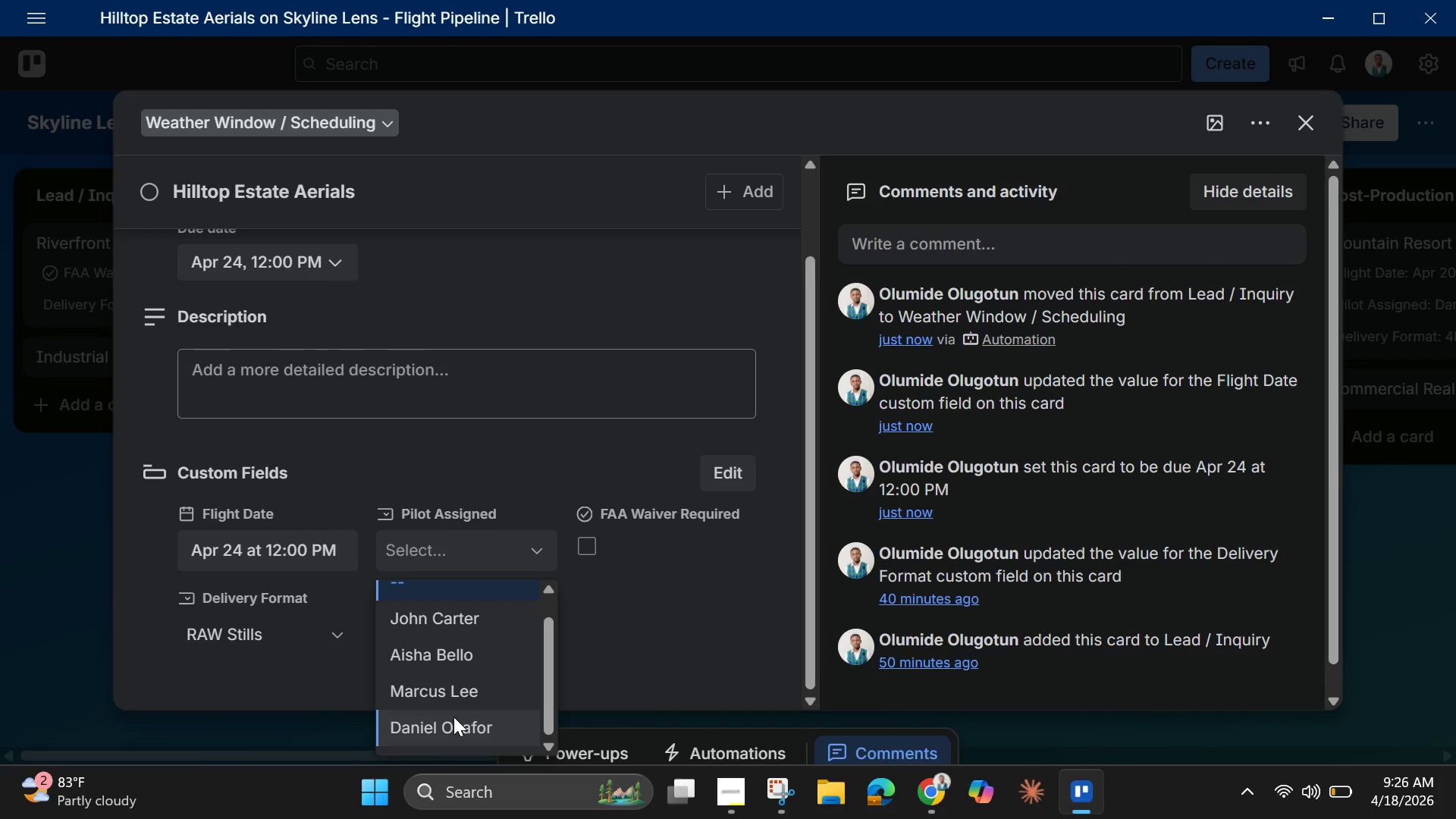 
left_click([455, 723])
 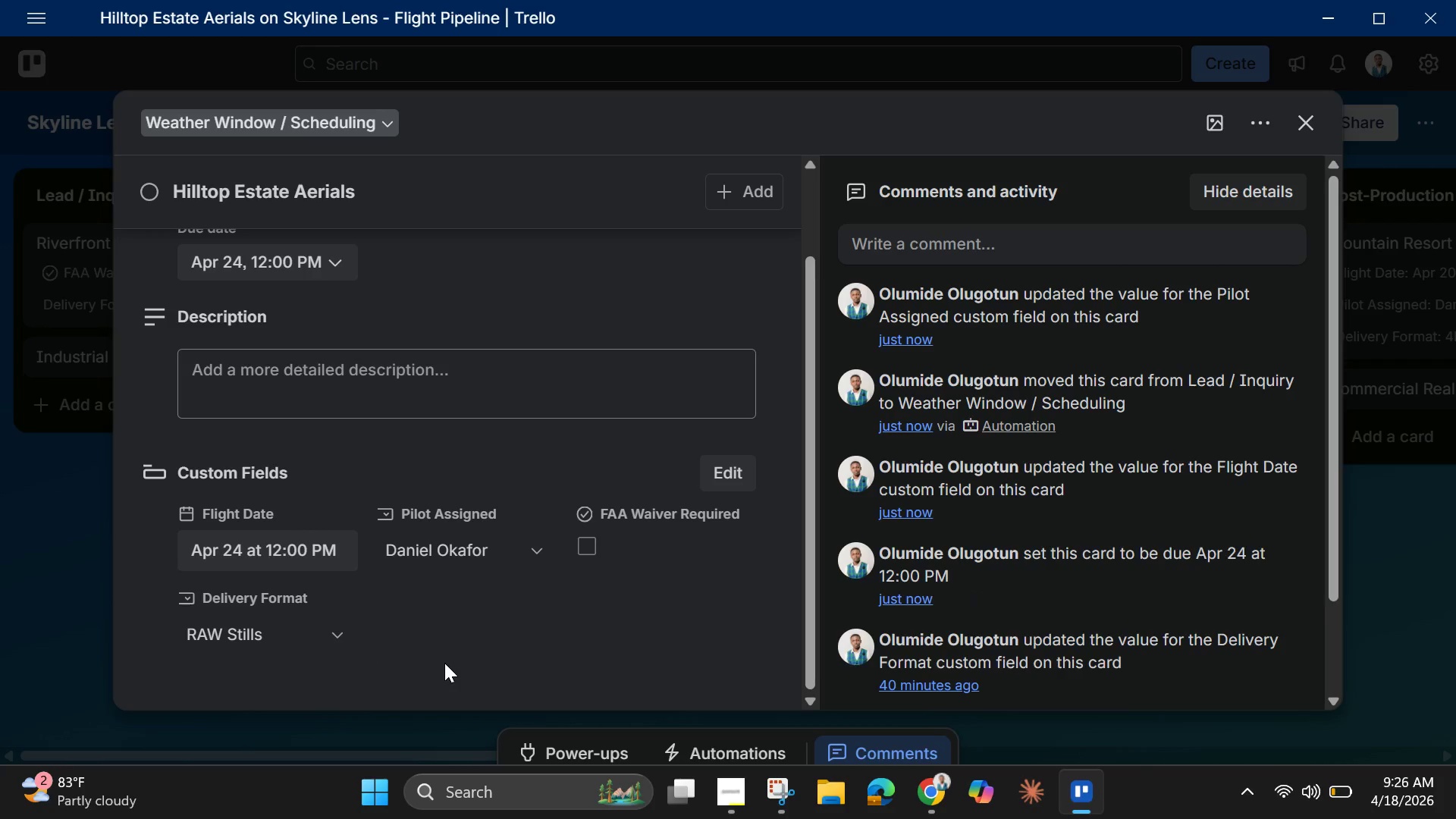 
scroll: coordinate [444, 663], scroll_direction: up, amount: 2.0
 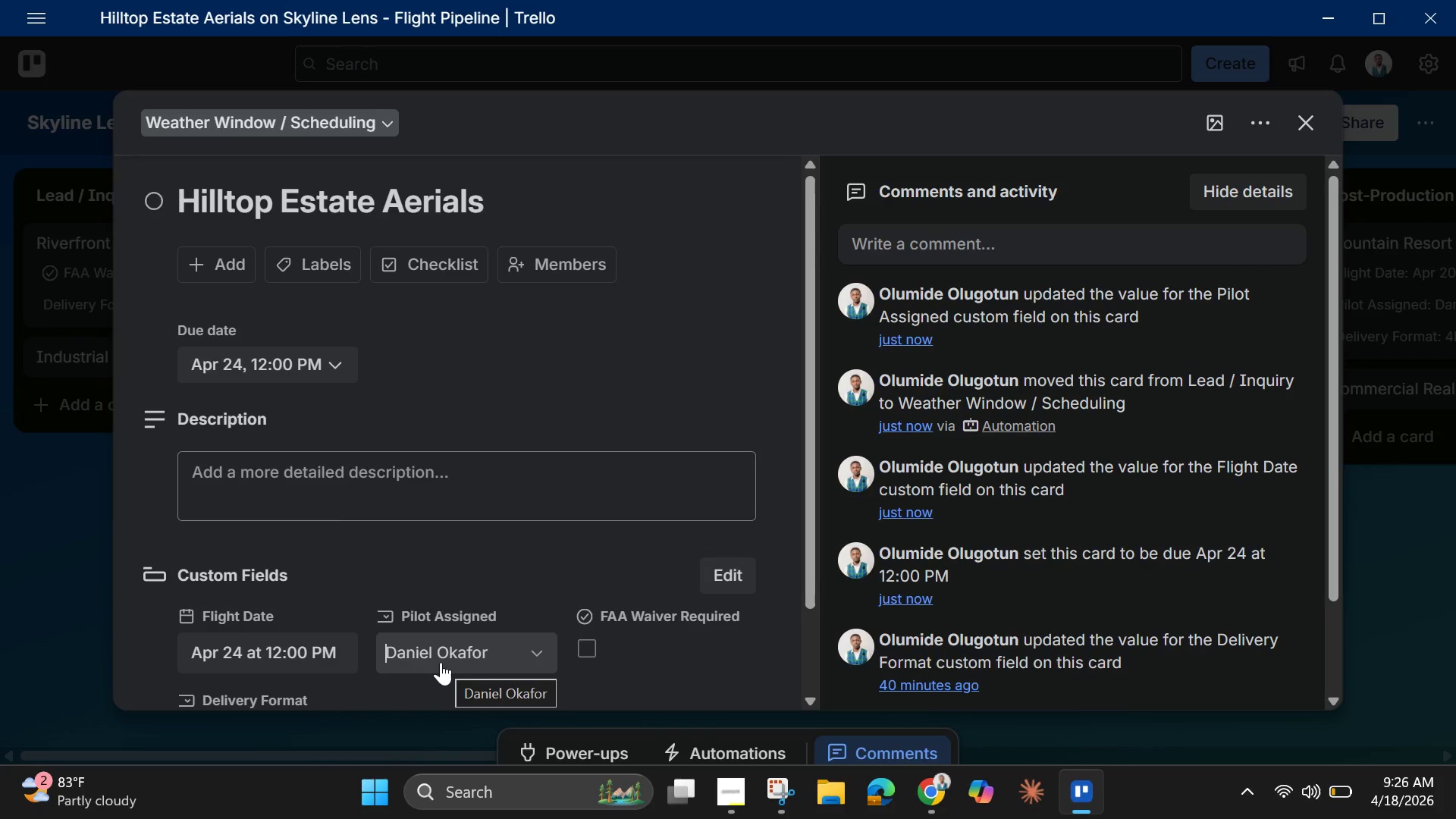 
scroll: coordinate [388, 661], scroll_direction: down, amount: 6.0
 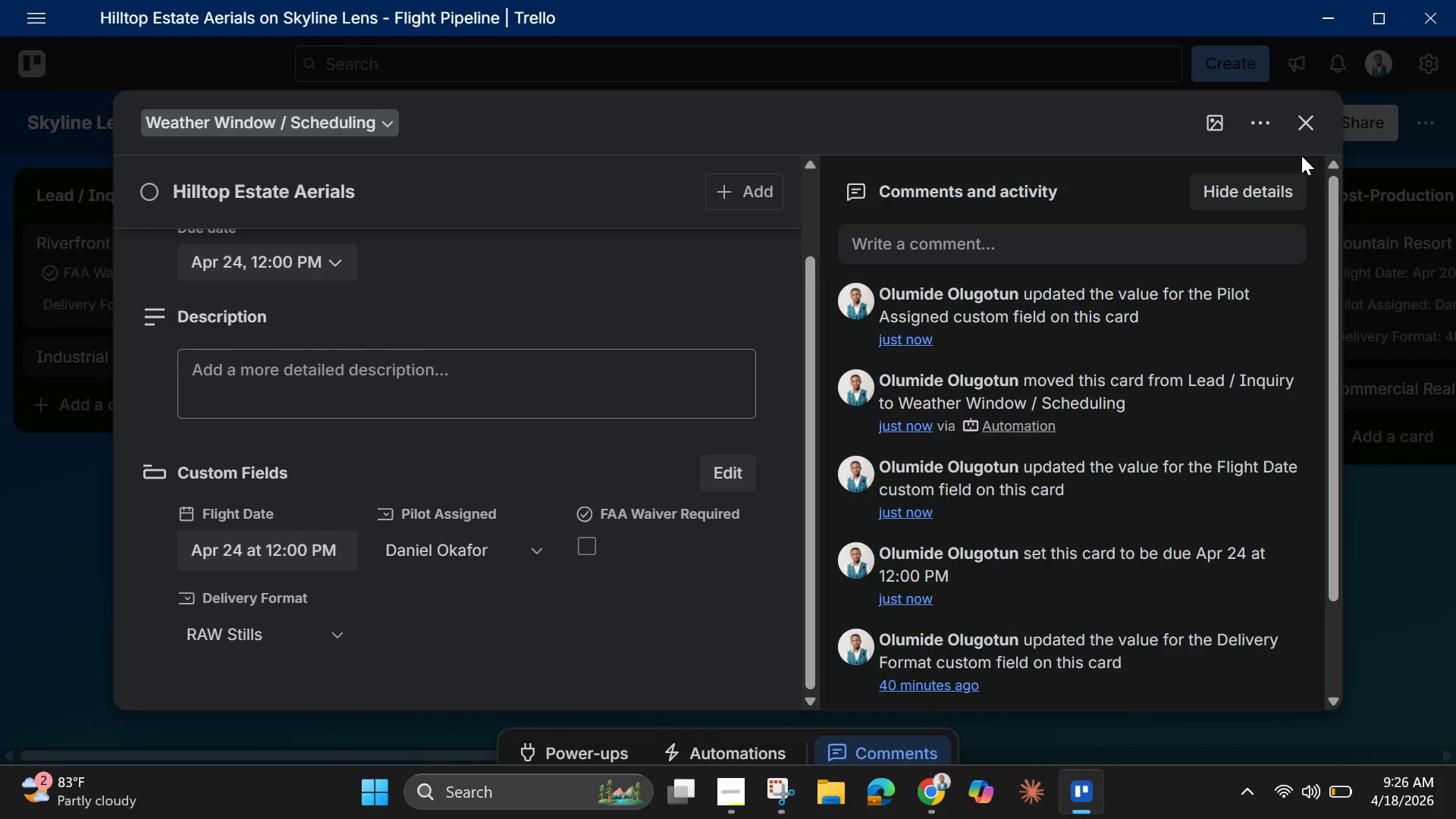 
mouse_move([1314, 125])
 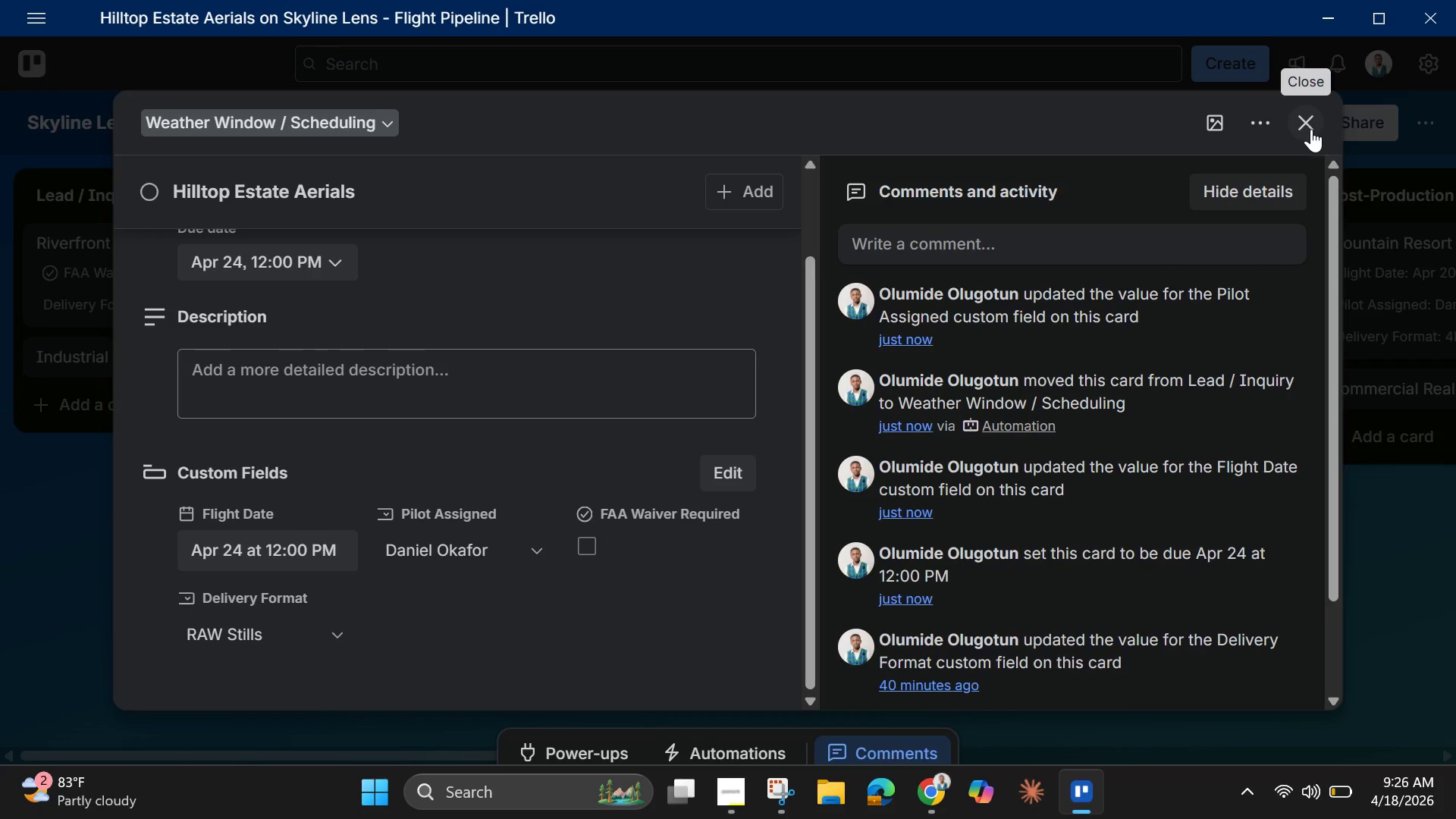 
left_click([1308, 130])
 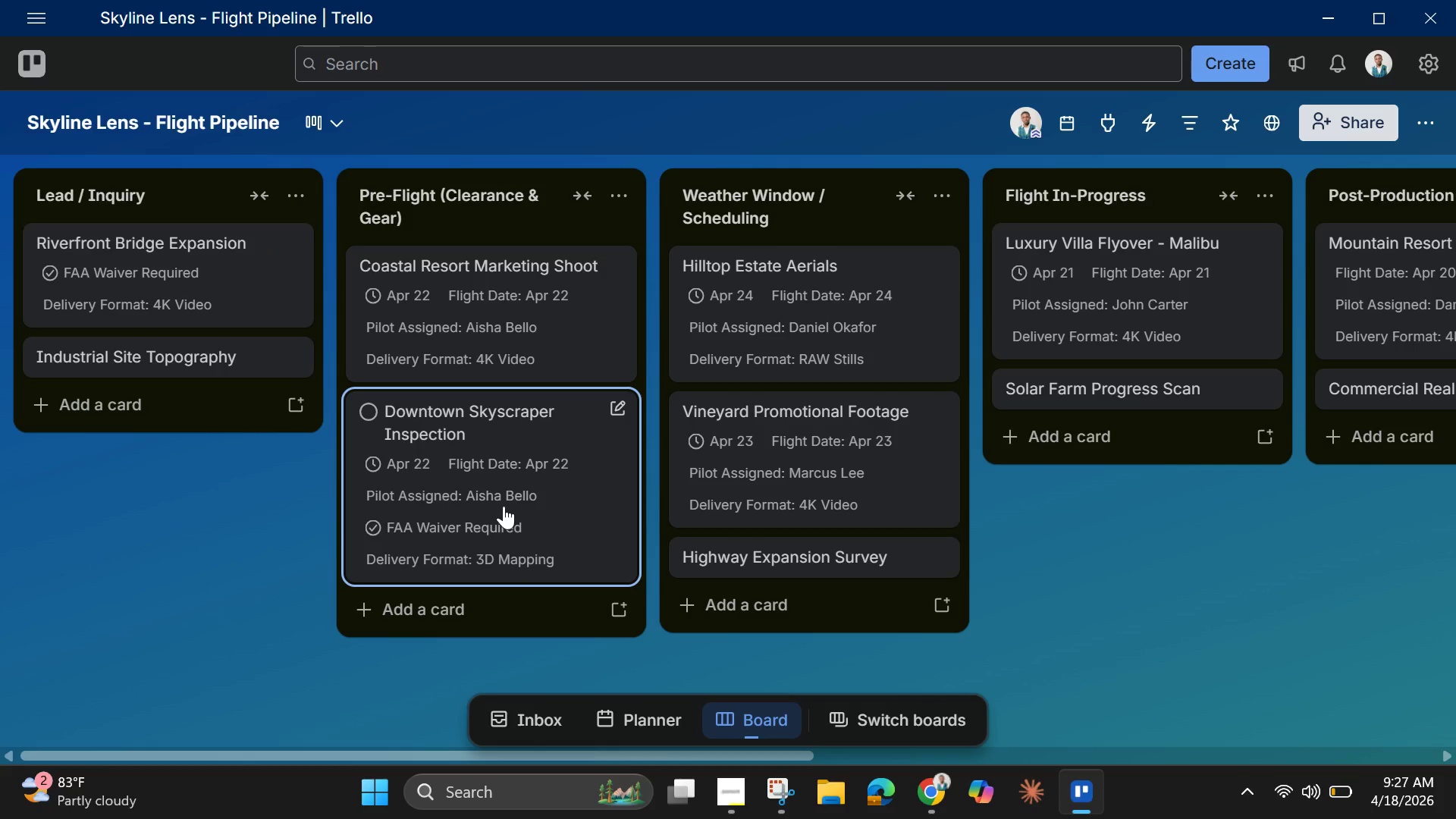 
wait(40.88)
 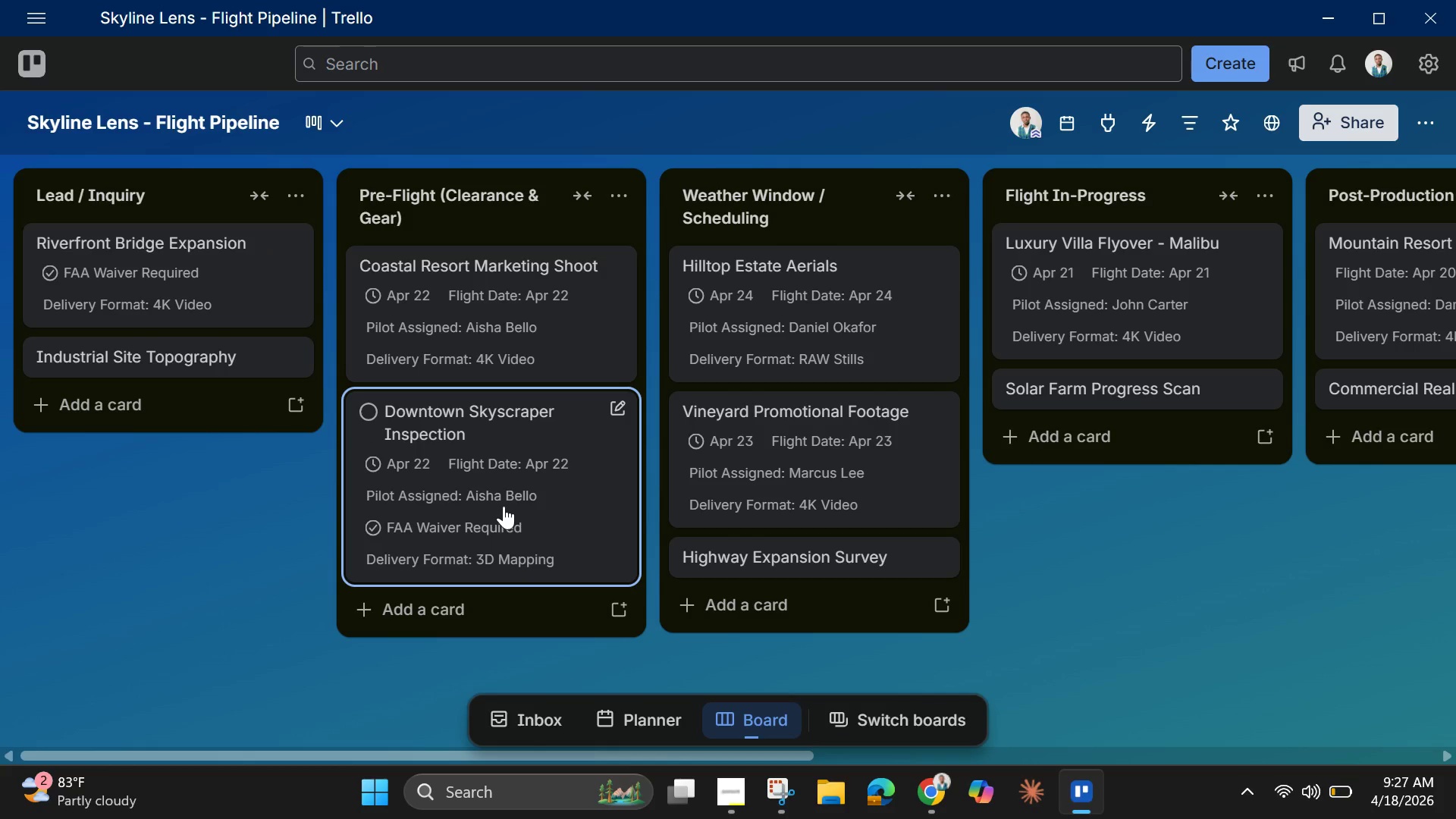 
left_click_drag(start_coordinate=[799, 752], to_coordinate=[1320, 770])
 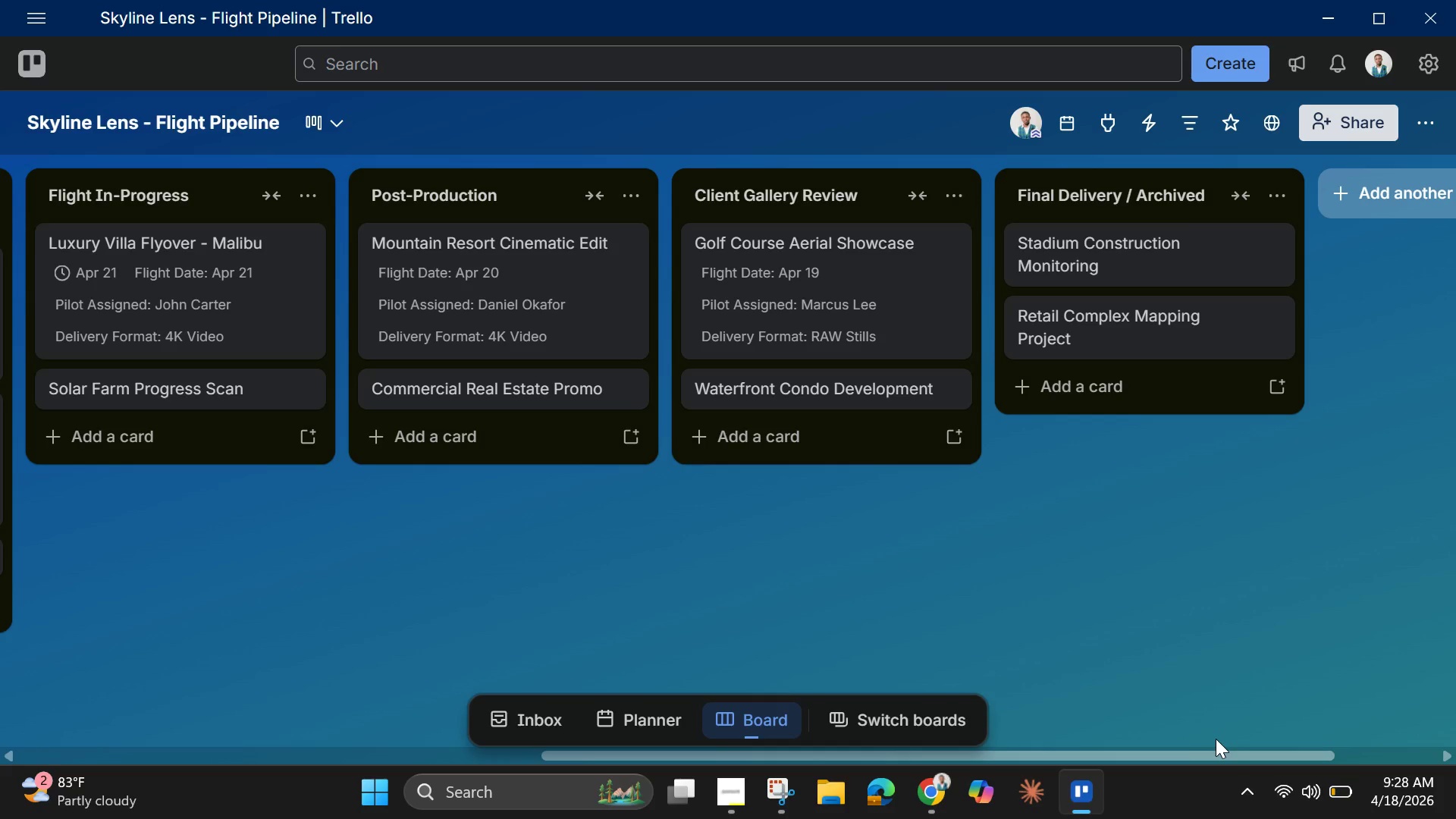 
wait(26.2)
 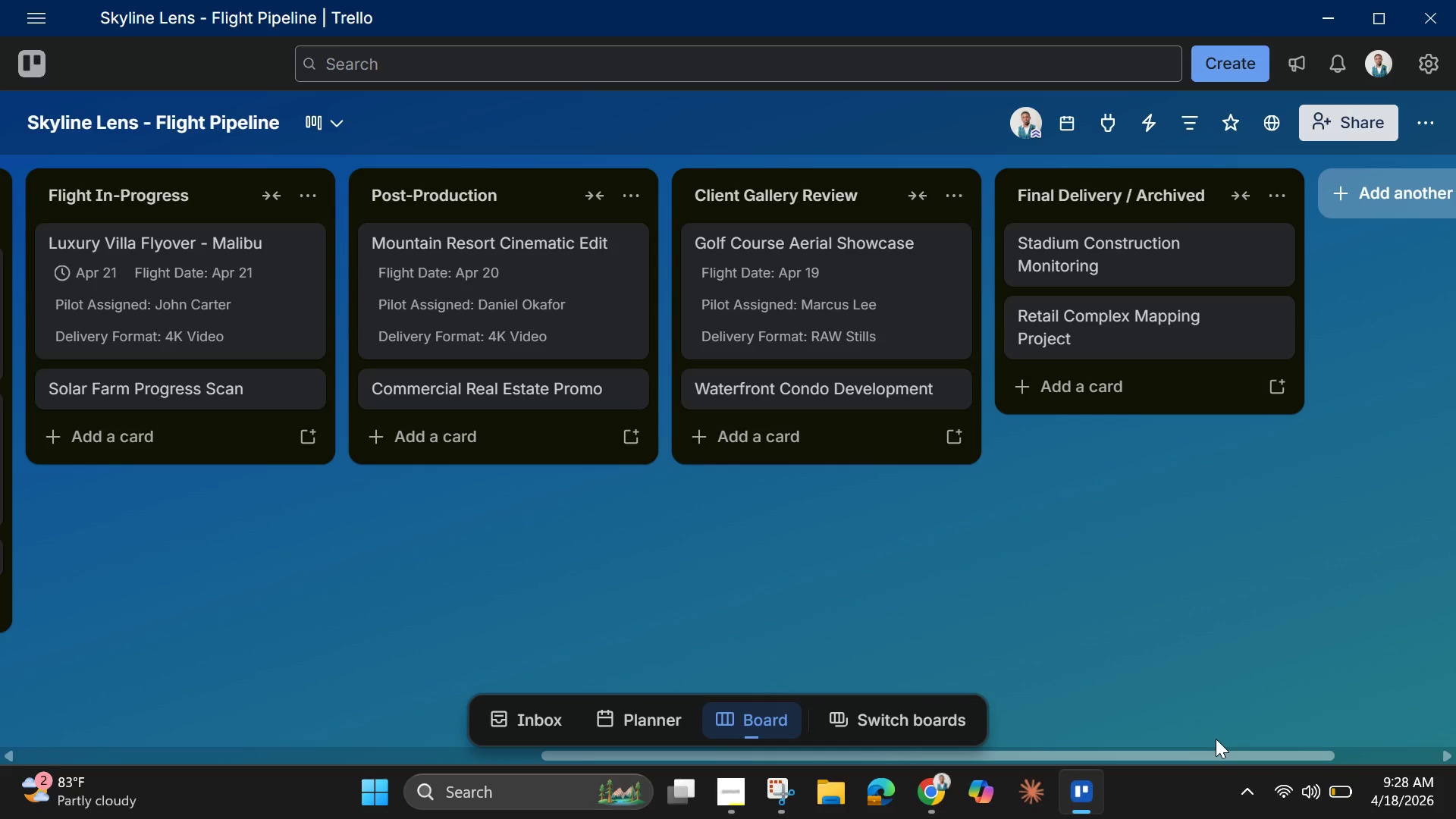 
left_click_drag(start_coordinate=[759, 749], to_coordinate=[323, 761])
 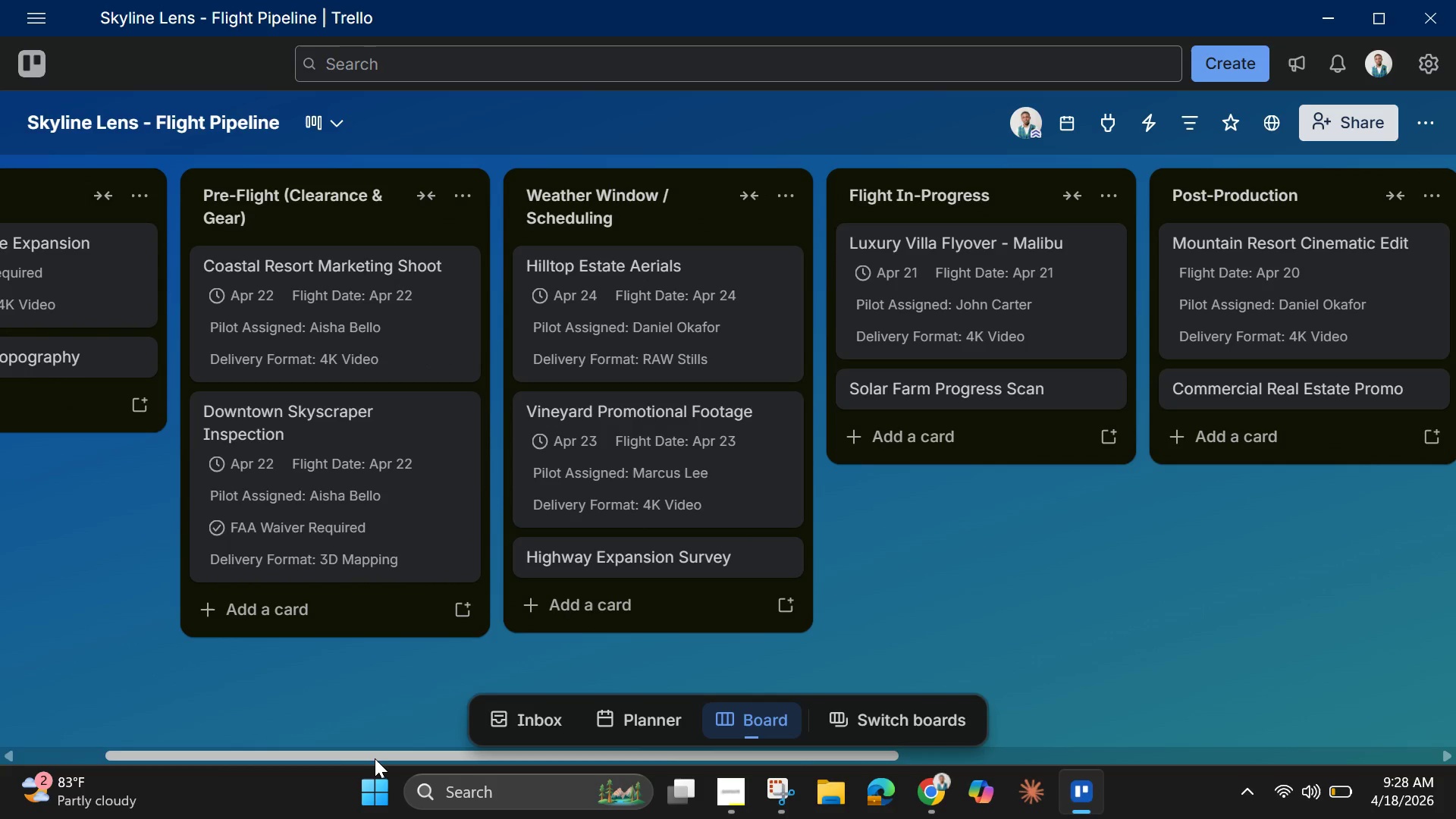 
left_click_drag(start_coordinate=[370, 755], to_coordinate=[238, 758])
 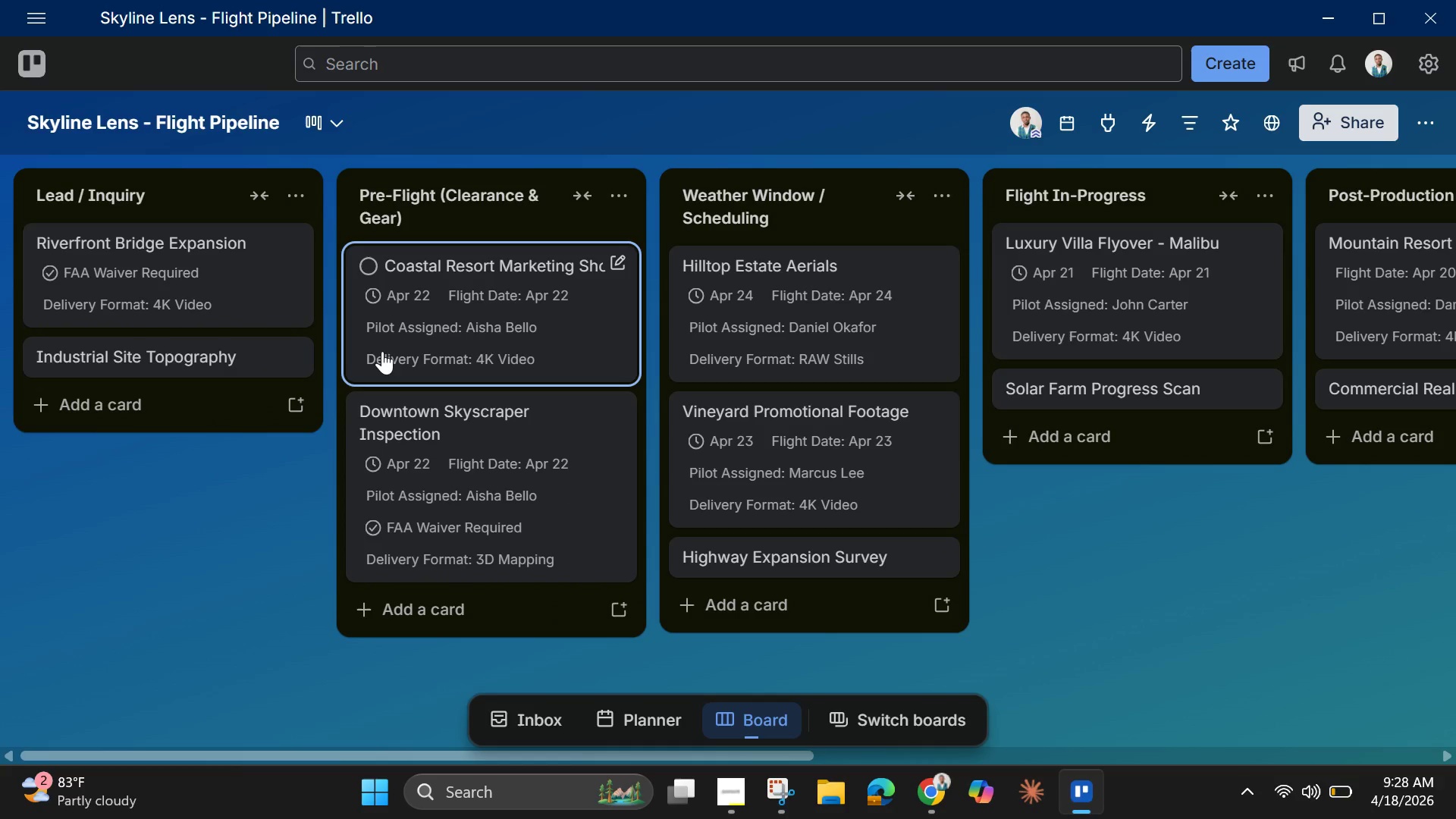 
wait(10.24)
 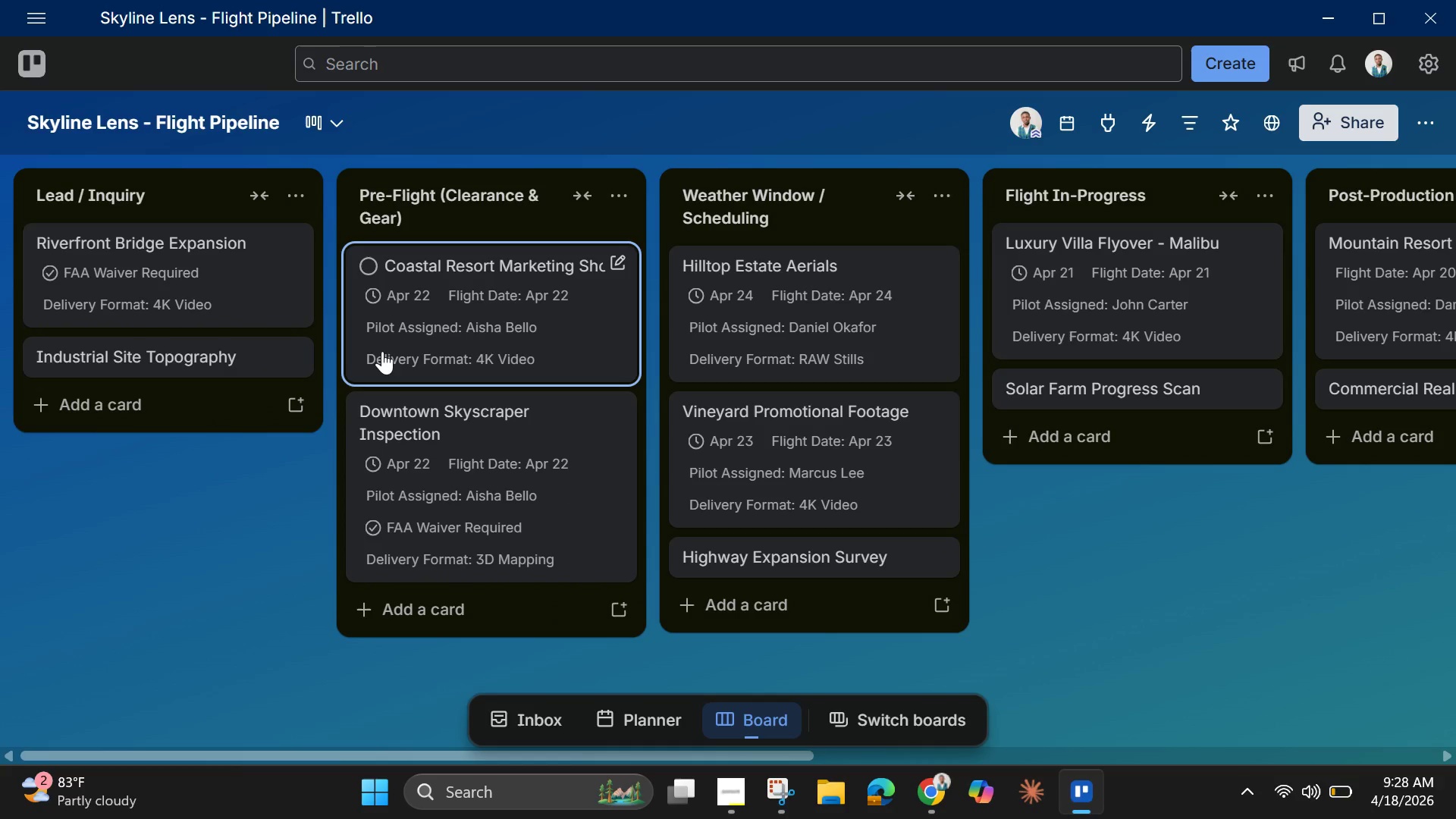 
mouse_move([262, 334])
 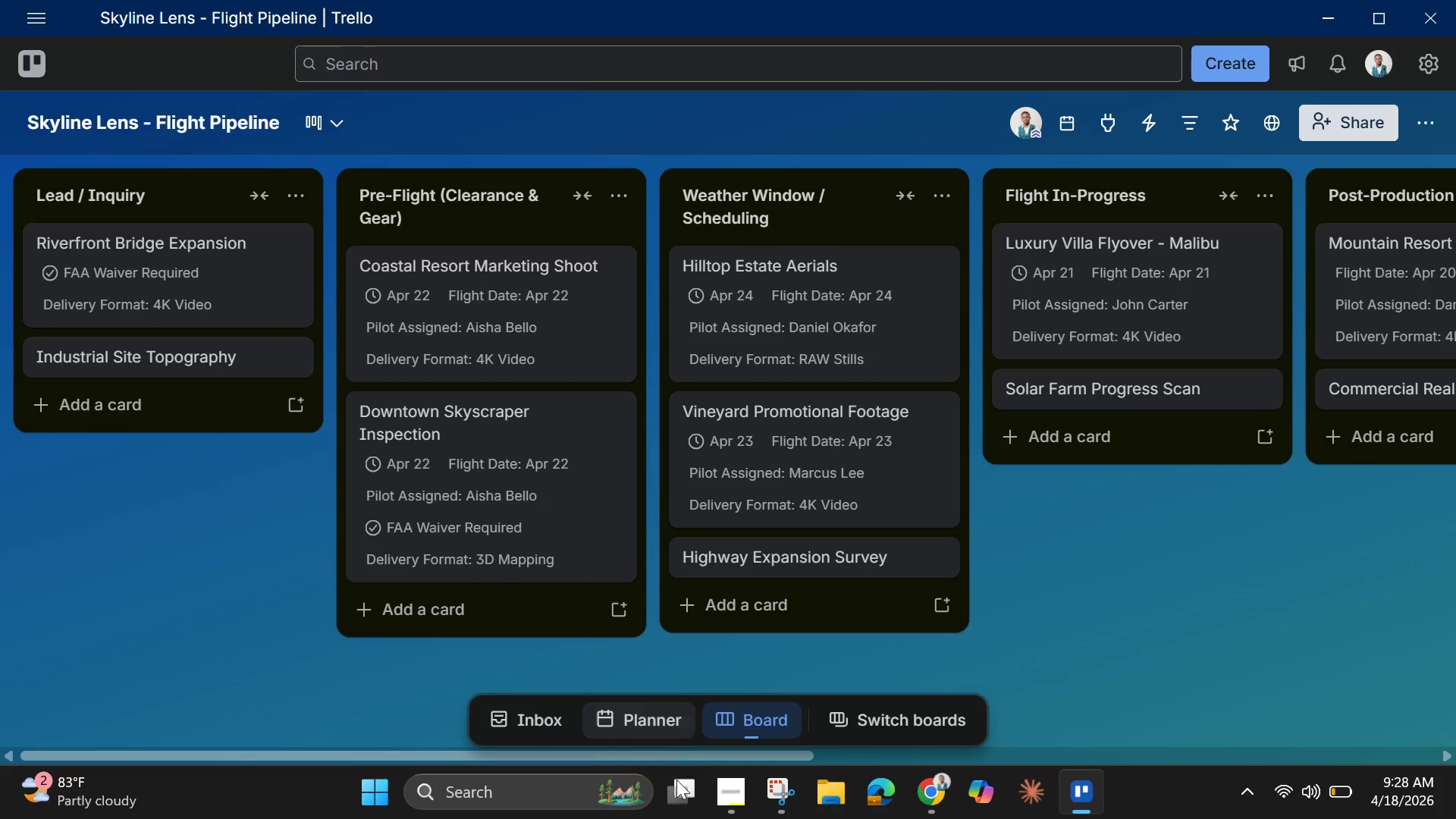 
wait(7.4)
 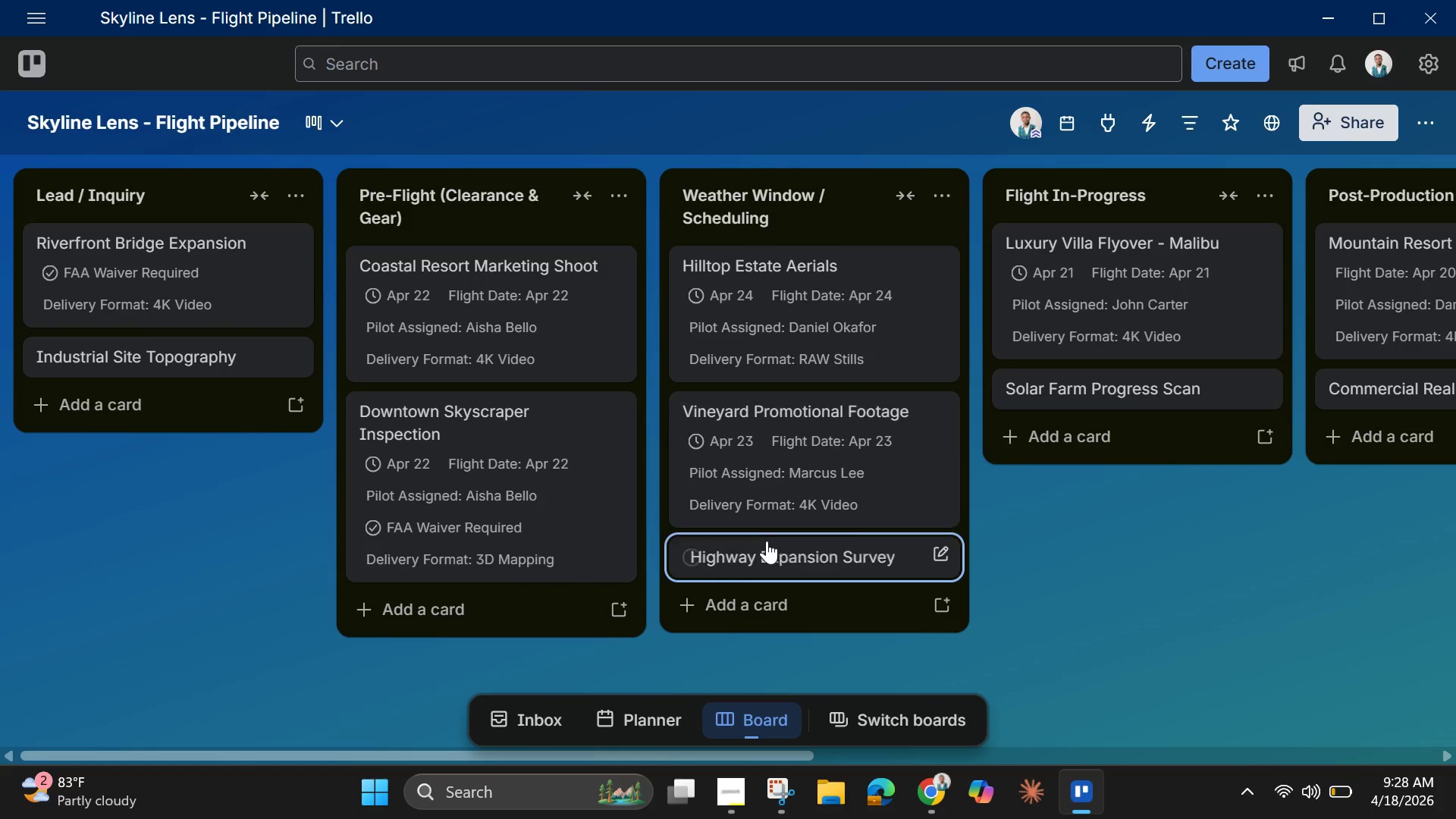 
left_click_drag(start_coordinate=[697, 755], to_coordinate=[1230, 770])
 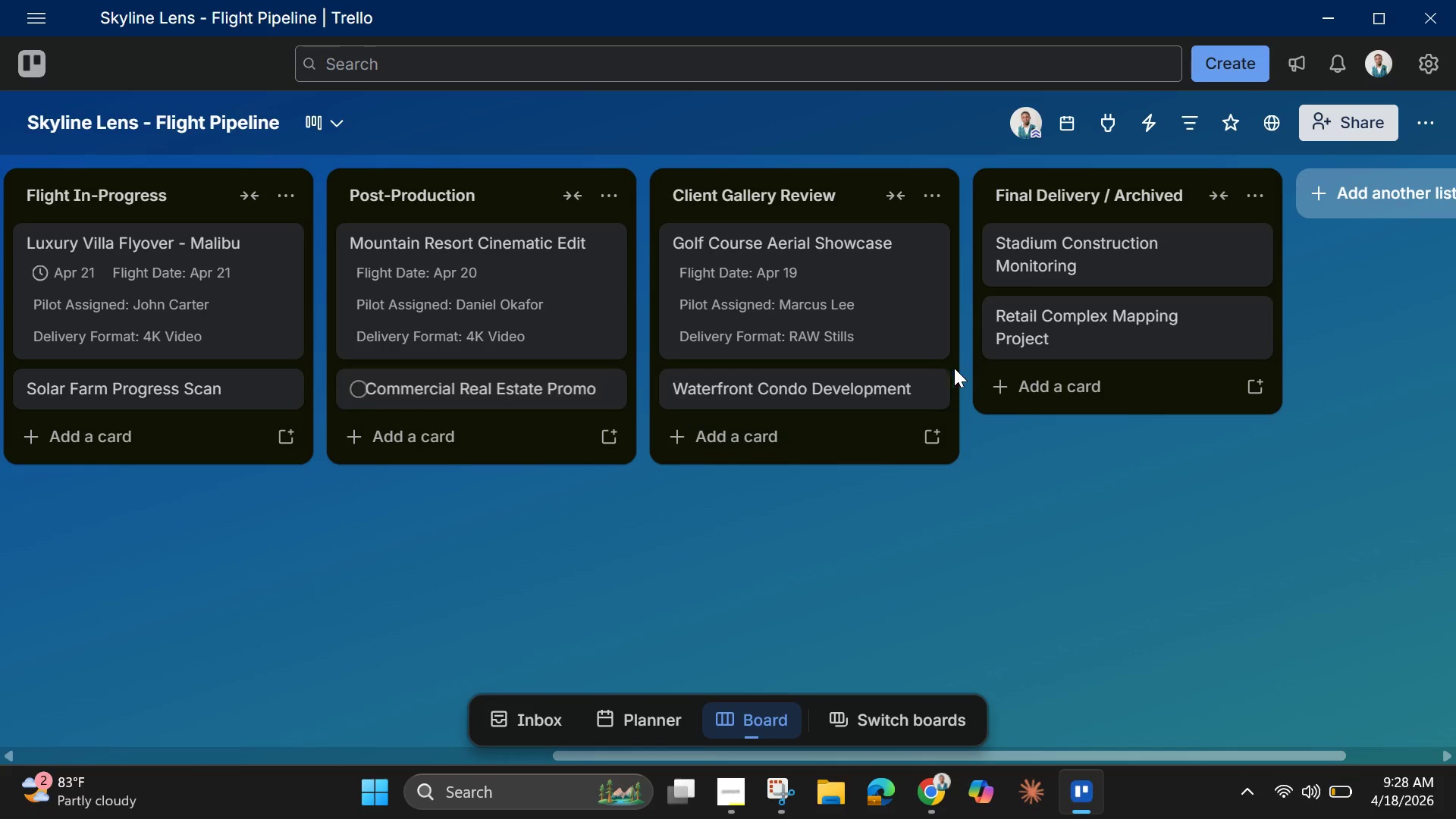 
wait(5.92)
 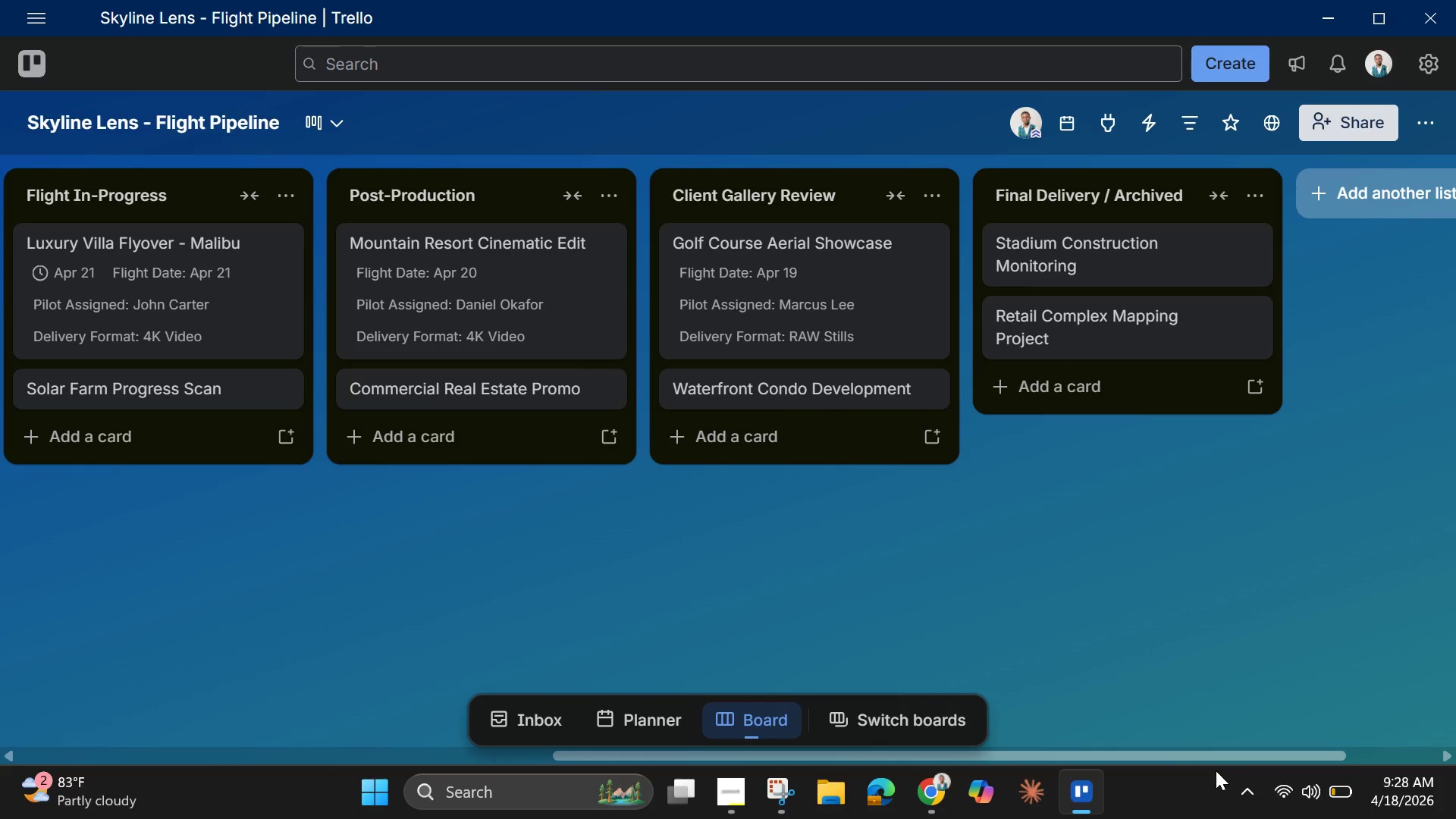 
left_click_drag(start_coordinate=[704, 755], to_coordinate=[128, 675])
 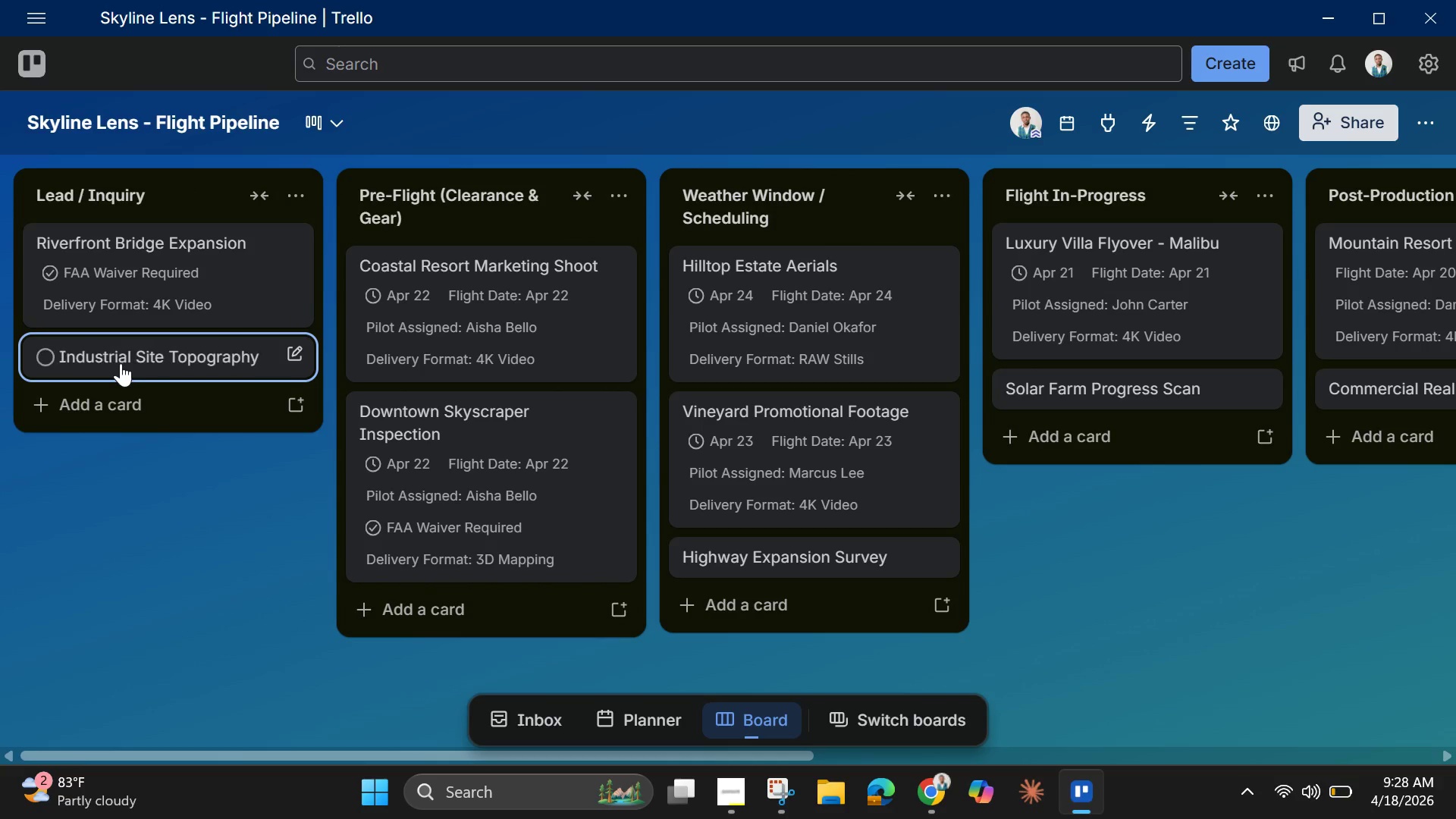 
left_click([121, 363])
 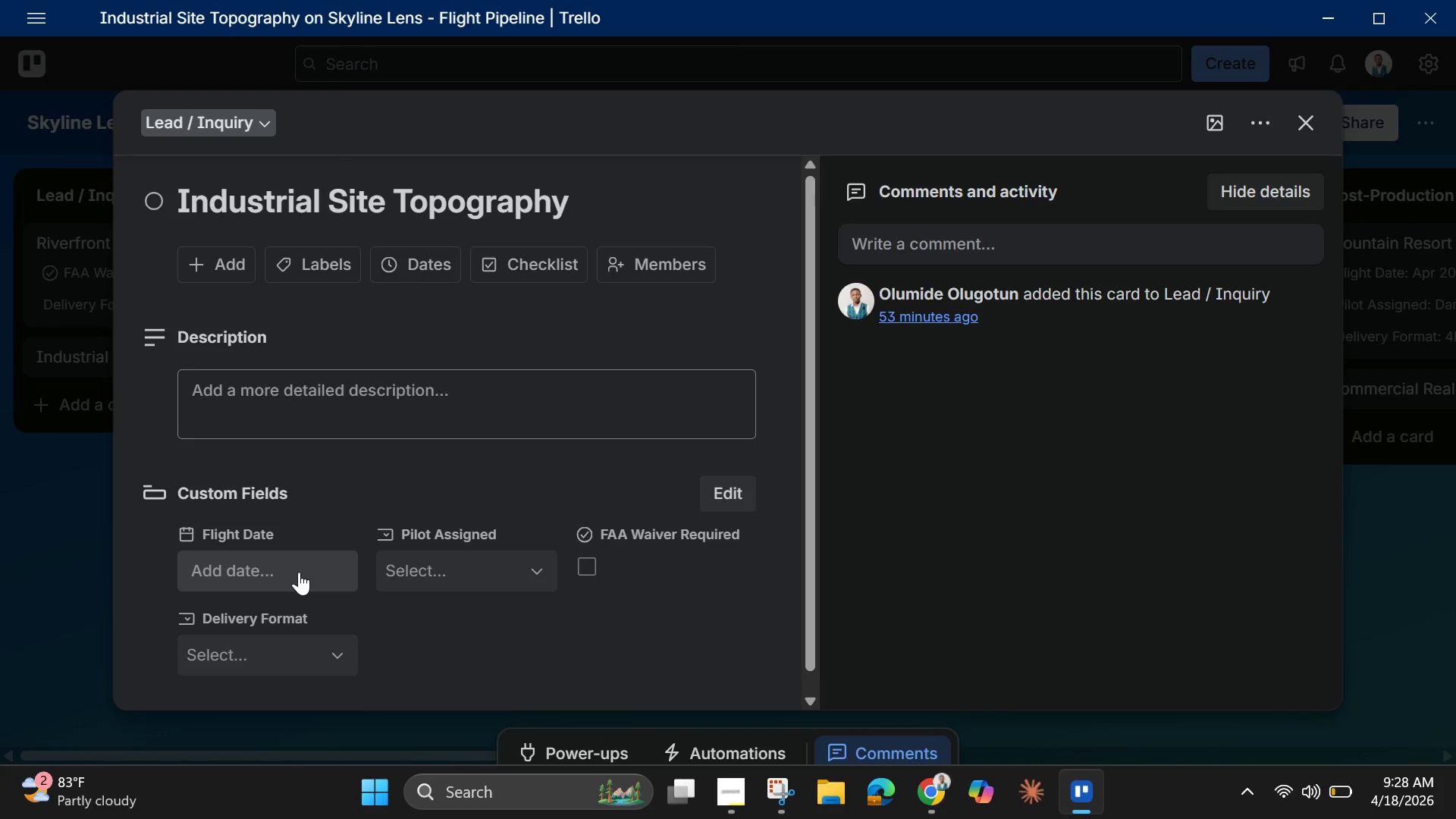 
wait(7.62)
 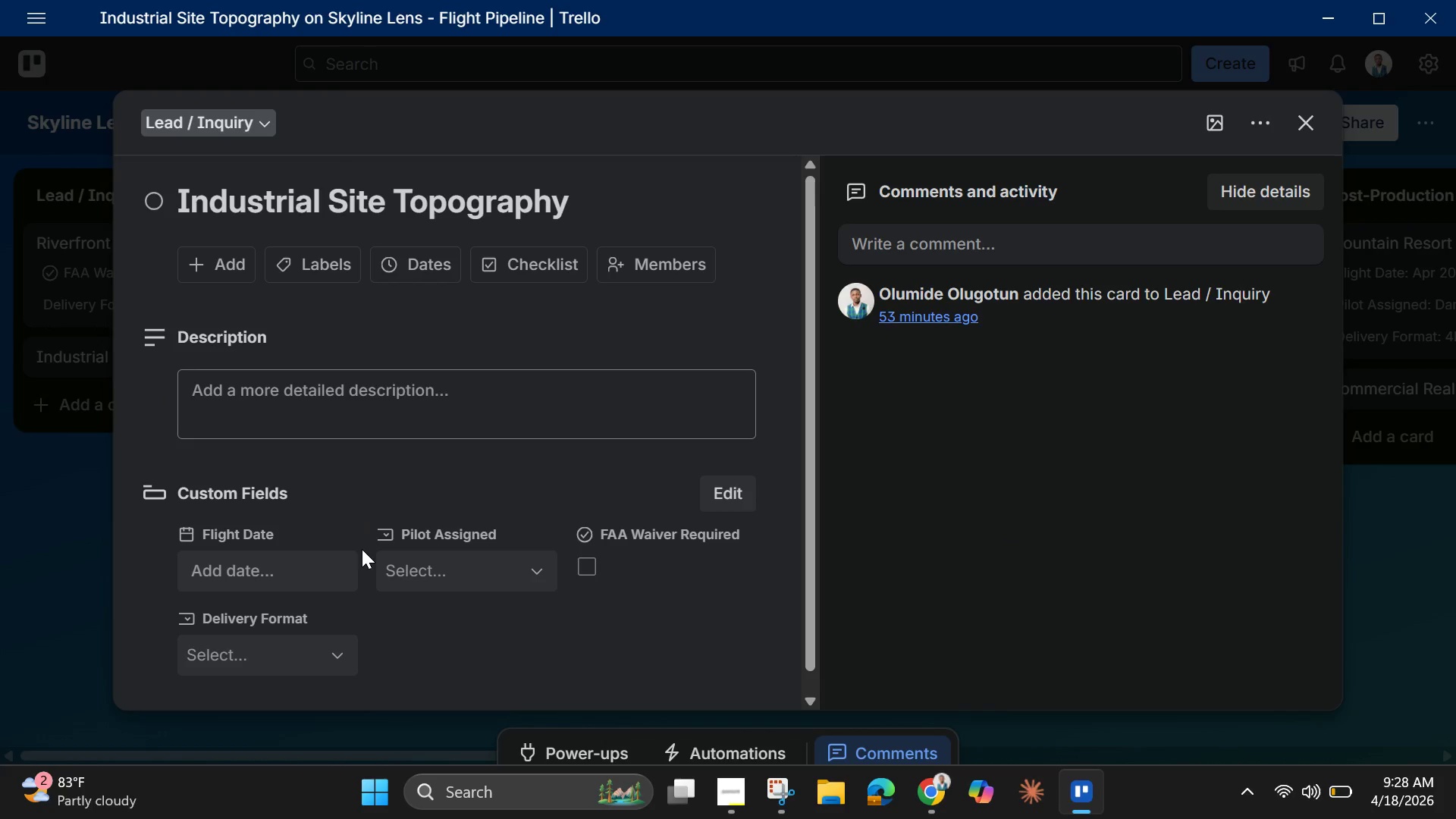 
left_click([407, 265])
 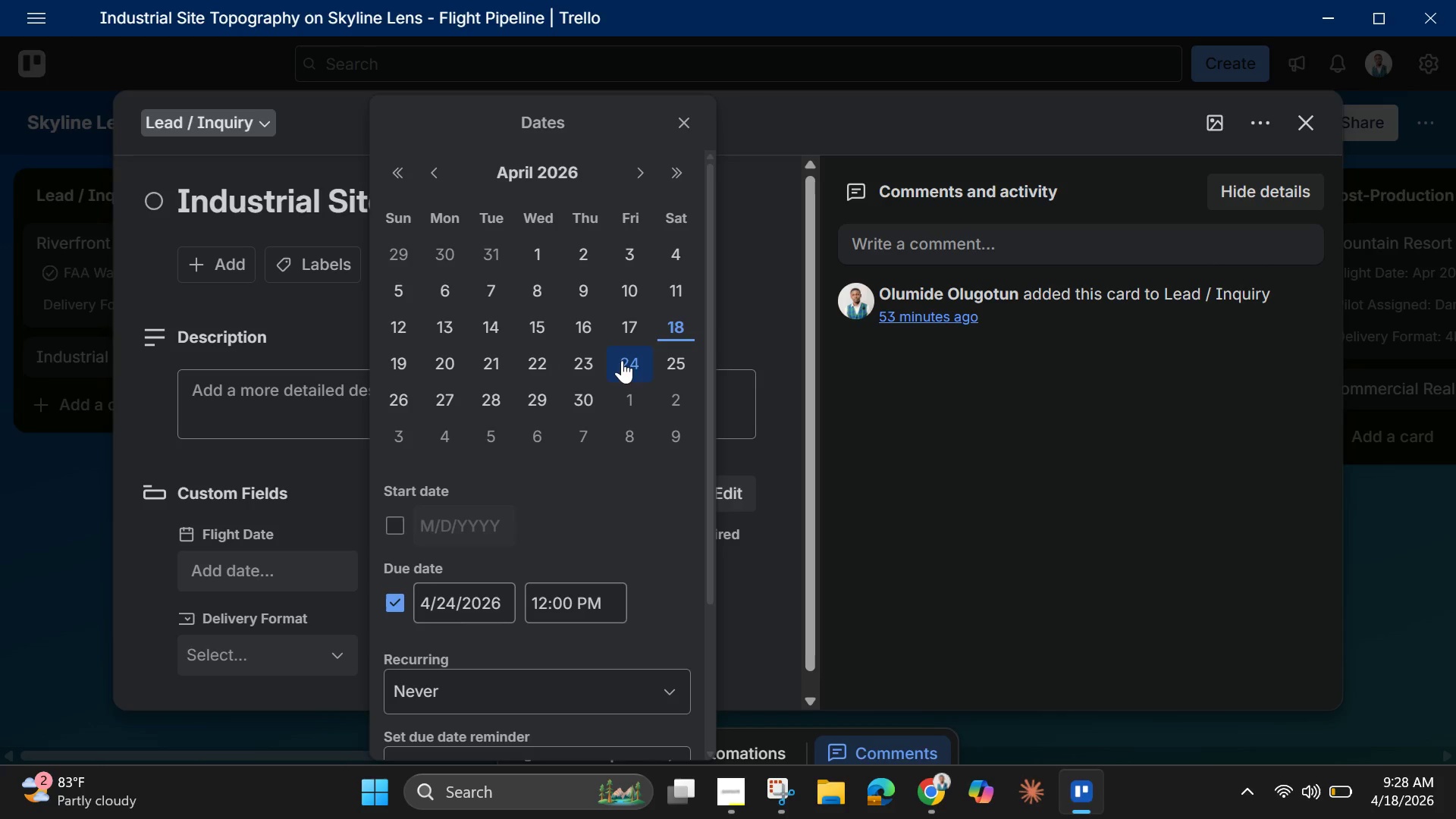 
left_click([667, 361])
 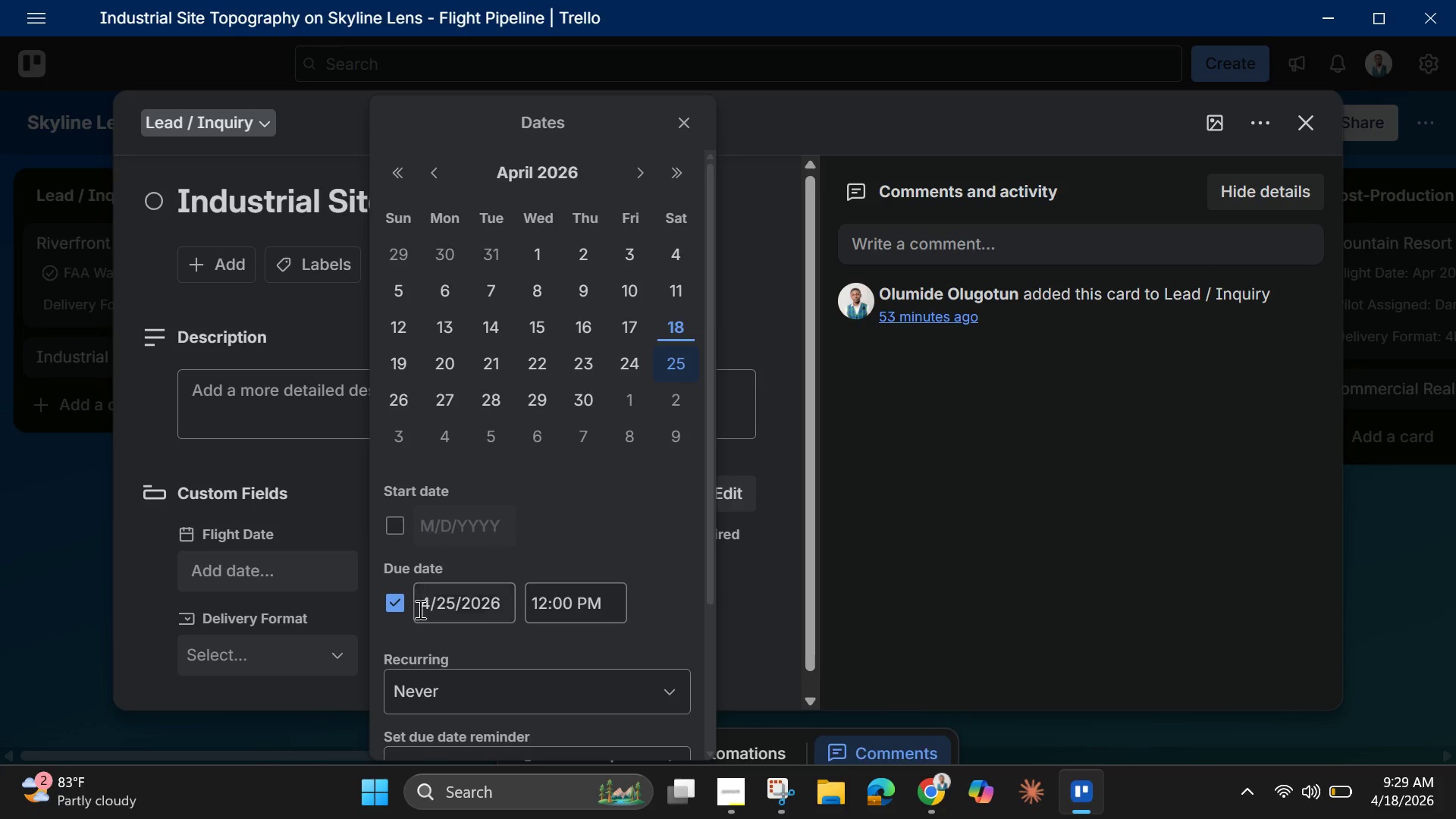 
scroll: coordinate [419, 610], scroll_direction: down, amount: 2.0
 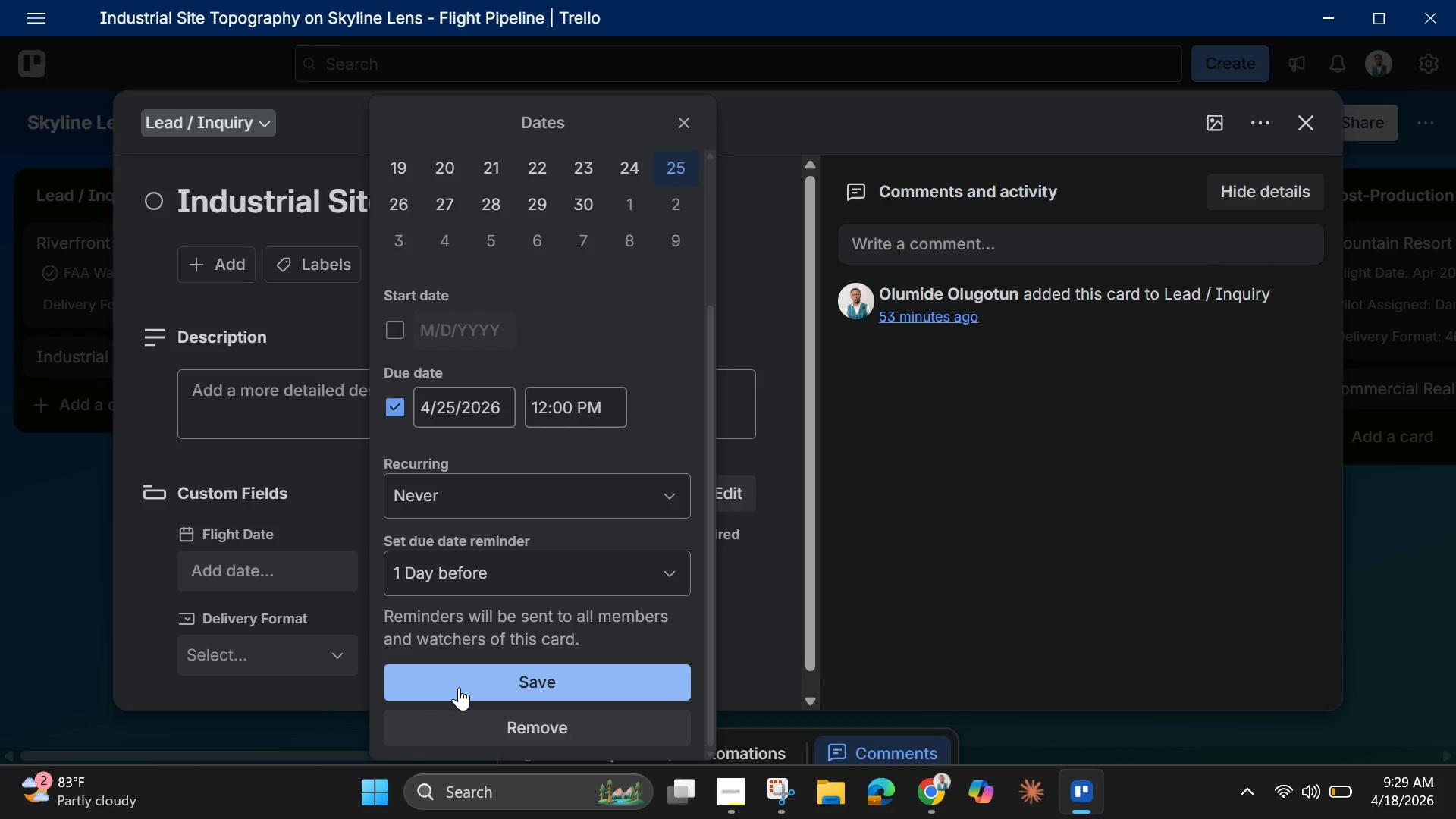 
left_click([459, 687])
 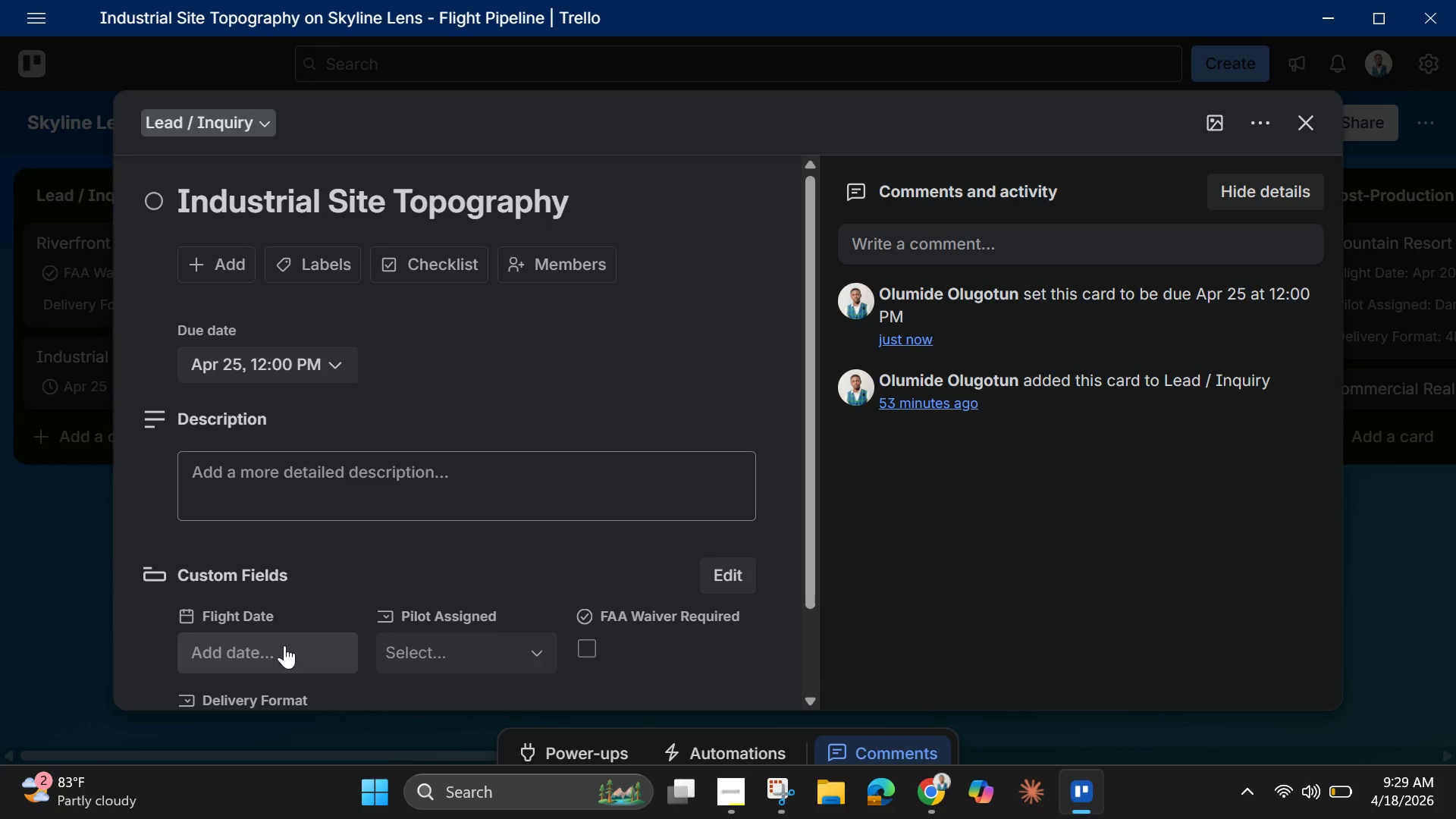 
left_click([284, 645])
 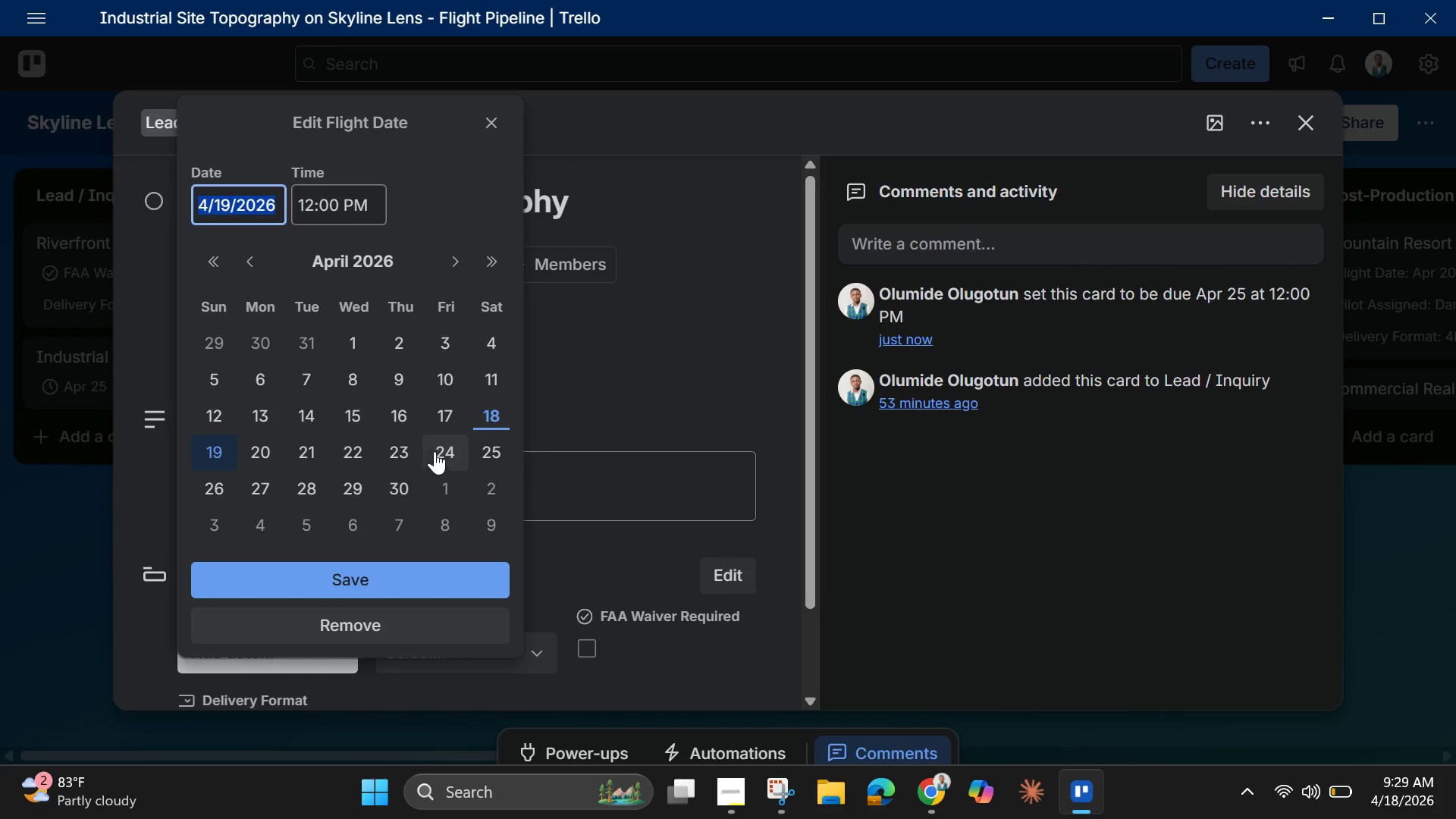 
left_click([492, 450])
 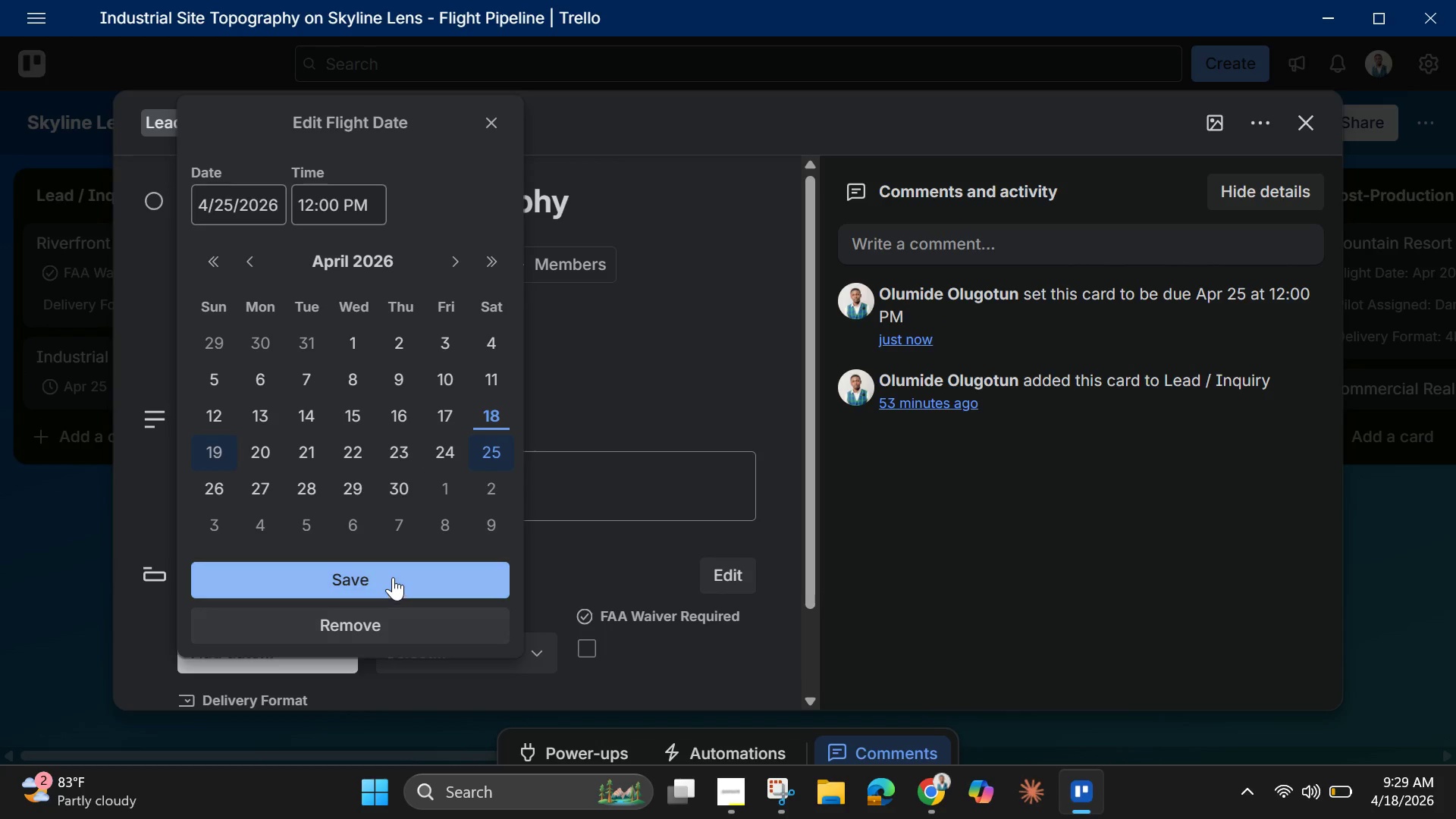 
left_click([393, 577])
 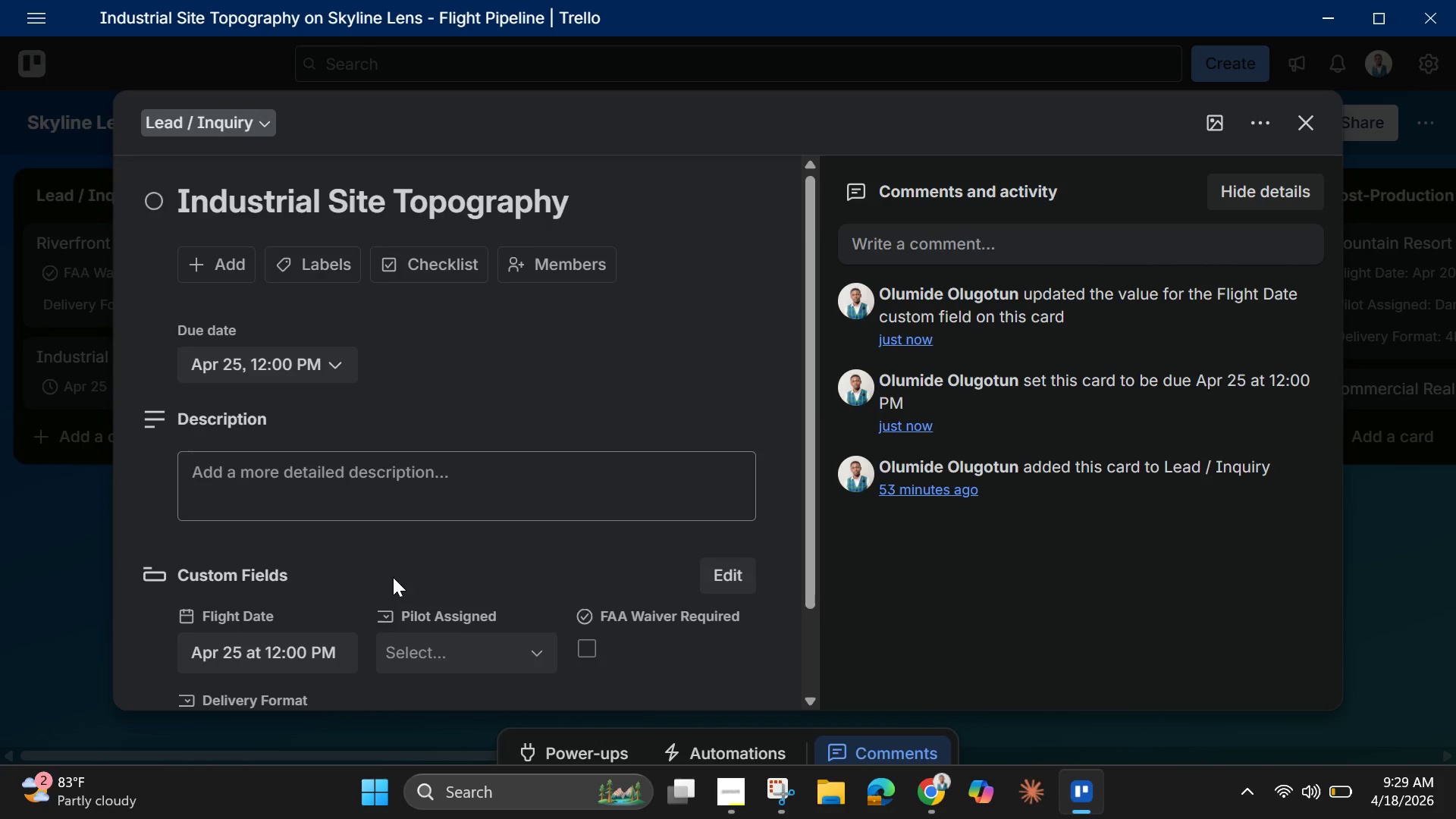 
scroll: coordinate [393, 577], scroll_direction: down, amount: 3.0
 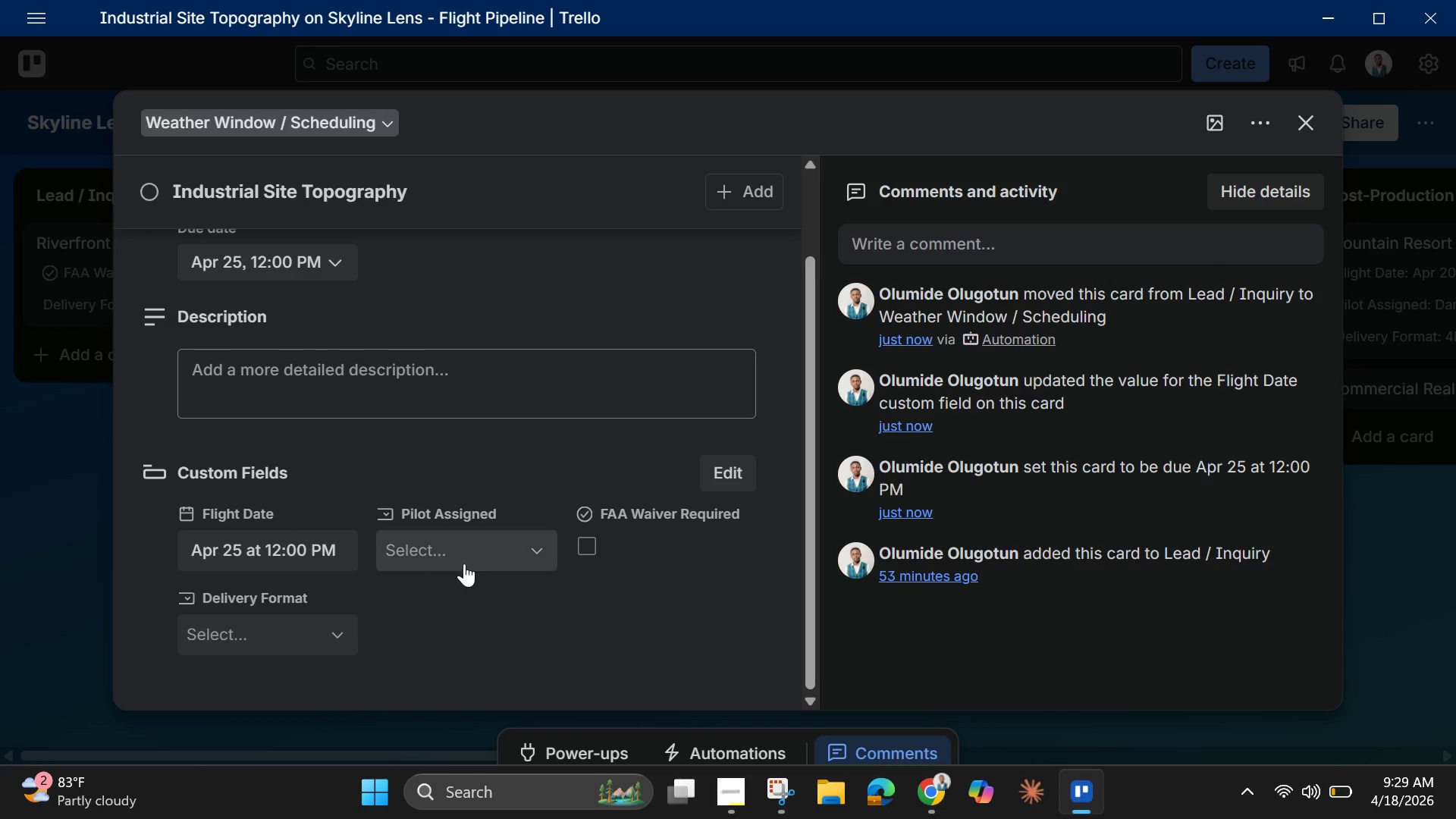 
left_click([475, 547])
 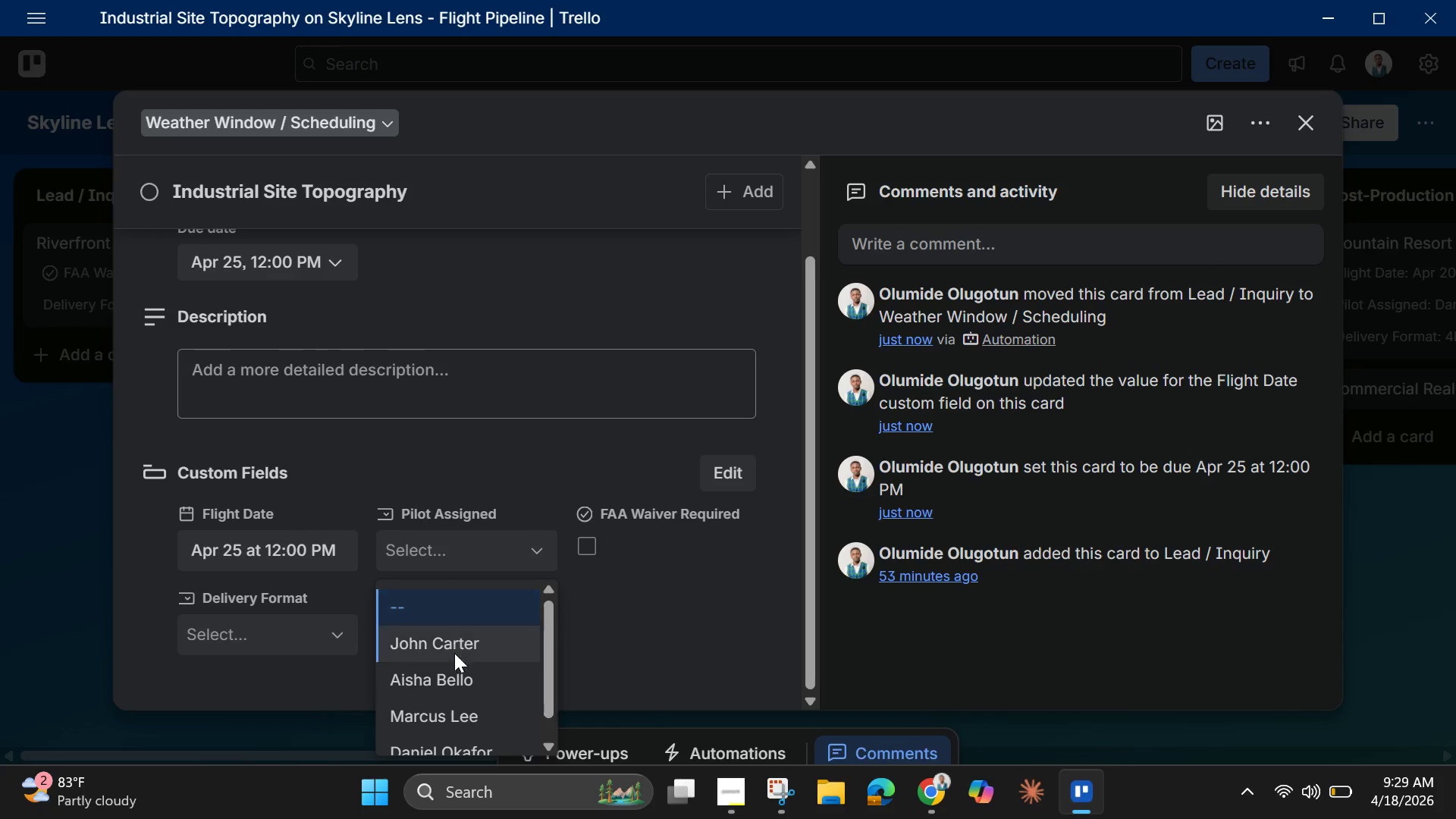 
scroll: coordinate [453, 659], scroll_direction: down, amount: 1.0
 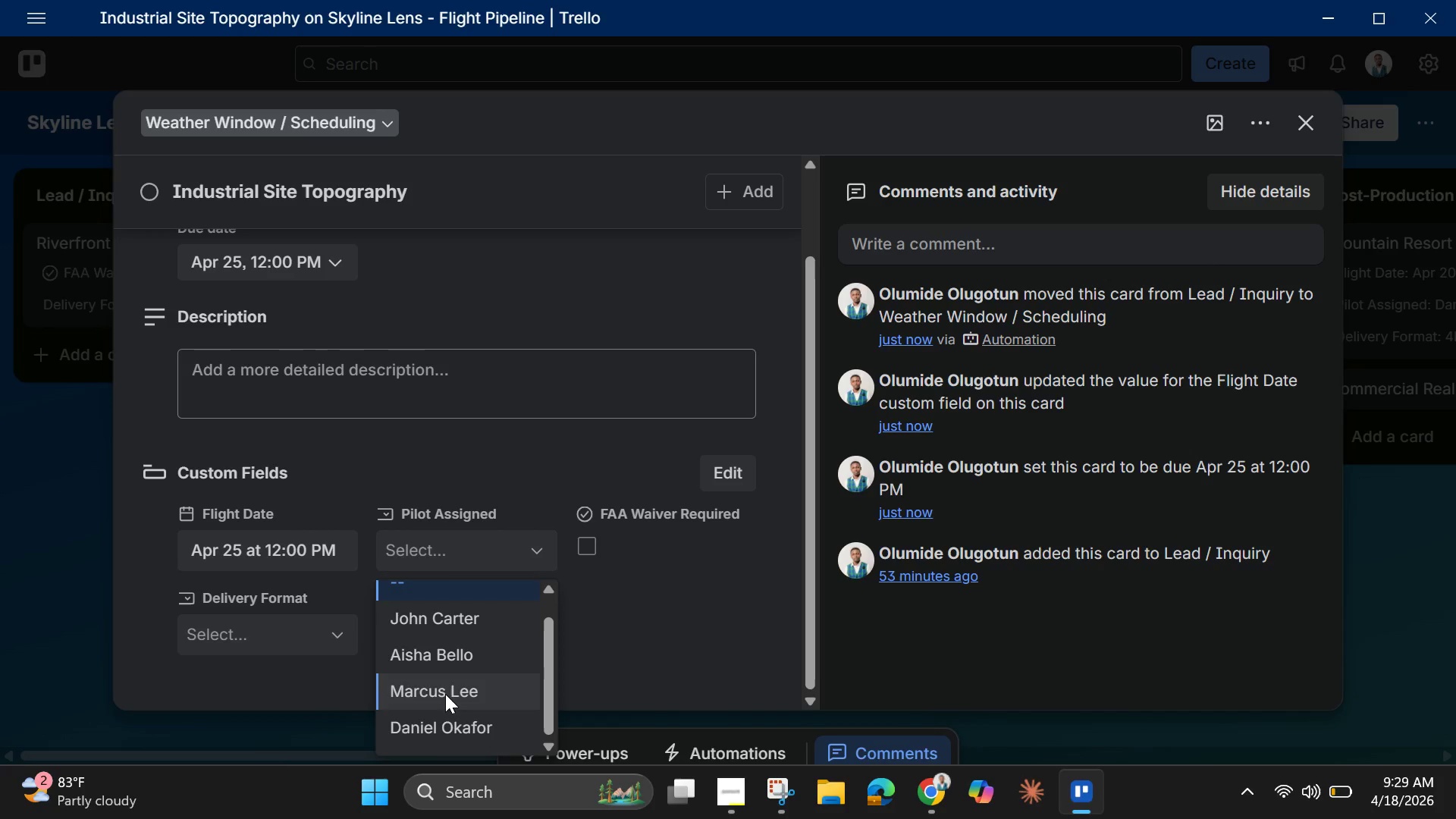 
left_click([445, 694])
 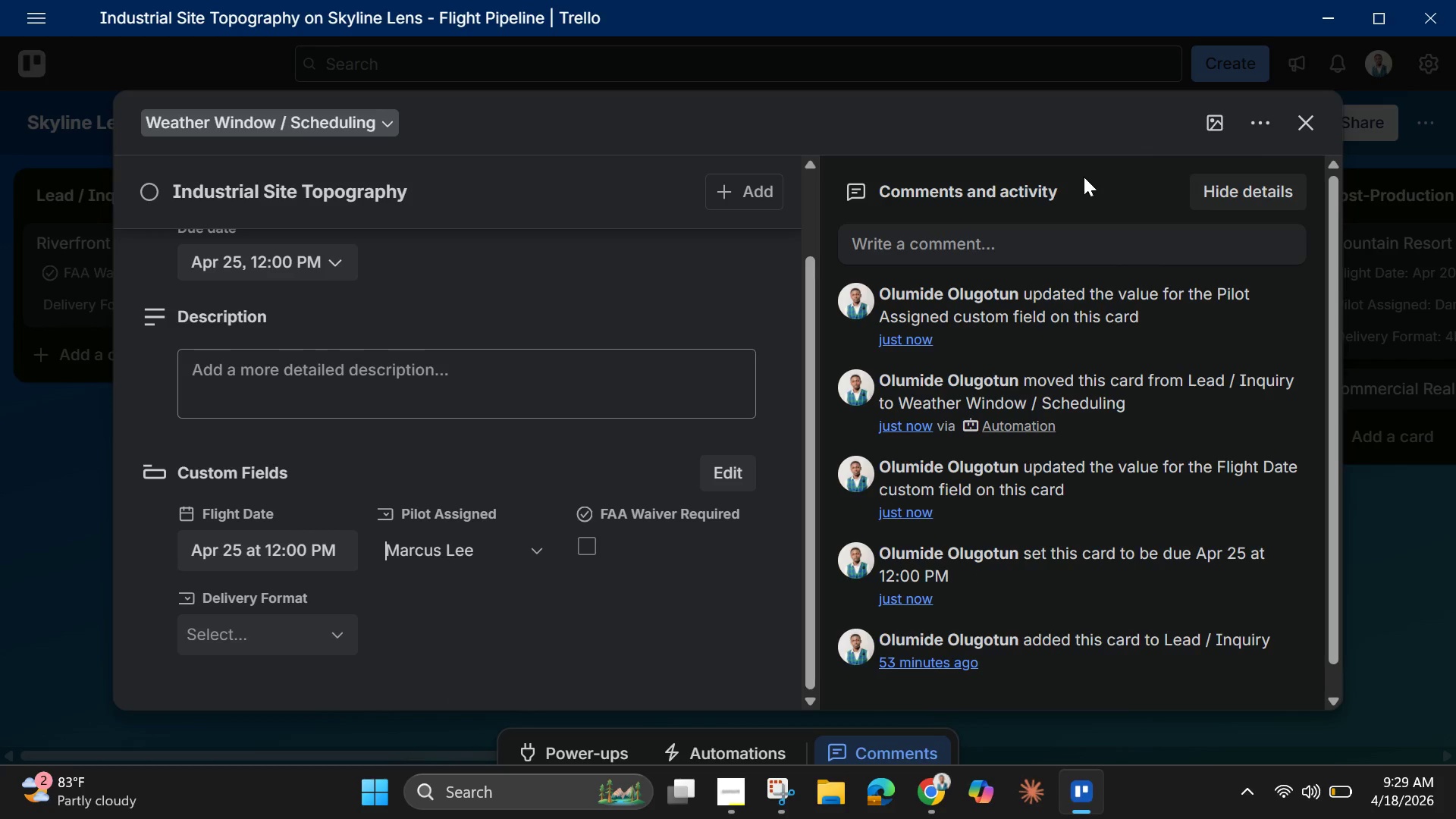 
wait(9.11)
 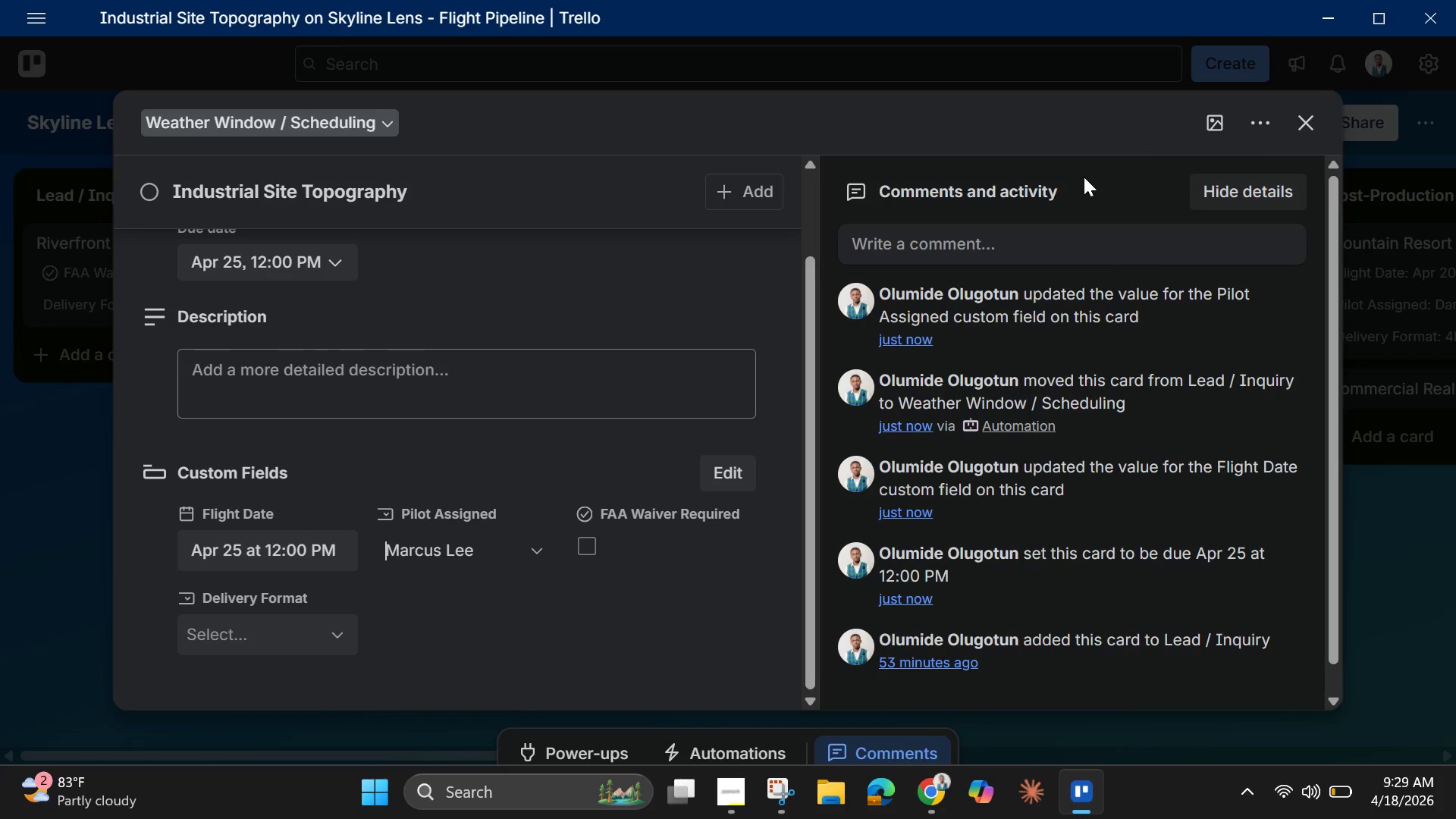 
left_click([1307, 129])
 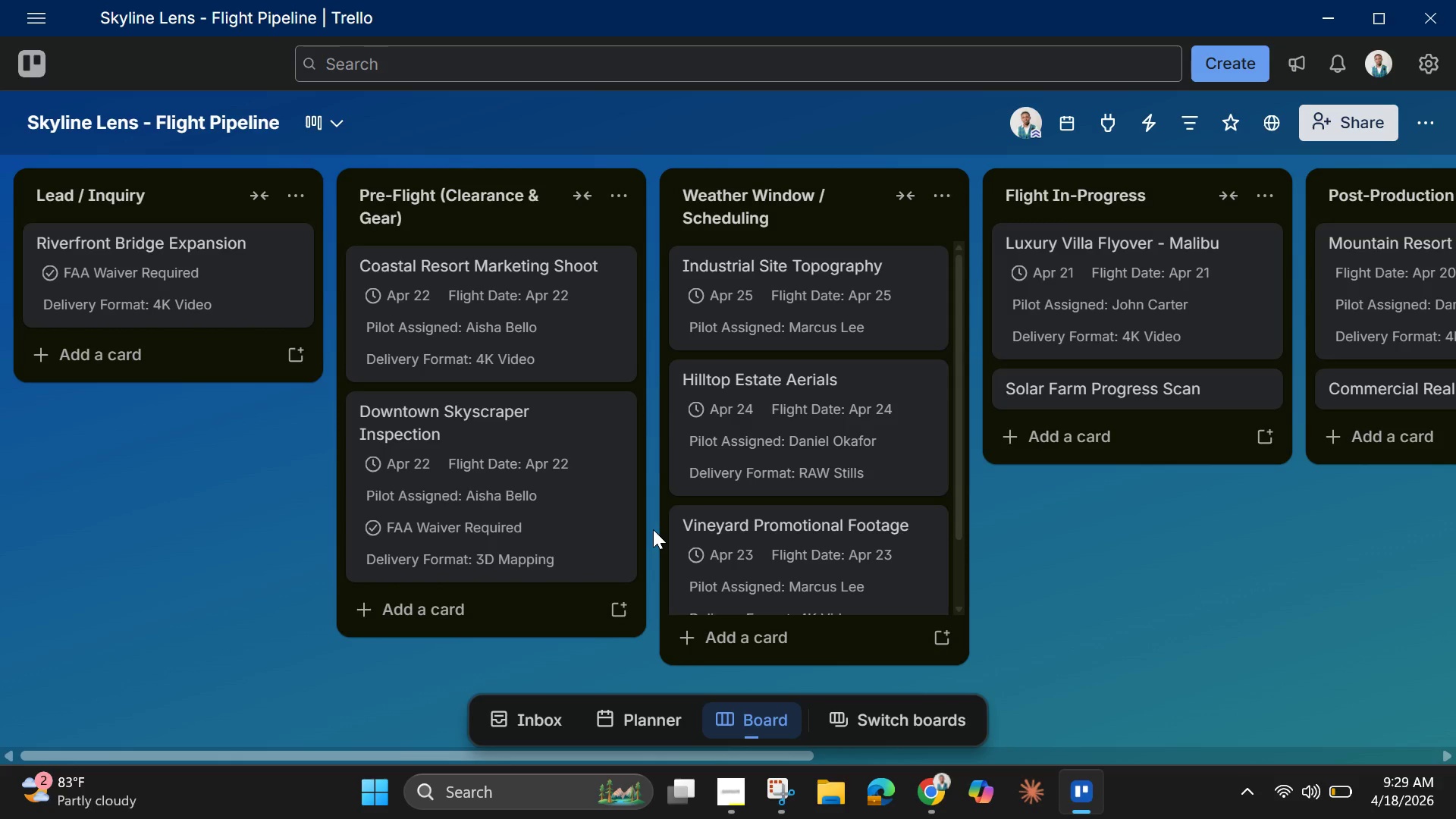 
wait(5.19)
 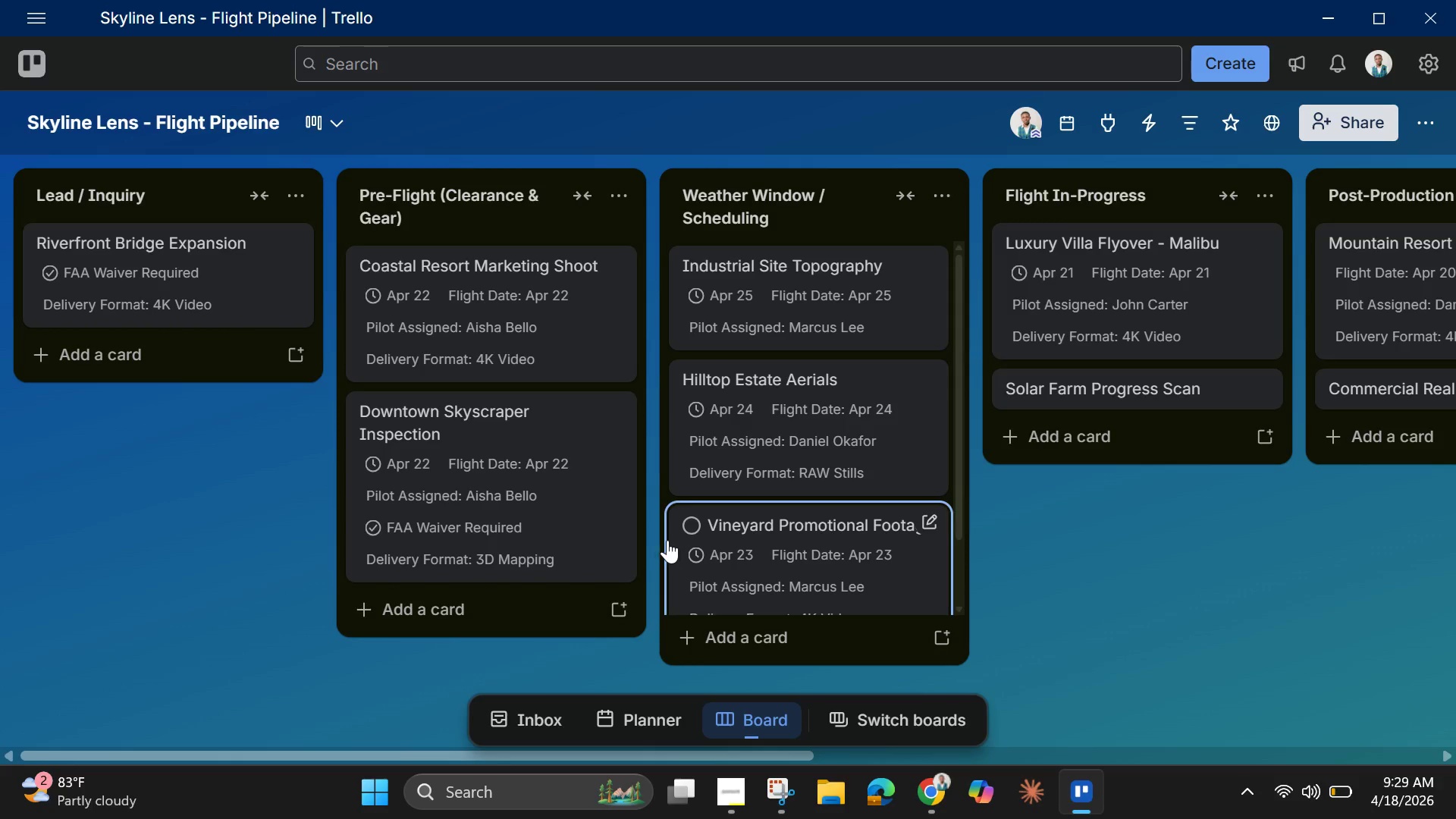 
scroll: coordinate [890, 447], scroll_direction: down, amount: 6.0
 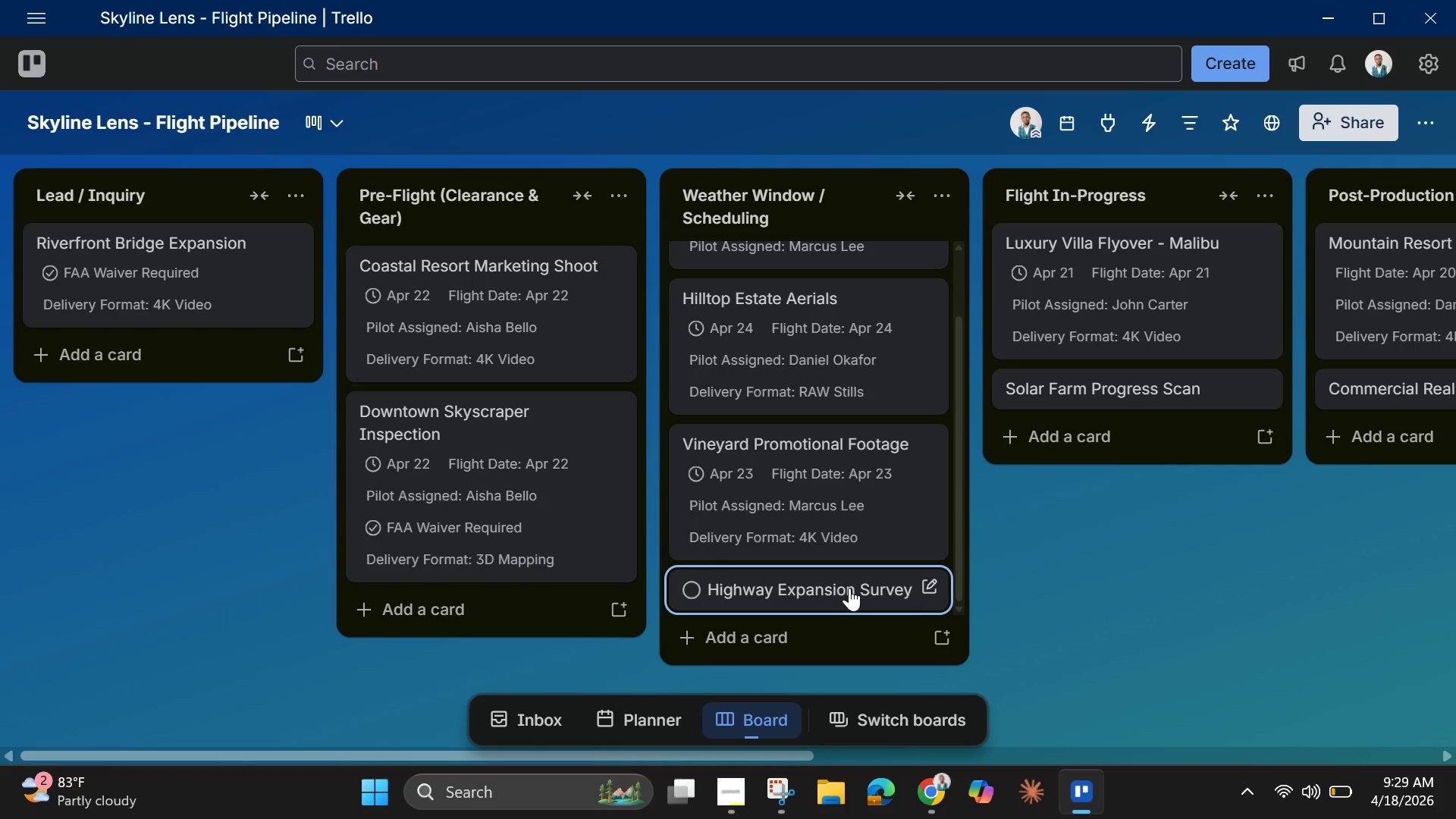 
wait(15.72)
 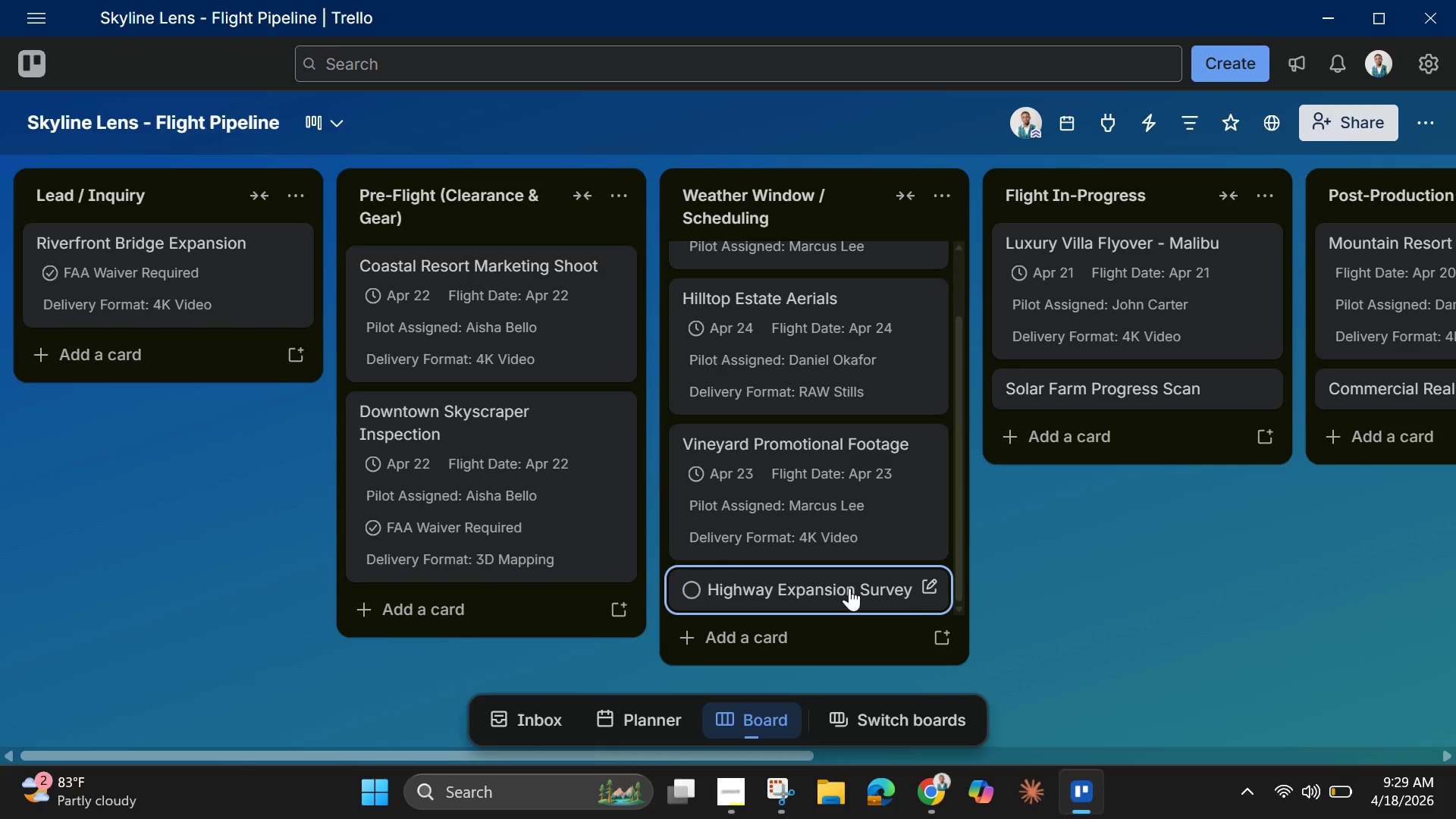 
left_click([849, 588])
 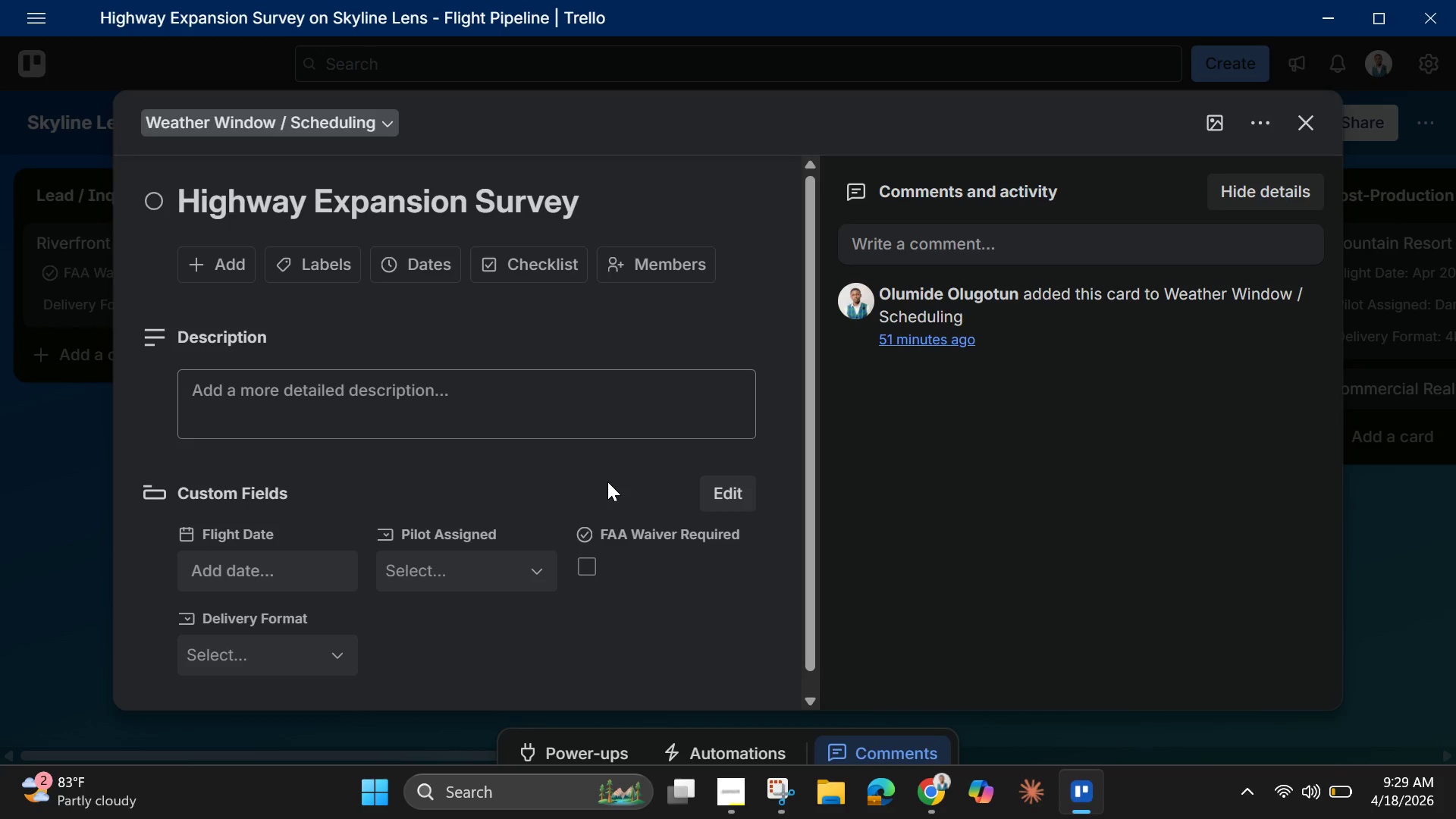 
scroll: coordinate [607, 482], scroll_direction: down, amount: 3.0
 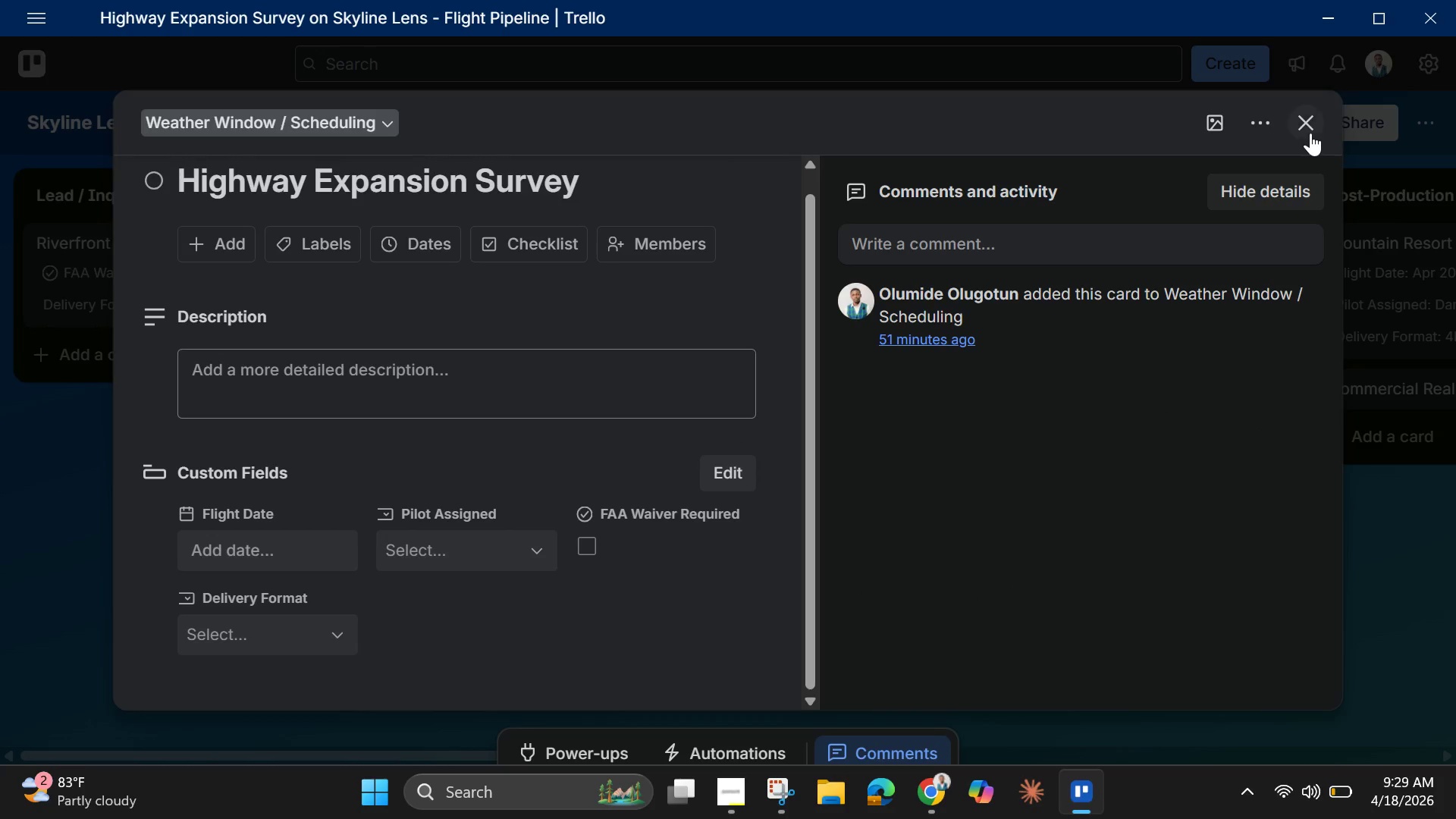 
left_click([1310, 128])
 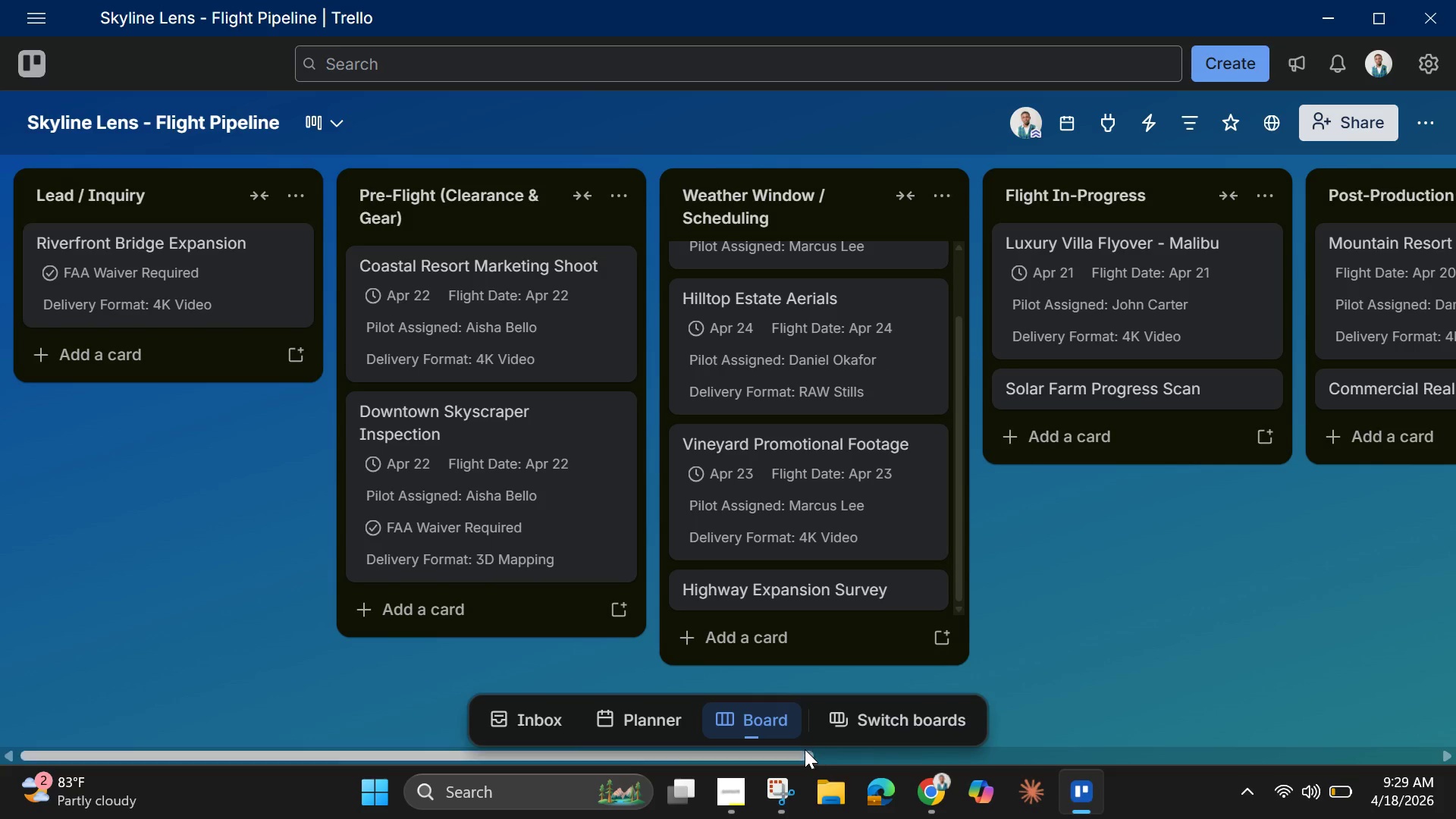 
left_click_drag(start_coordinate=[795, 750], to_coordinate=[1235, 722])
 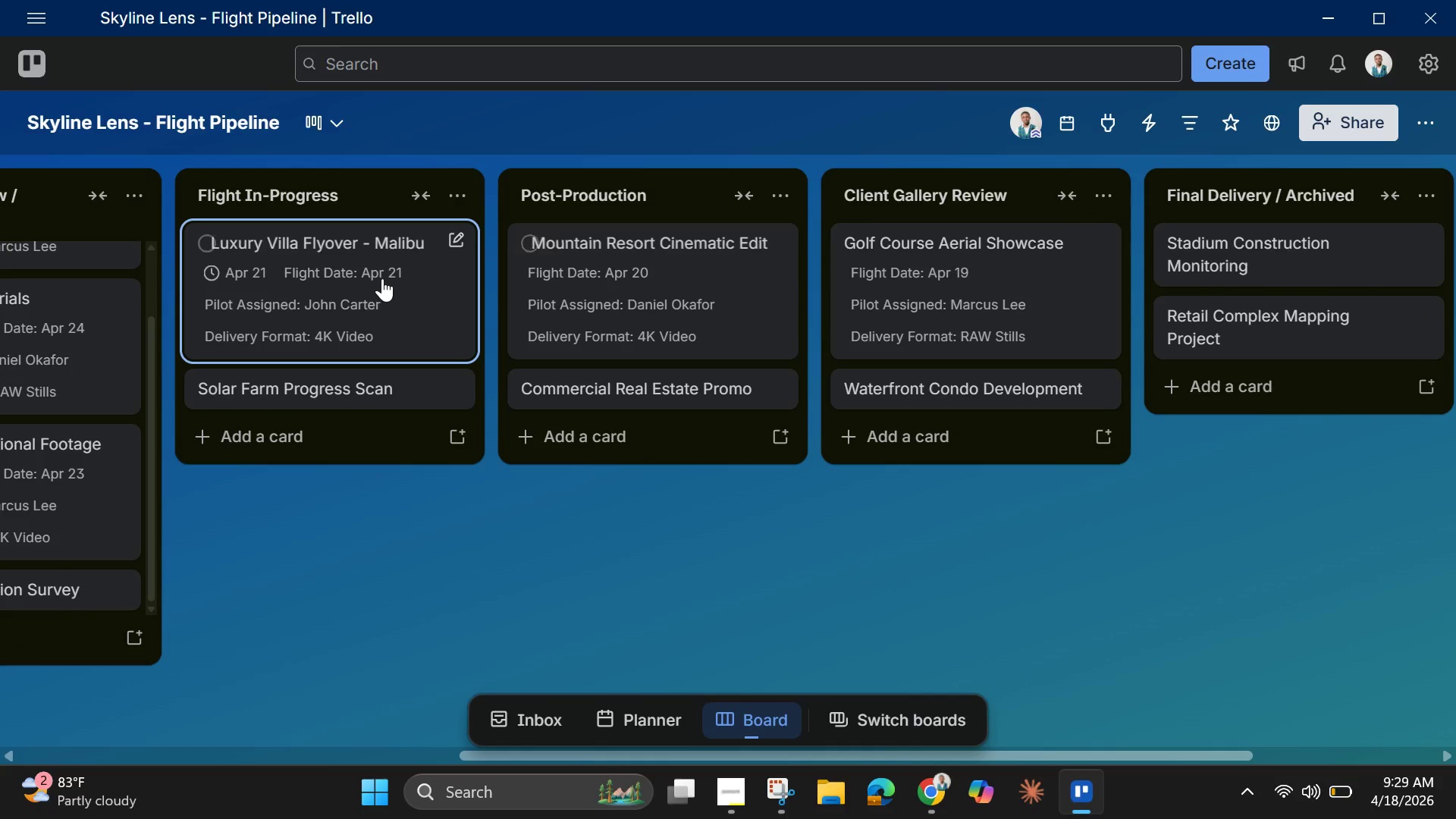 
left_click([382, 278])
 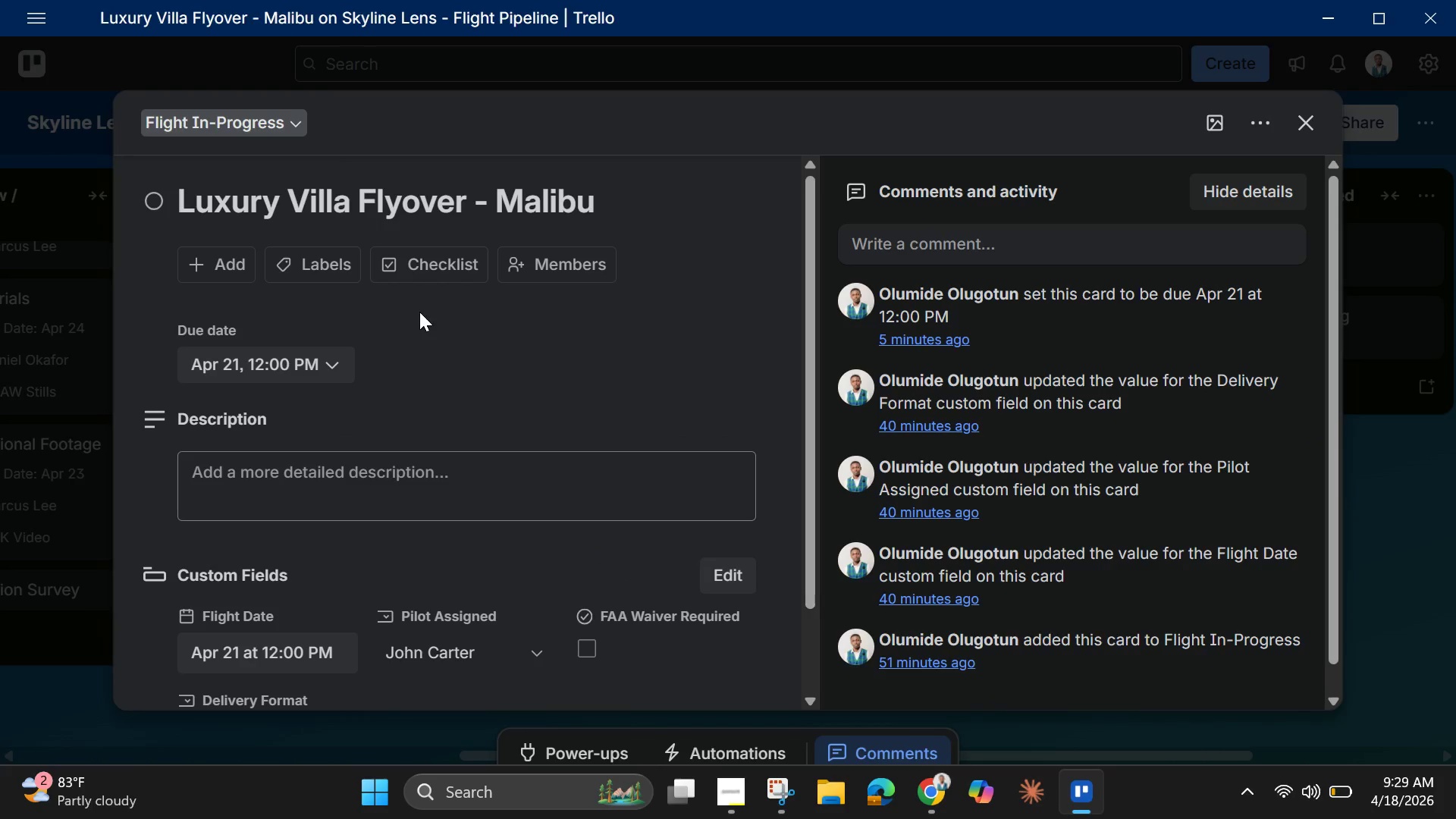 
scroll: coordinate [429, 325], scroll_direction: down, amount: 5.0
 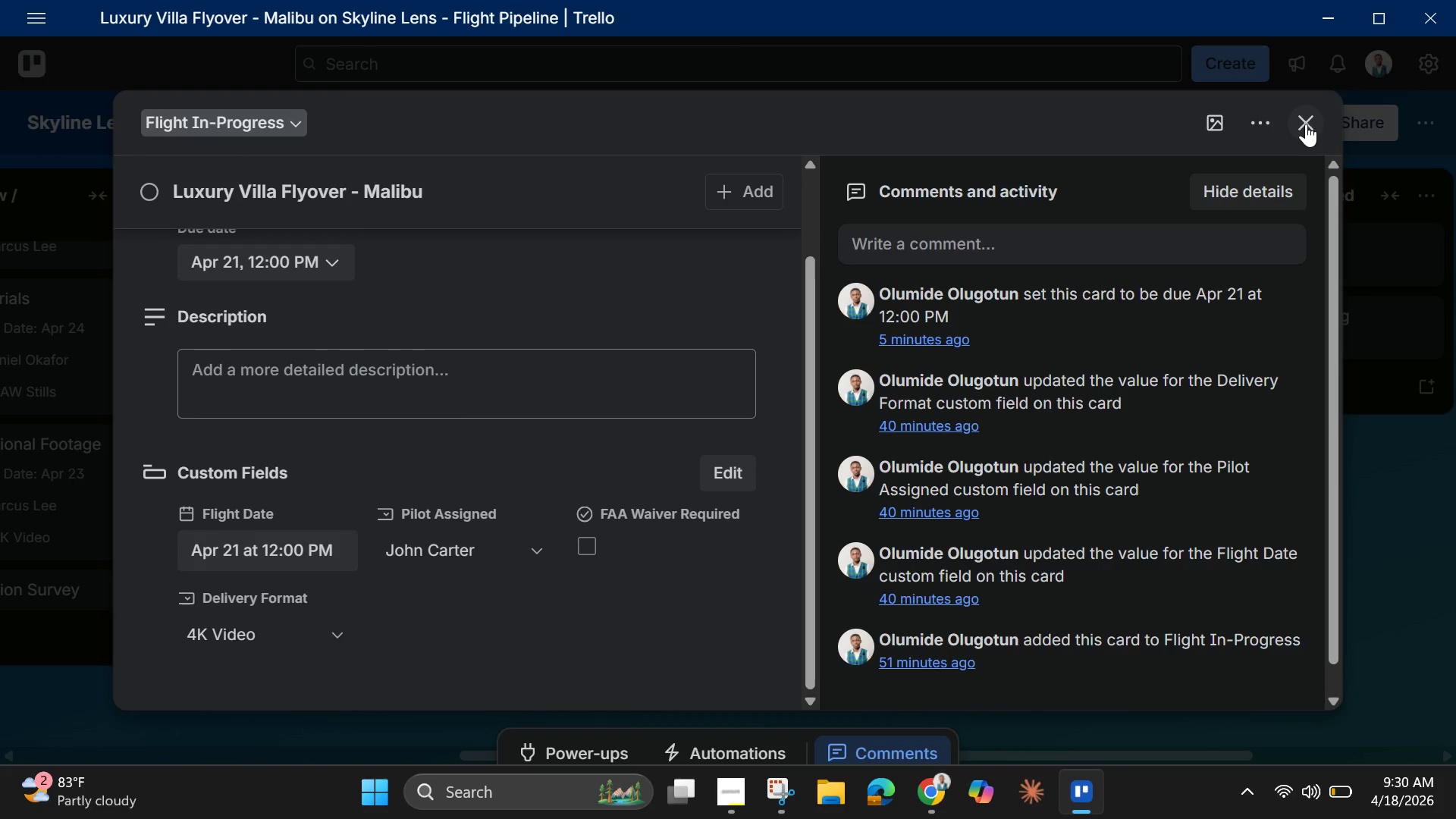 
left_click([1309, 123])
 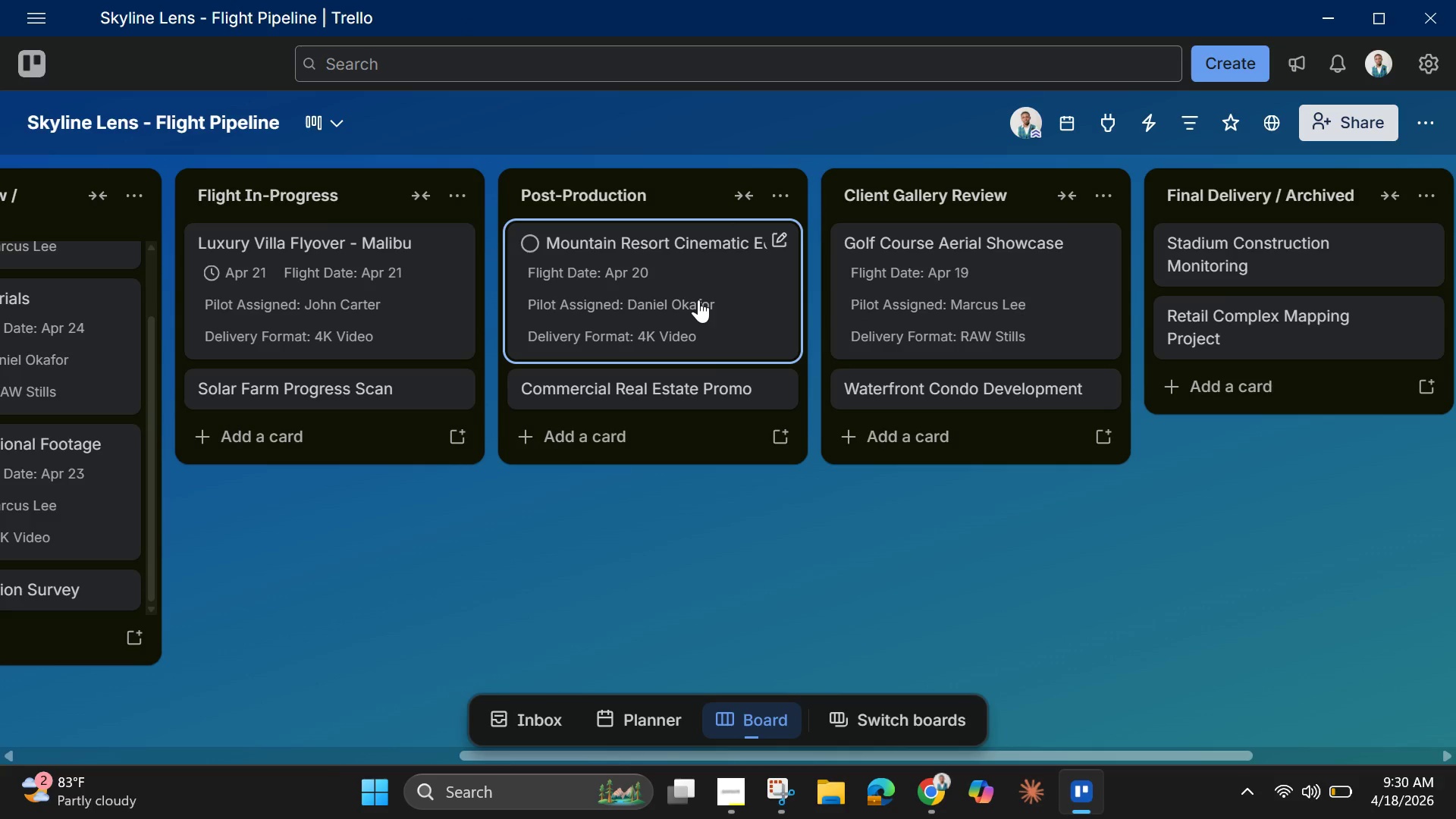 
wait(5.55)
 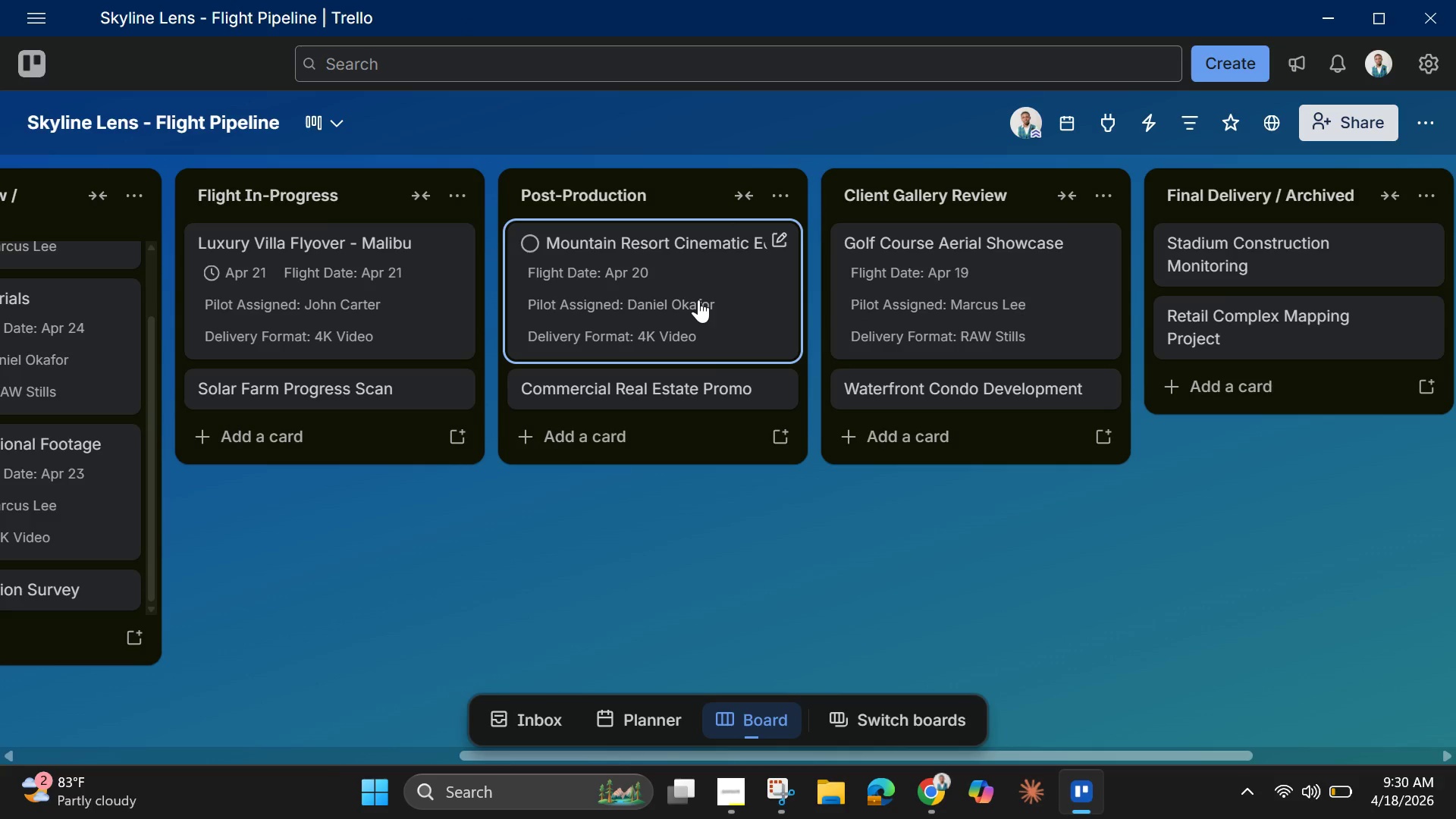 
left_click([698, 300])
 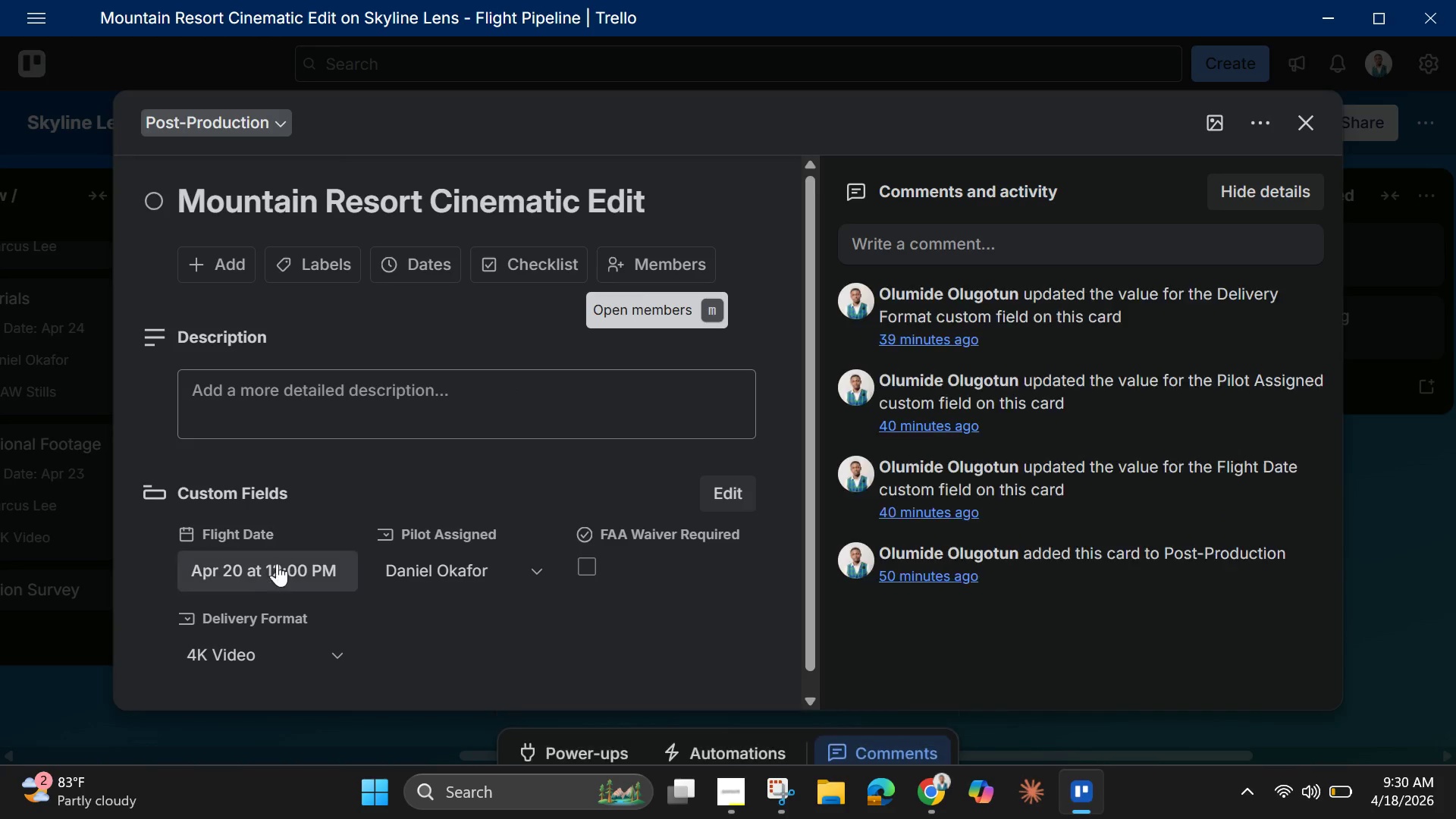 
scroll: coordinate [283, 568], scroll_direction: down, amount: 4.0
 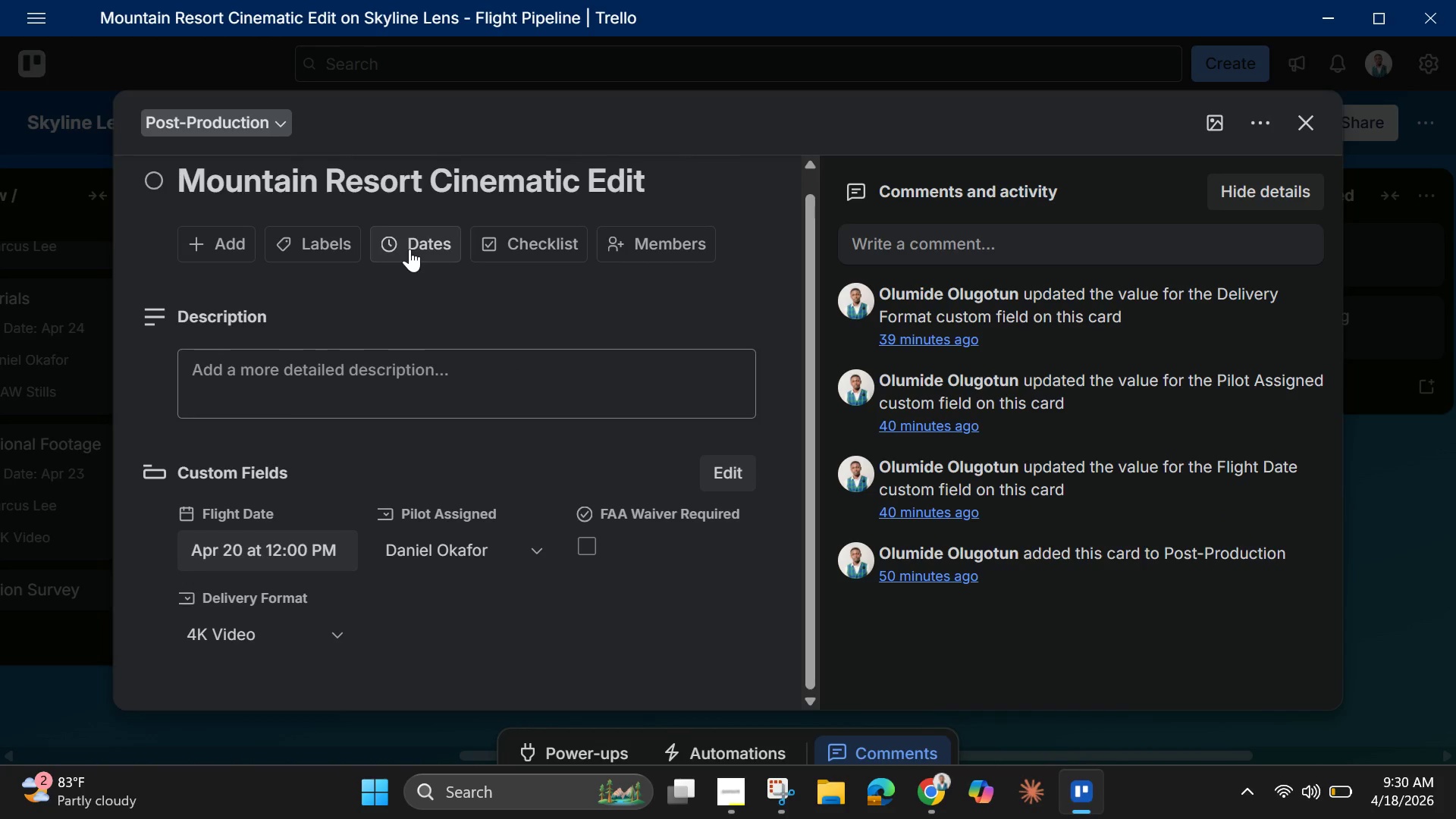 
left_click([410, 249])
 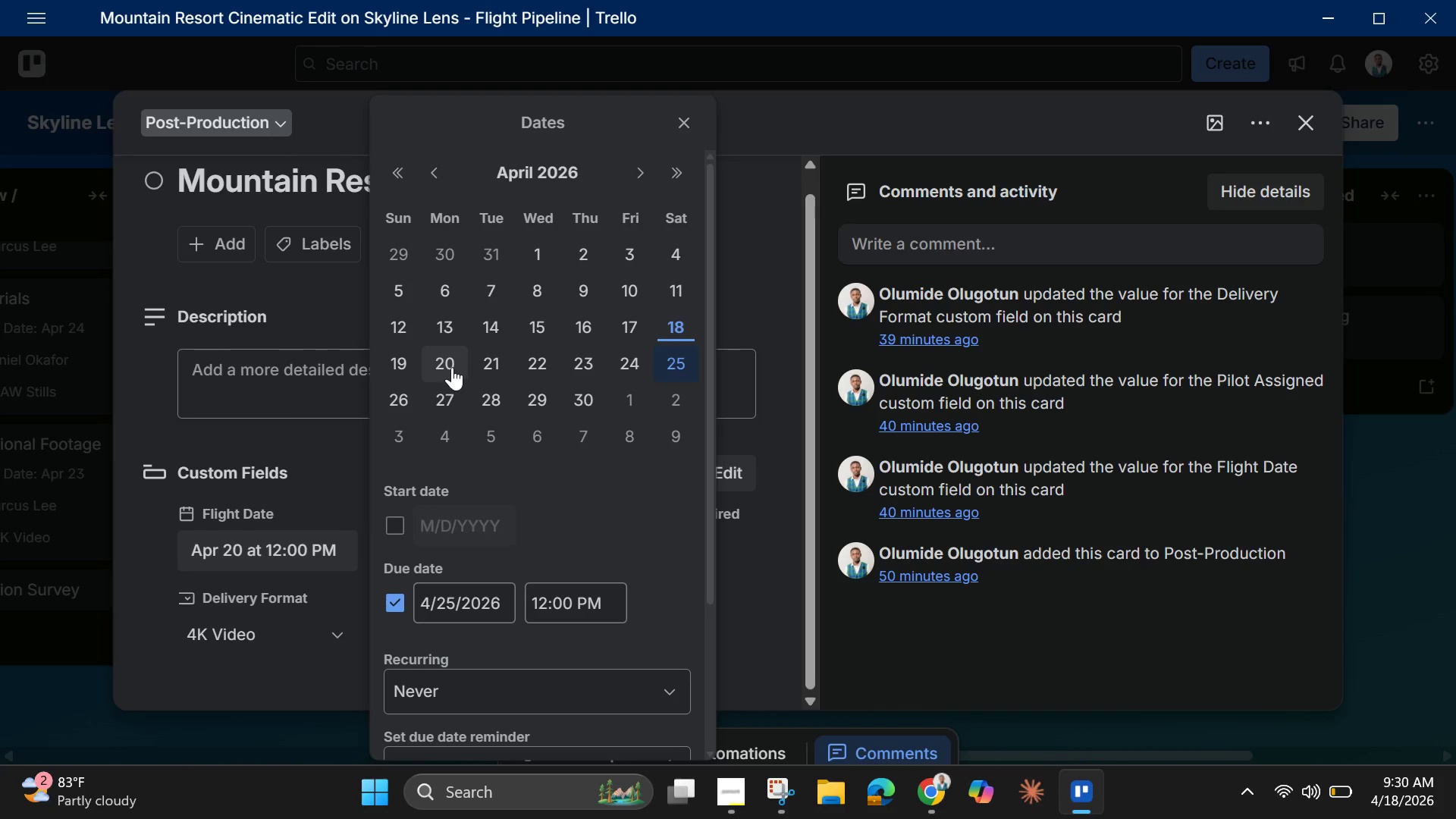 
left_click([452, 367])
 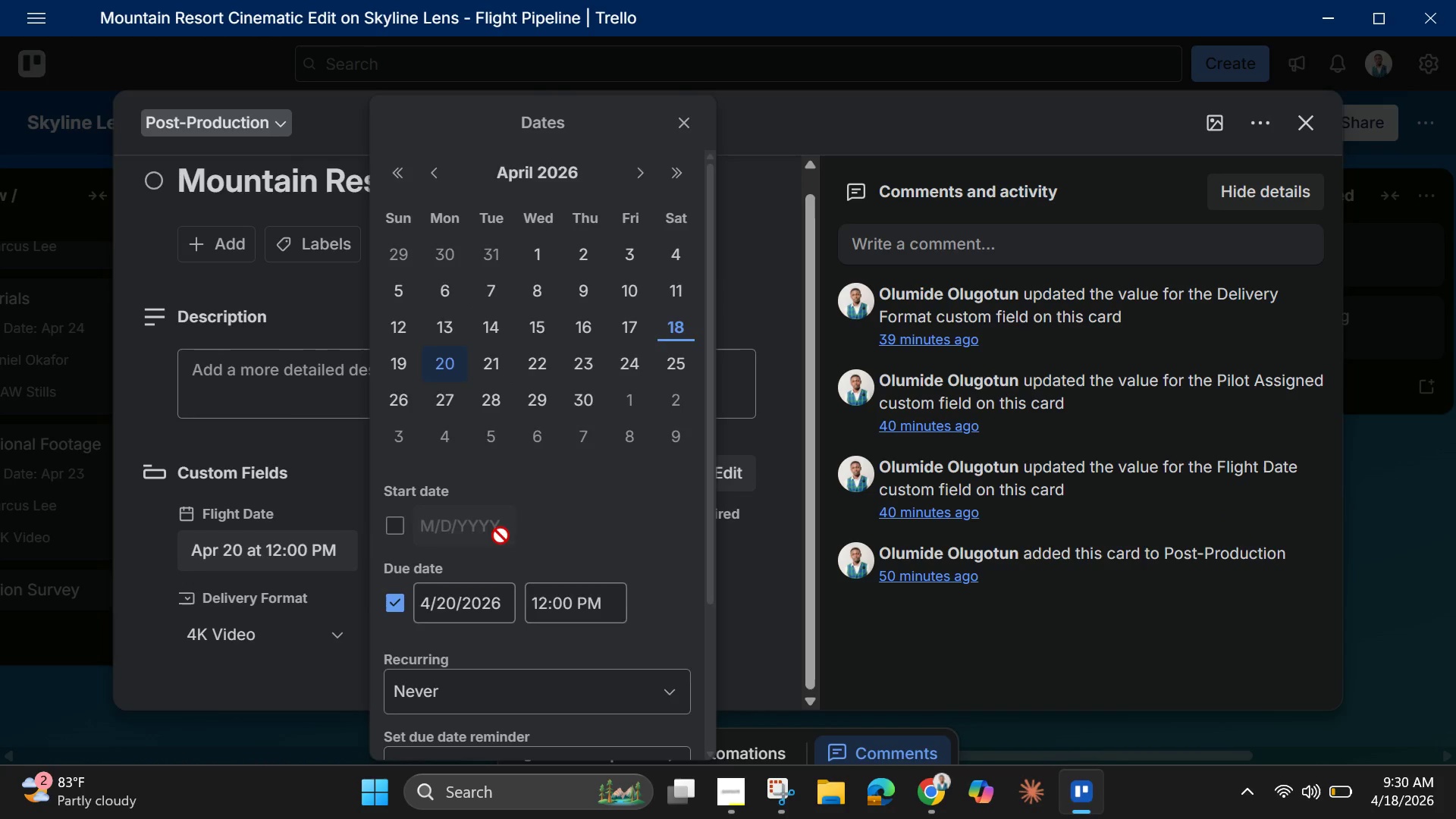 
scroll: coordinate [500, 537], scroll_direction: down, amount: 4.0
 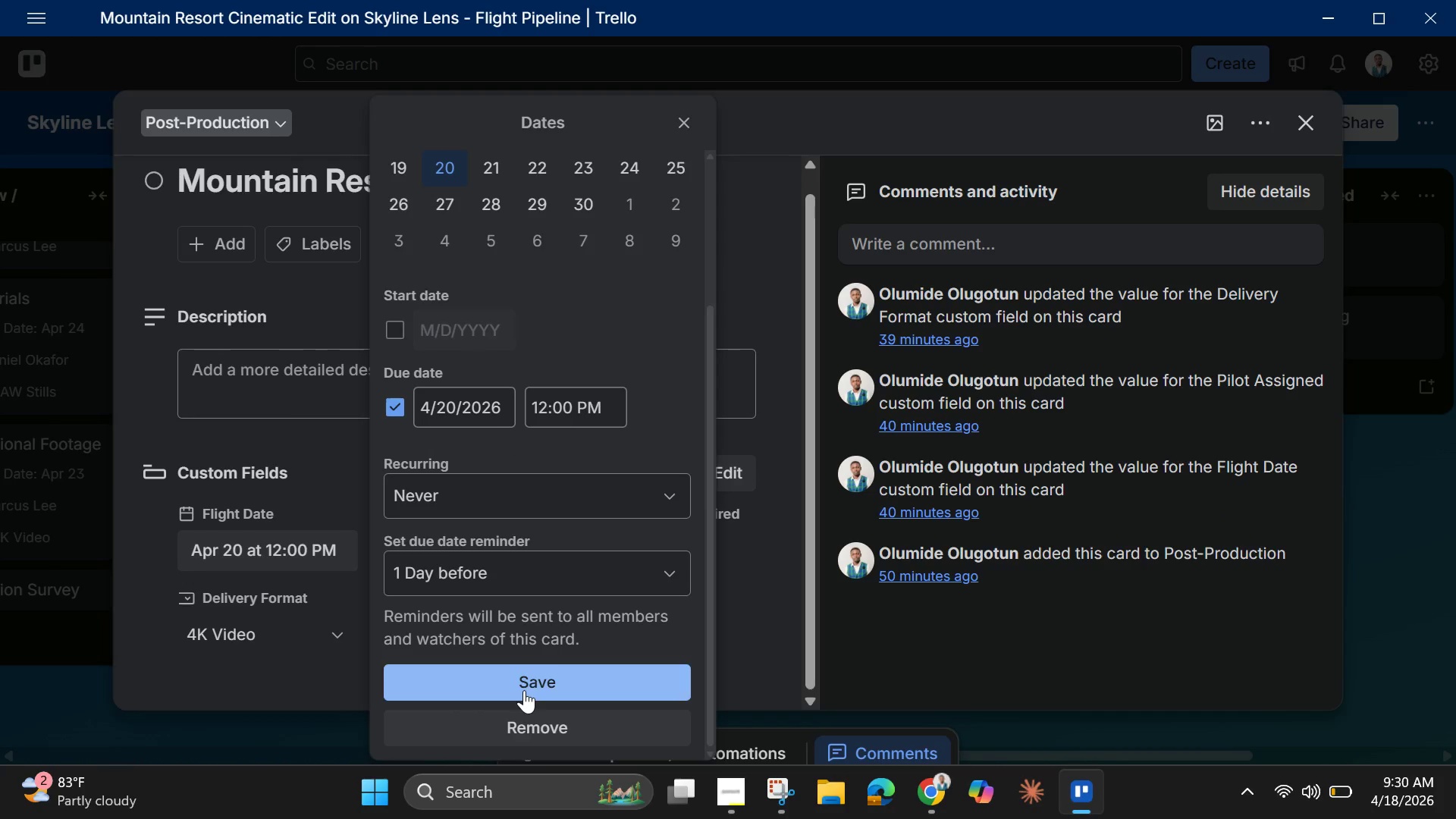 
left_click([524, 690])
 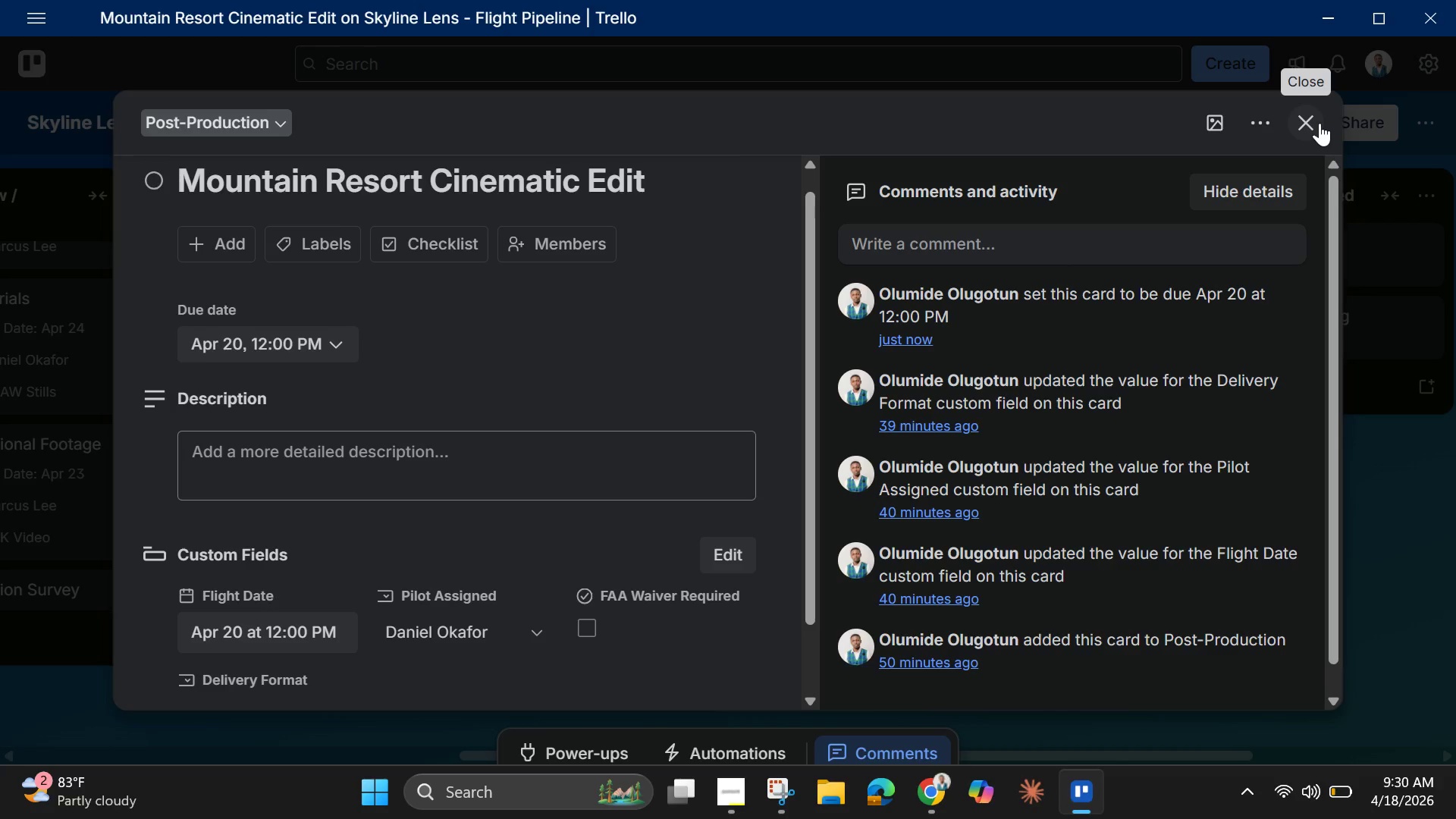 
left_click([1314, 121])
 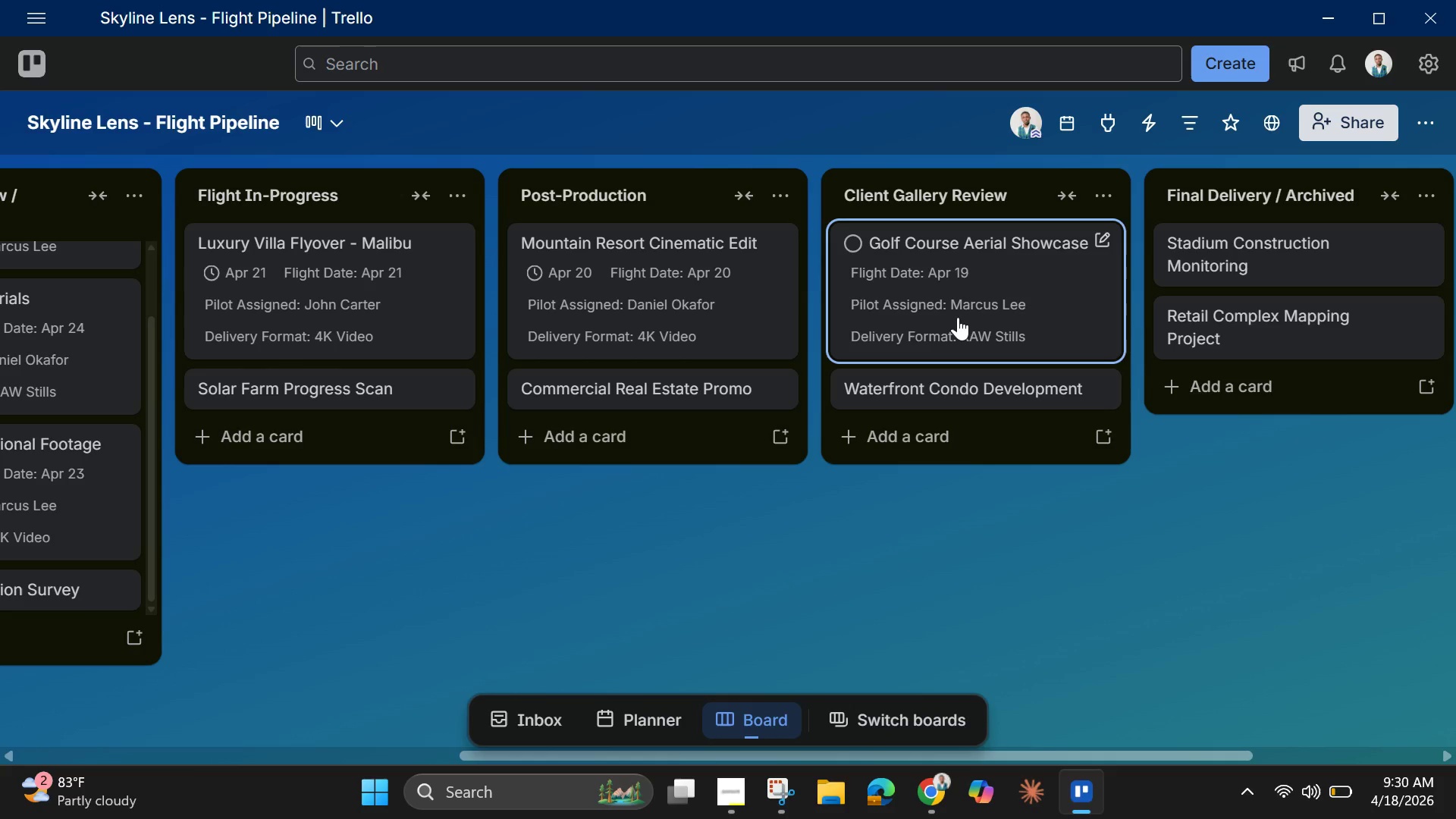 
left_click([958, 317])
 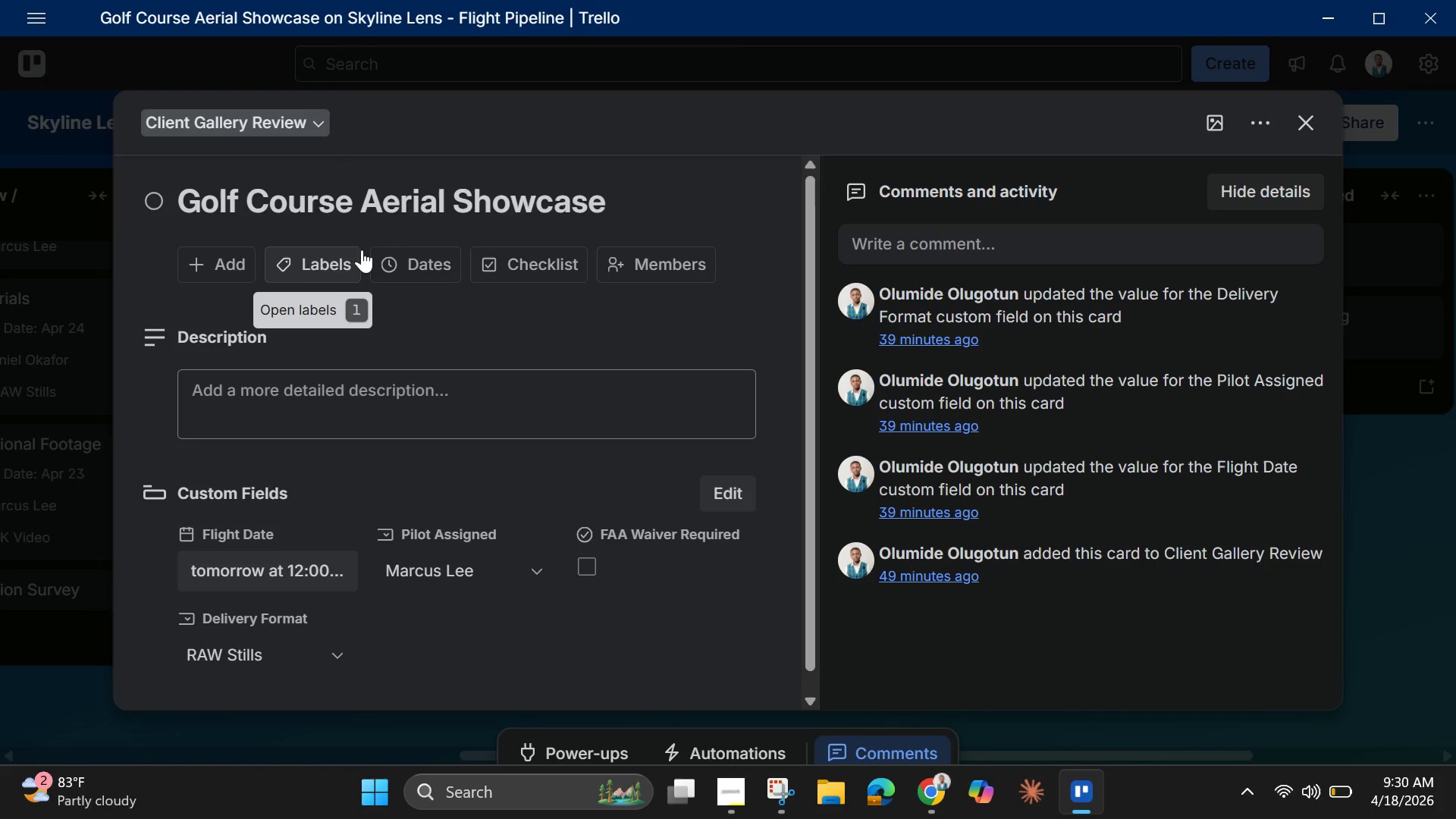 
left_click([438, 262])
 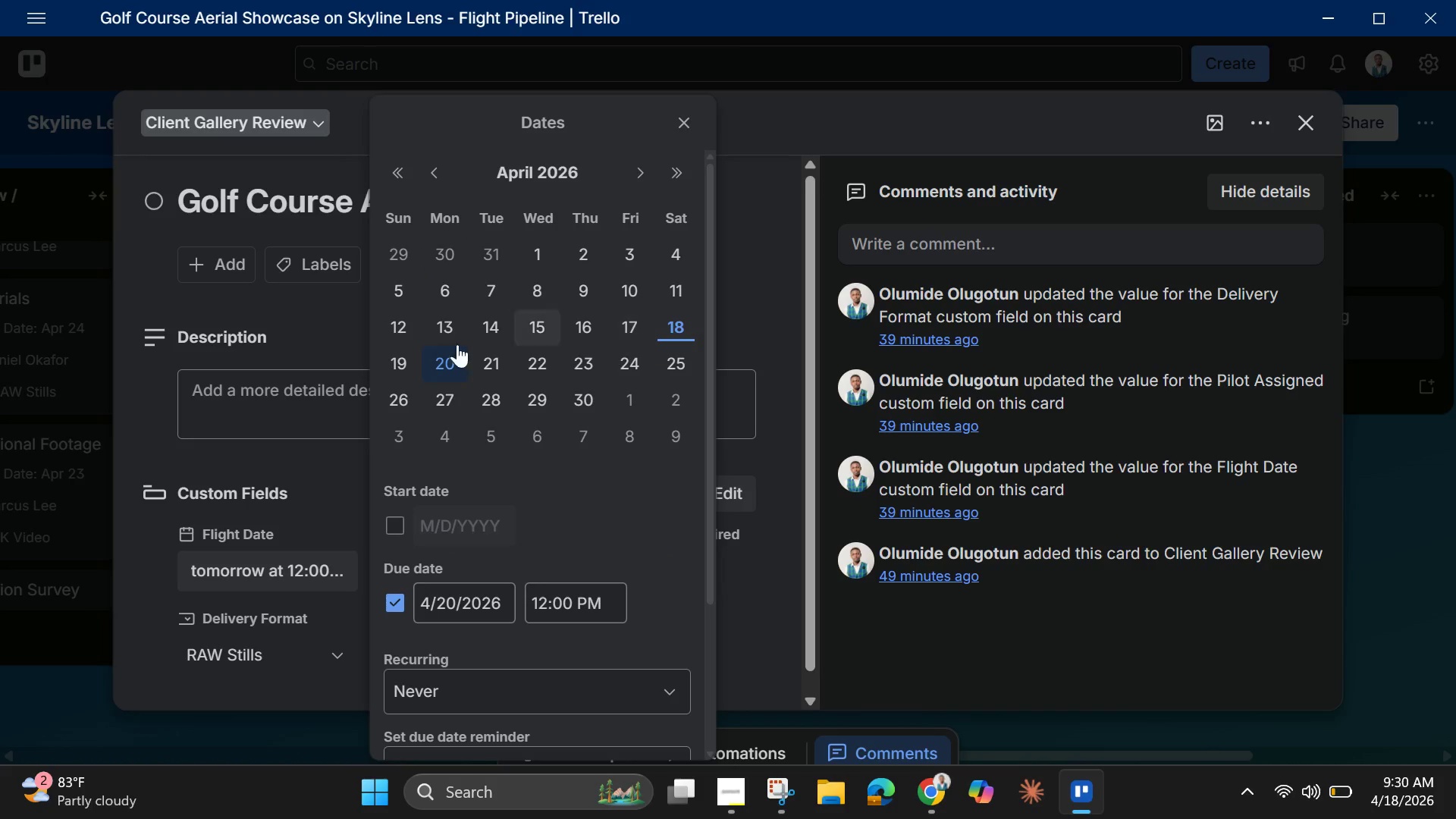 
left_click([398, 354])
 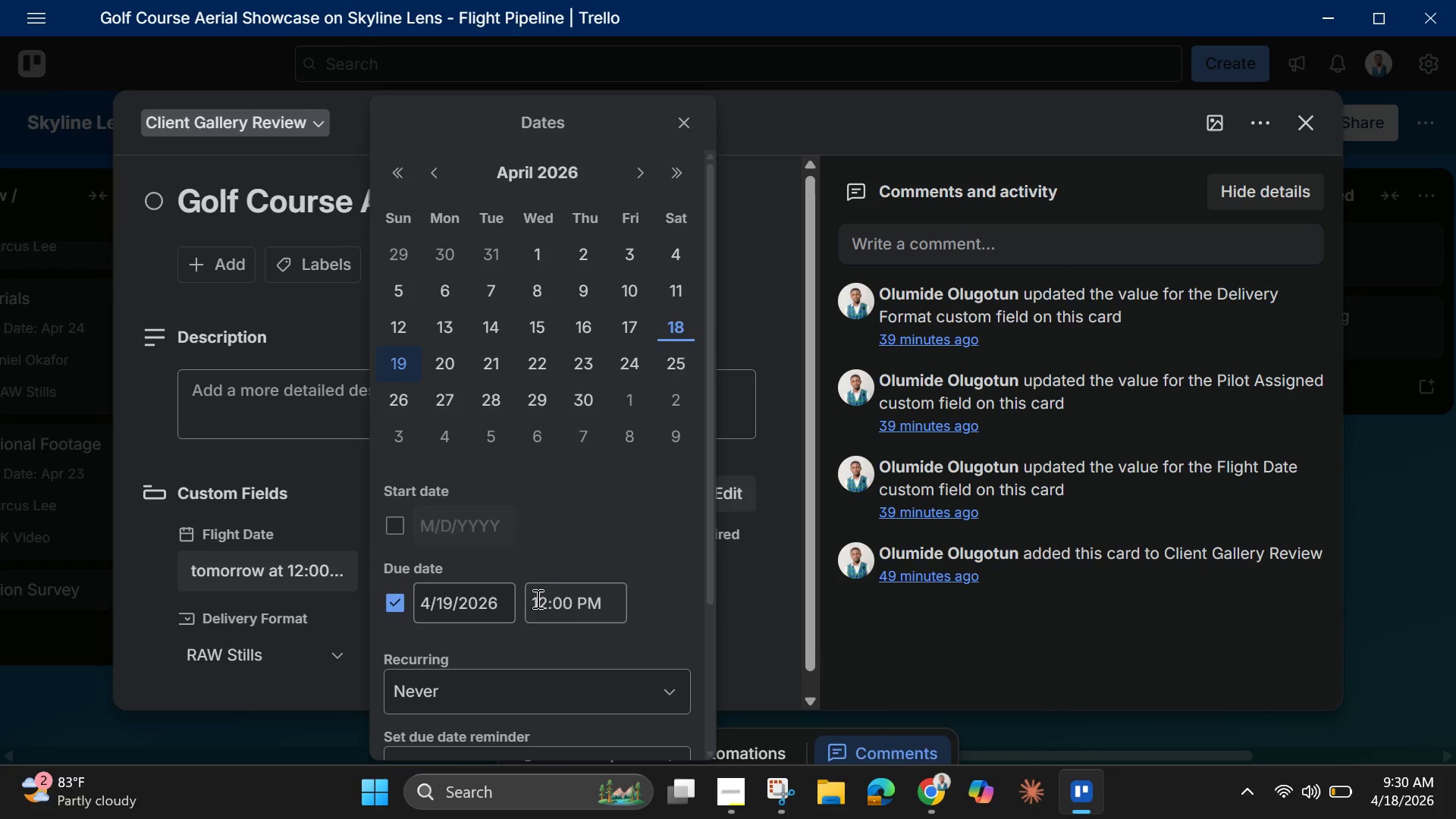 
scroll: coordinate [536, 598], scroll_direction: down, amount: 5.0
 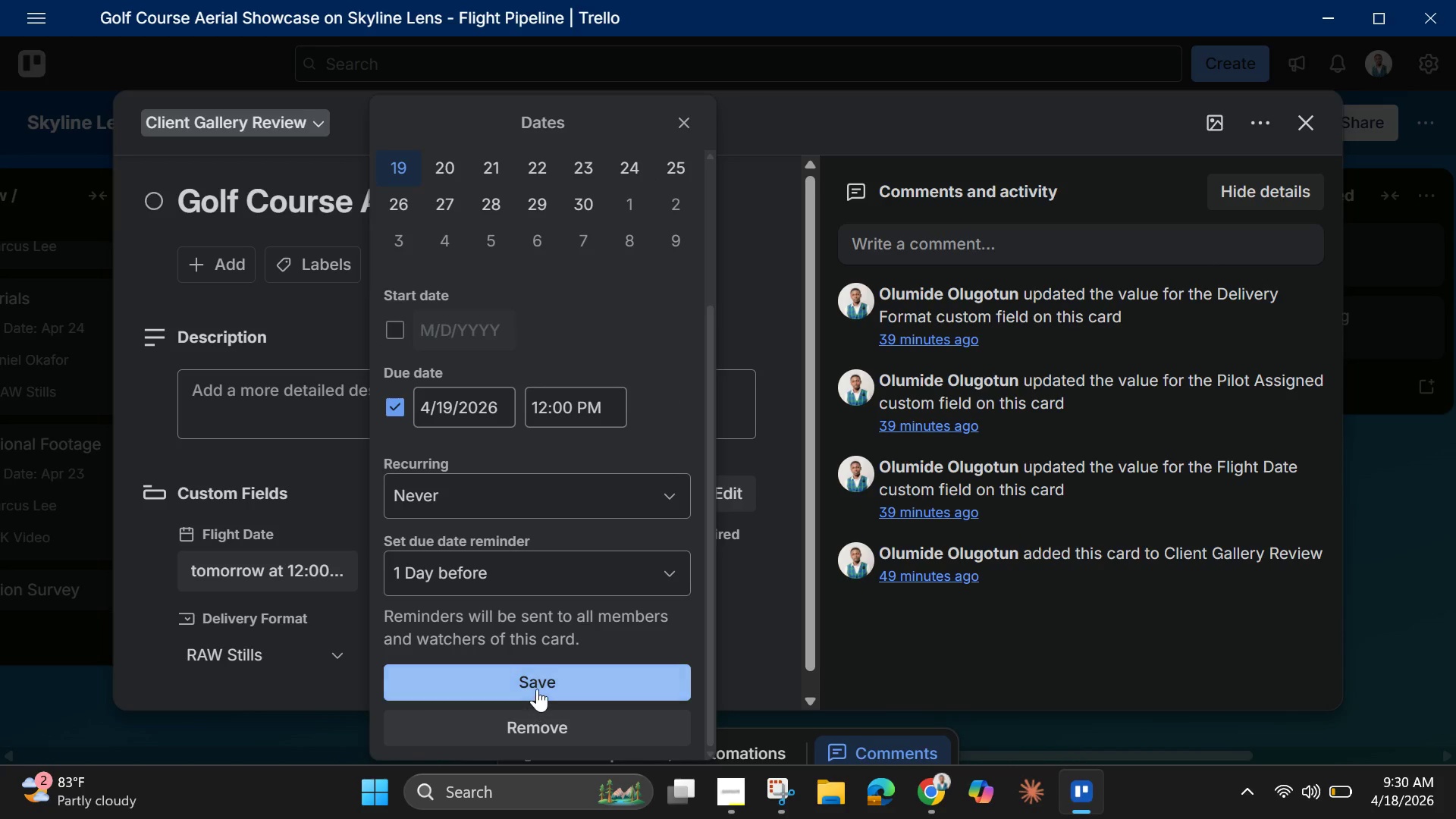 
left_click([537, 689])
 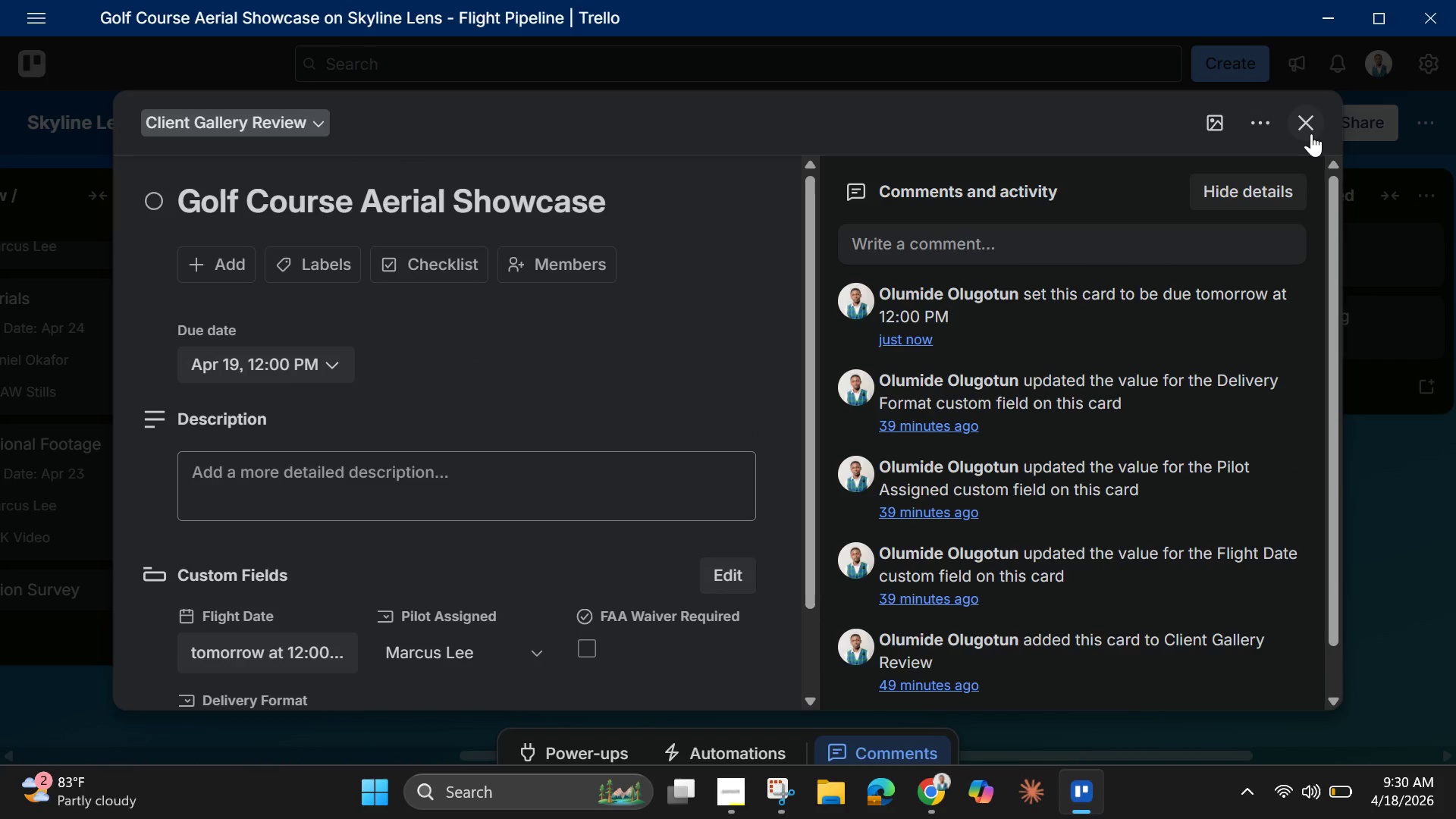 
left_click([1311, 129])
 